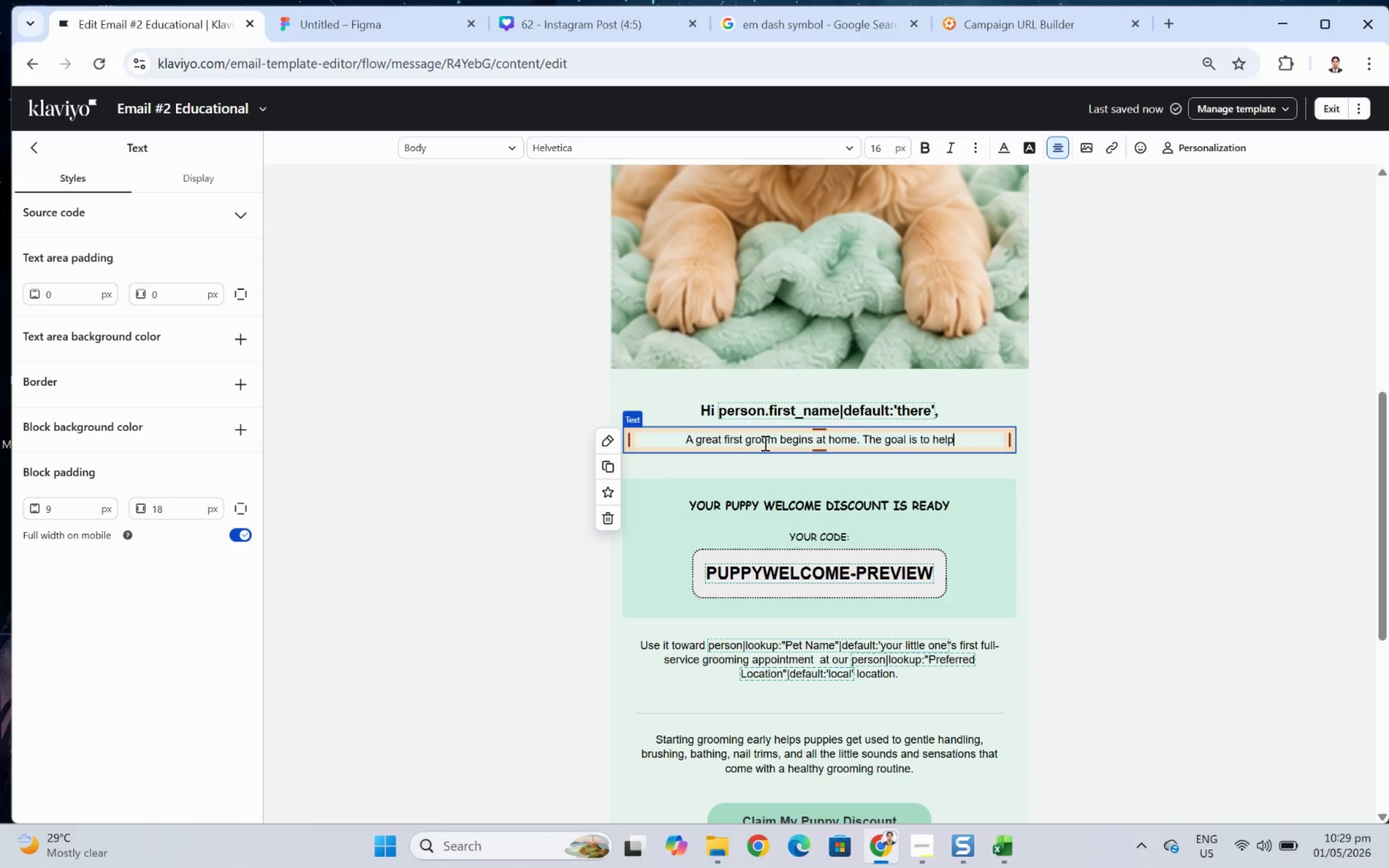 
wait(16.86)
 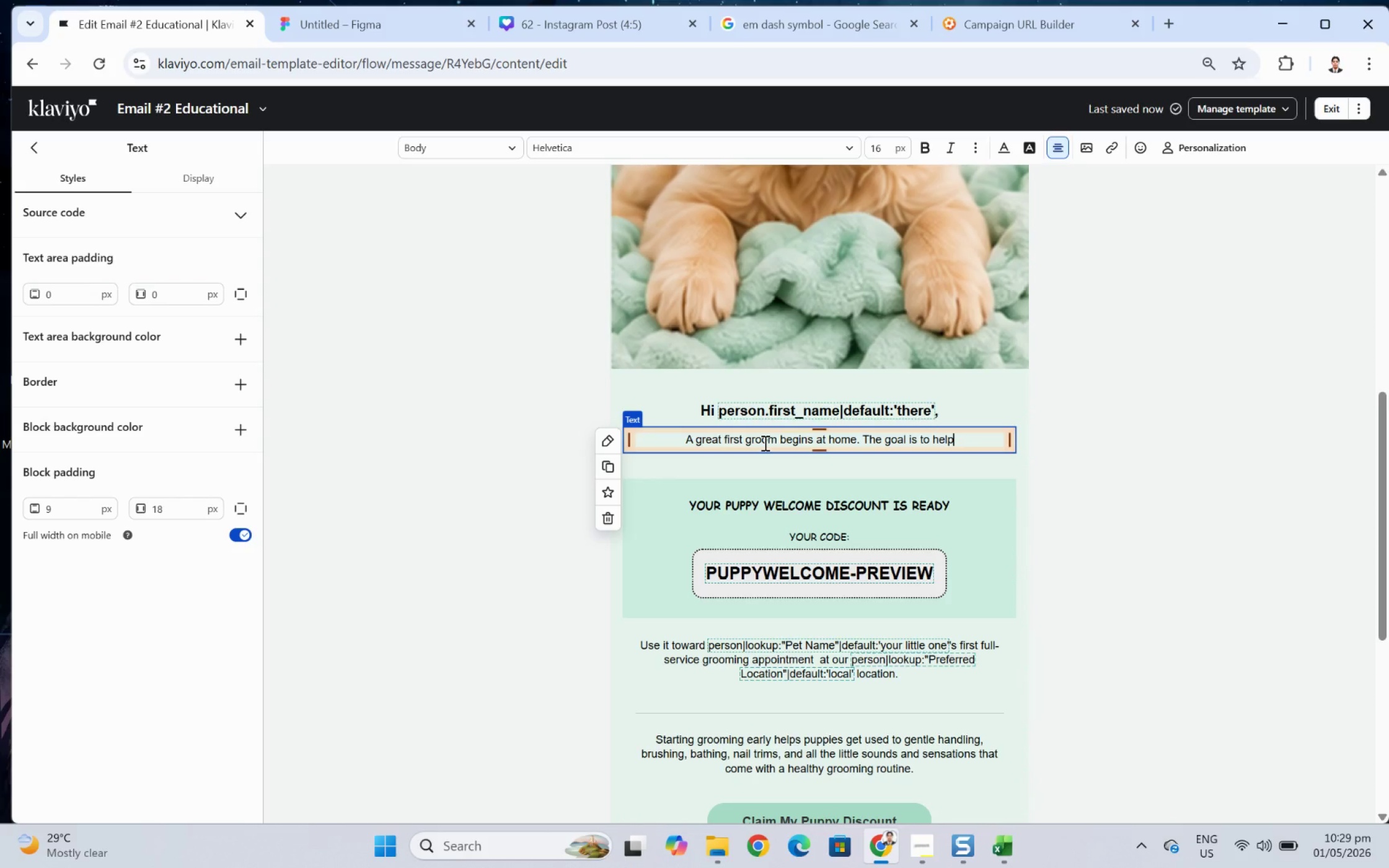 
key(Space)
 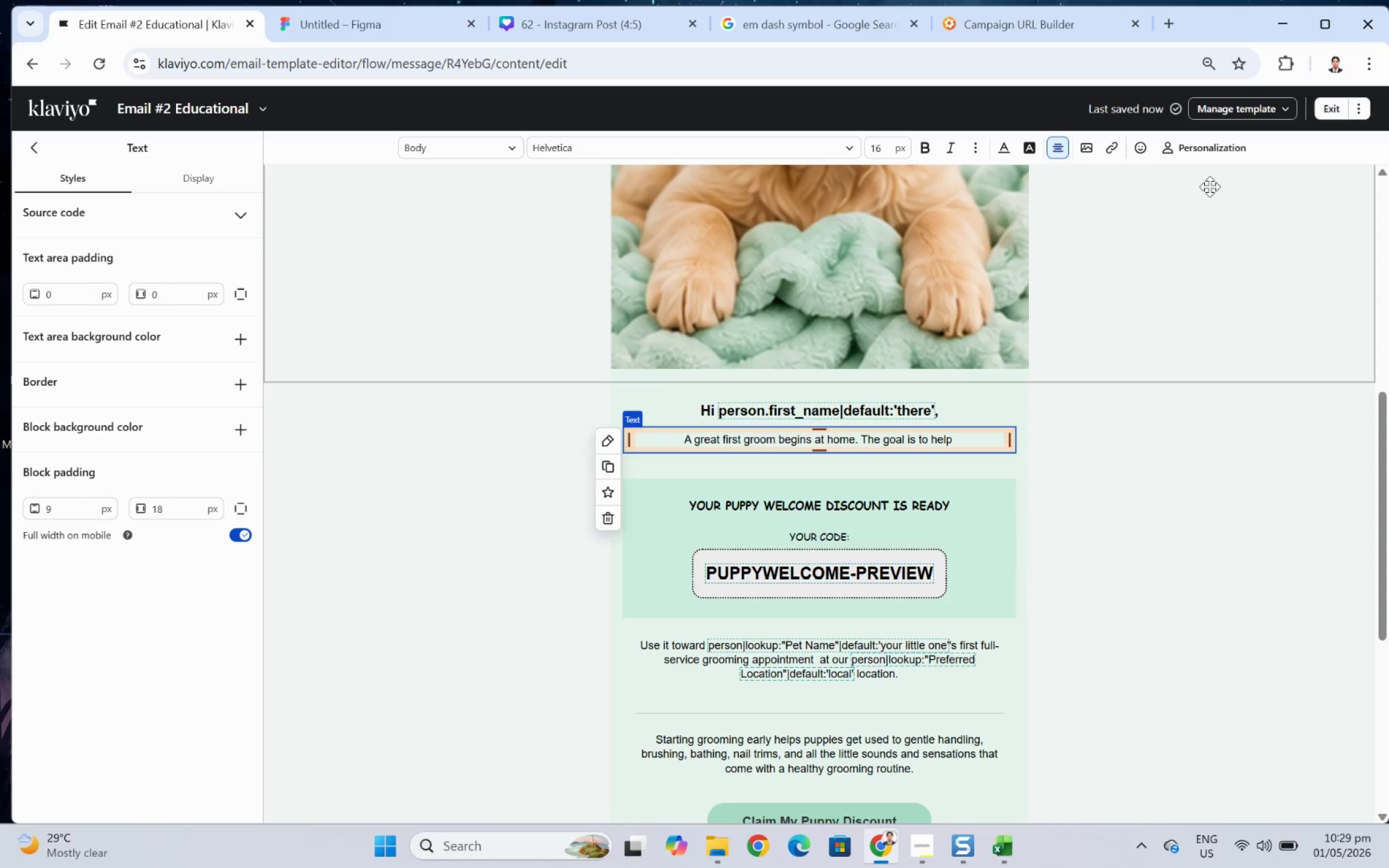 
left_click([1183, 156])
 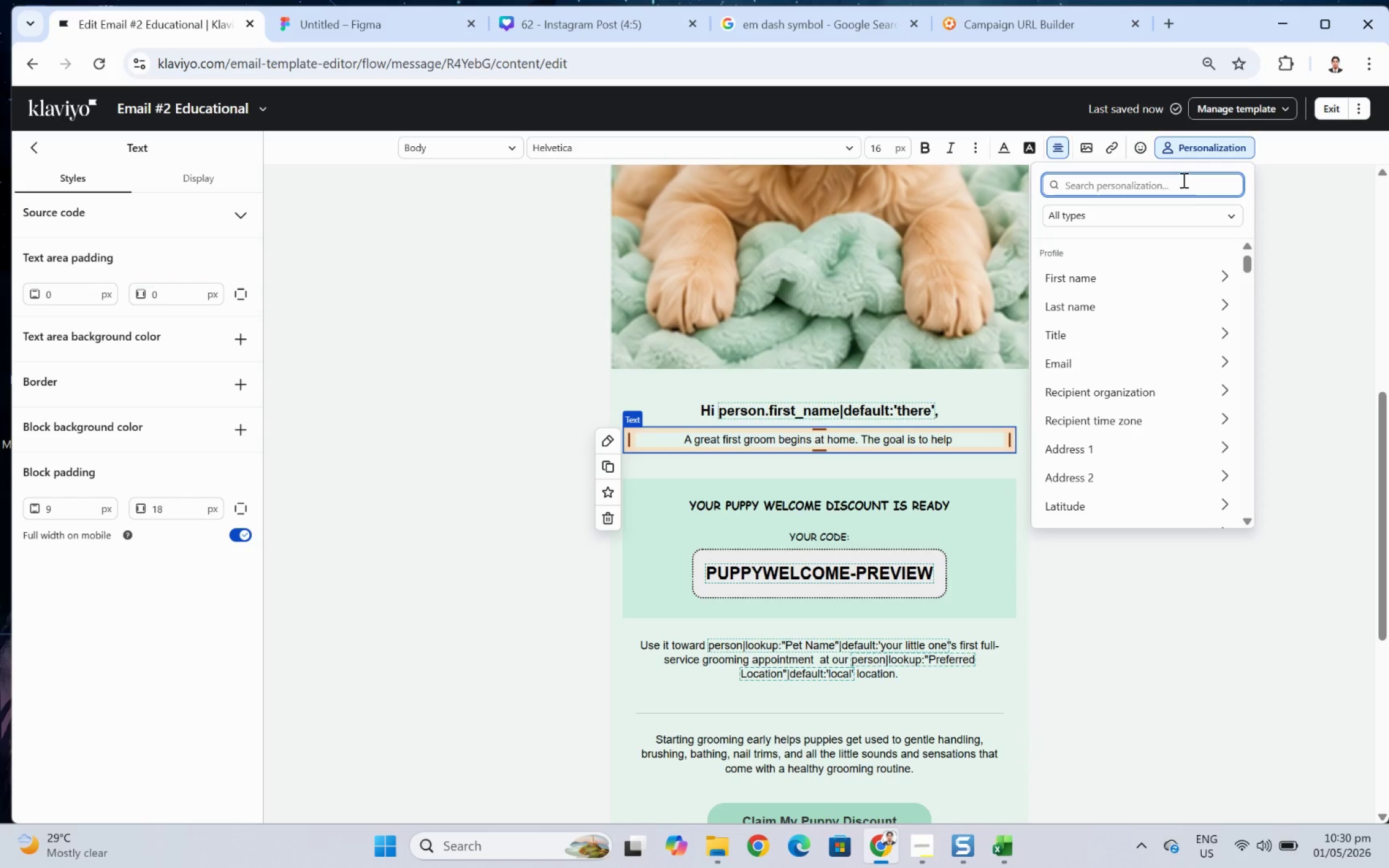 
type(pet)
 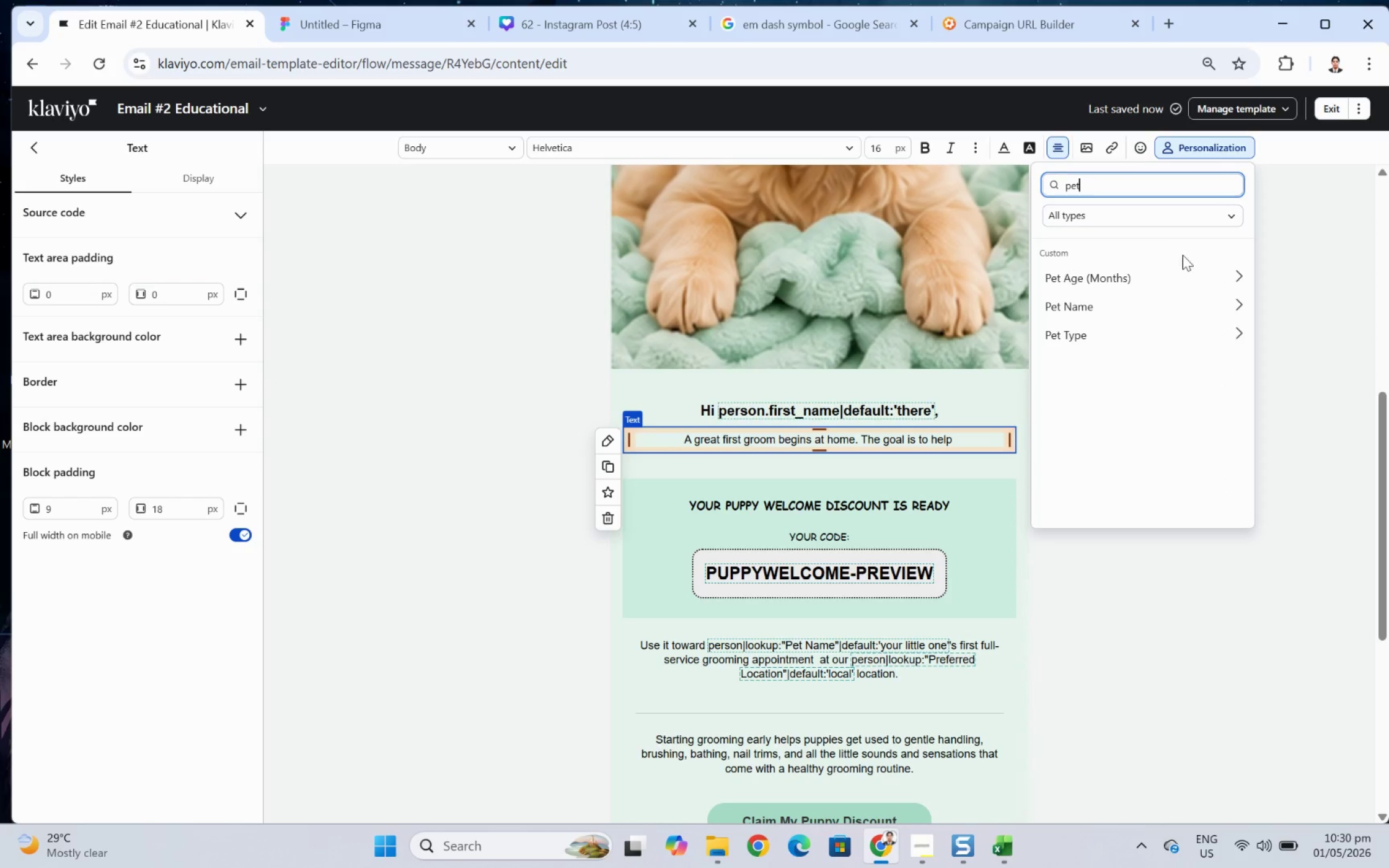 
left_click([1176, 295])
 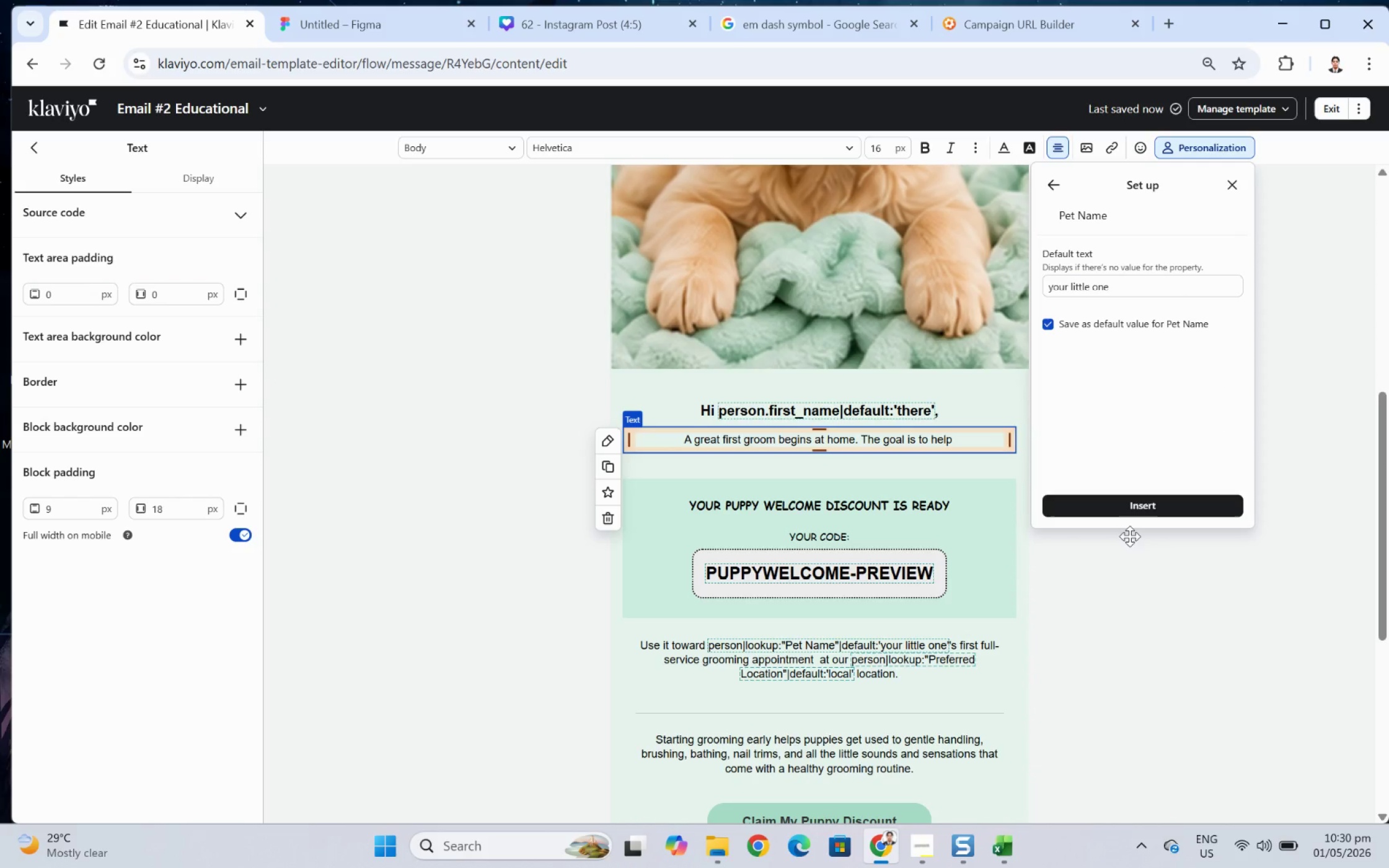 
left_click([1142, 515])
 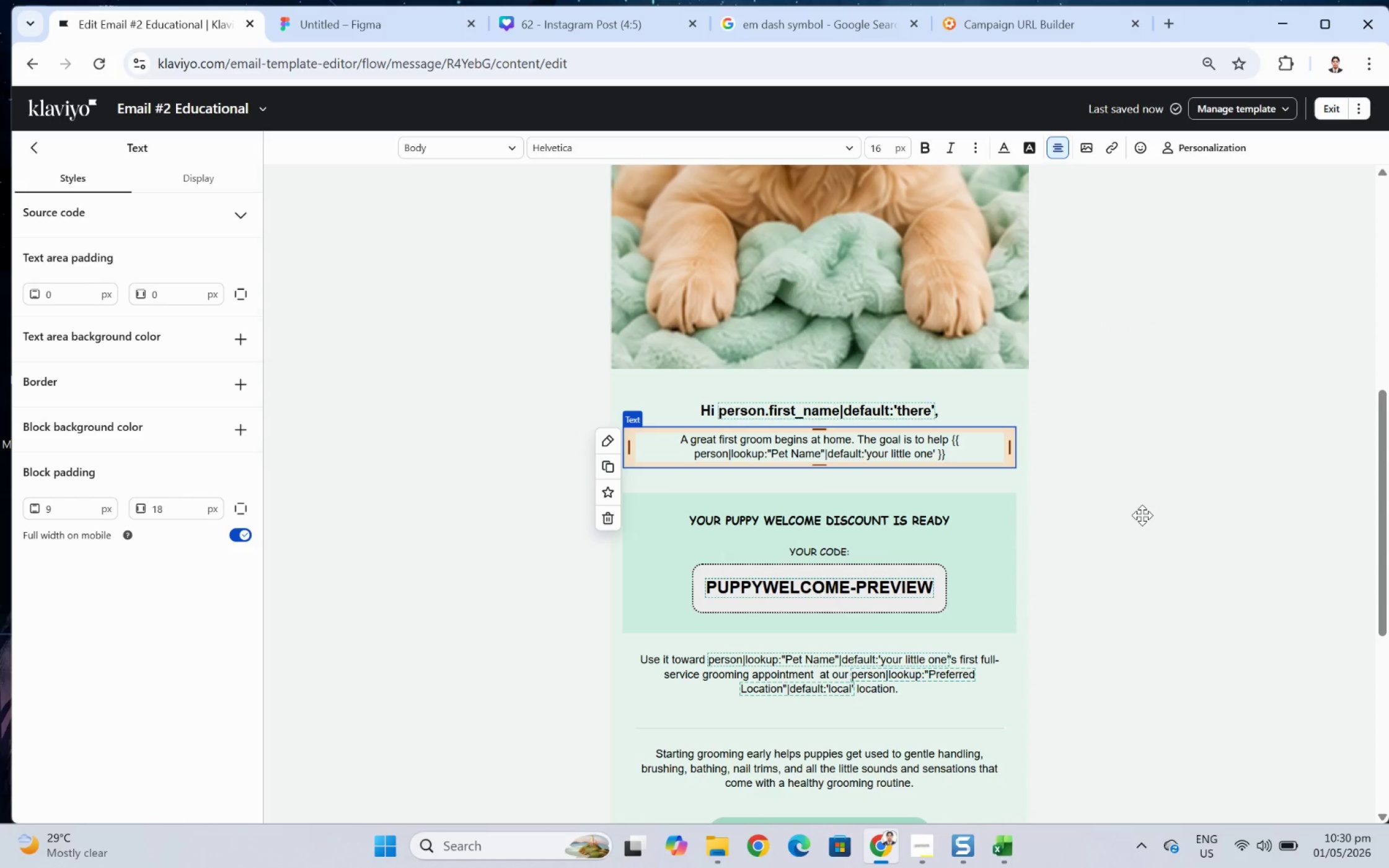 
type( feel calm with touch, )
 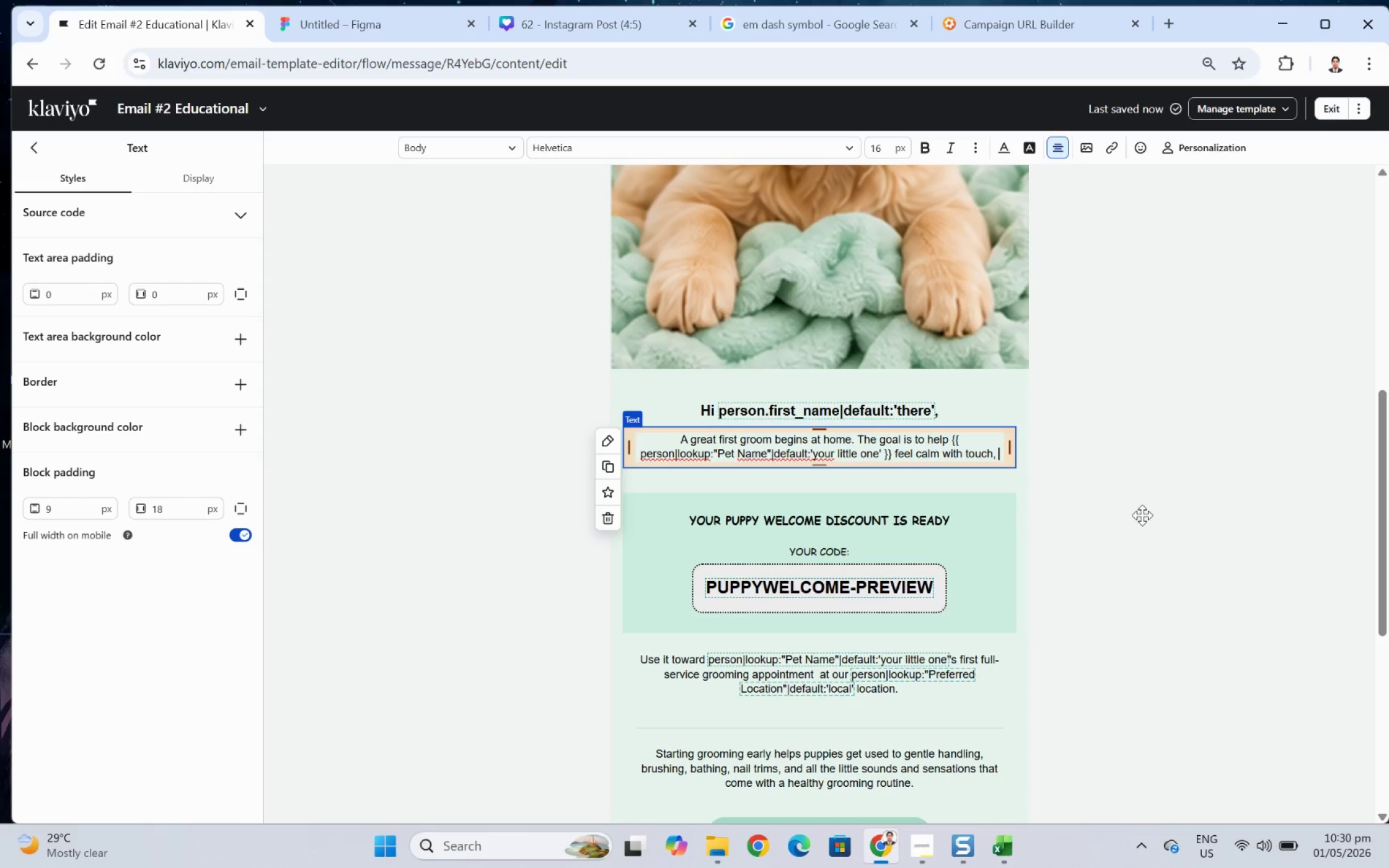 
type(sounds, and short grroming )
key(Backspace)
type(-style routines.)
 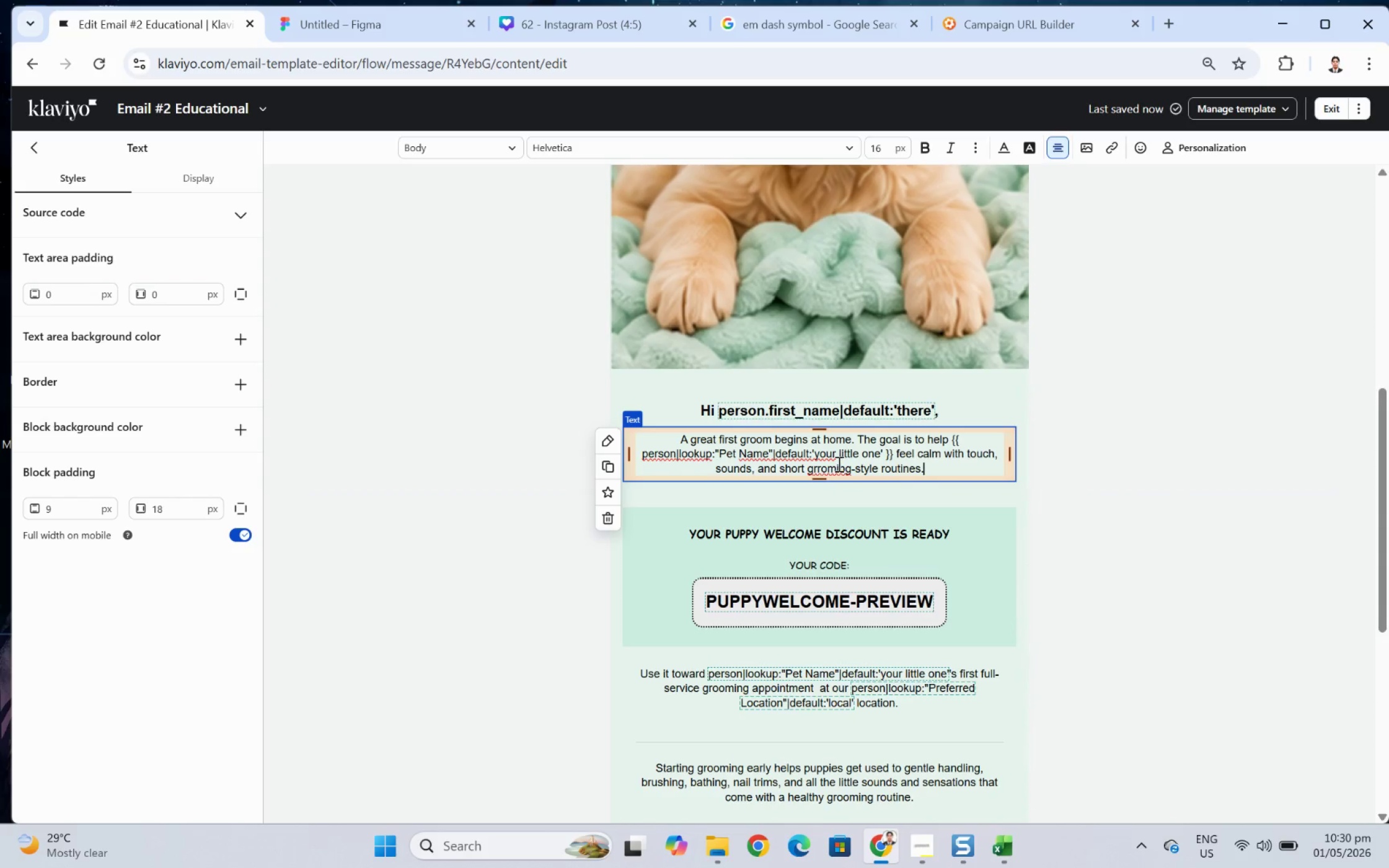 
left_click([823, 463])
 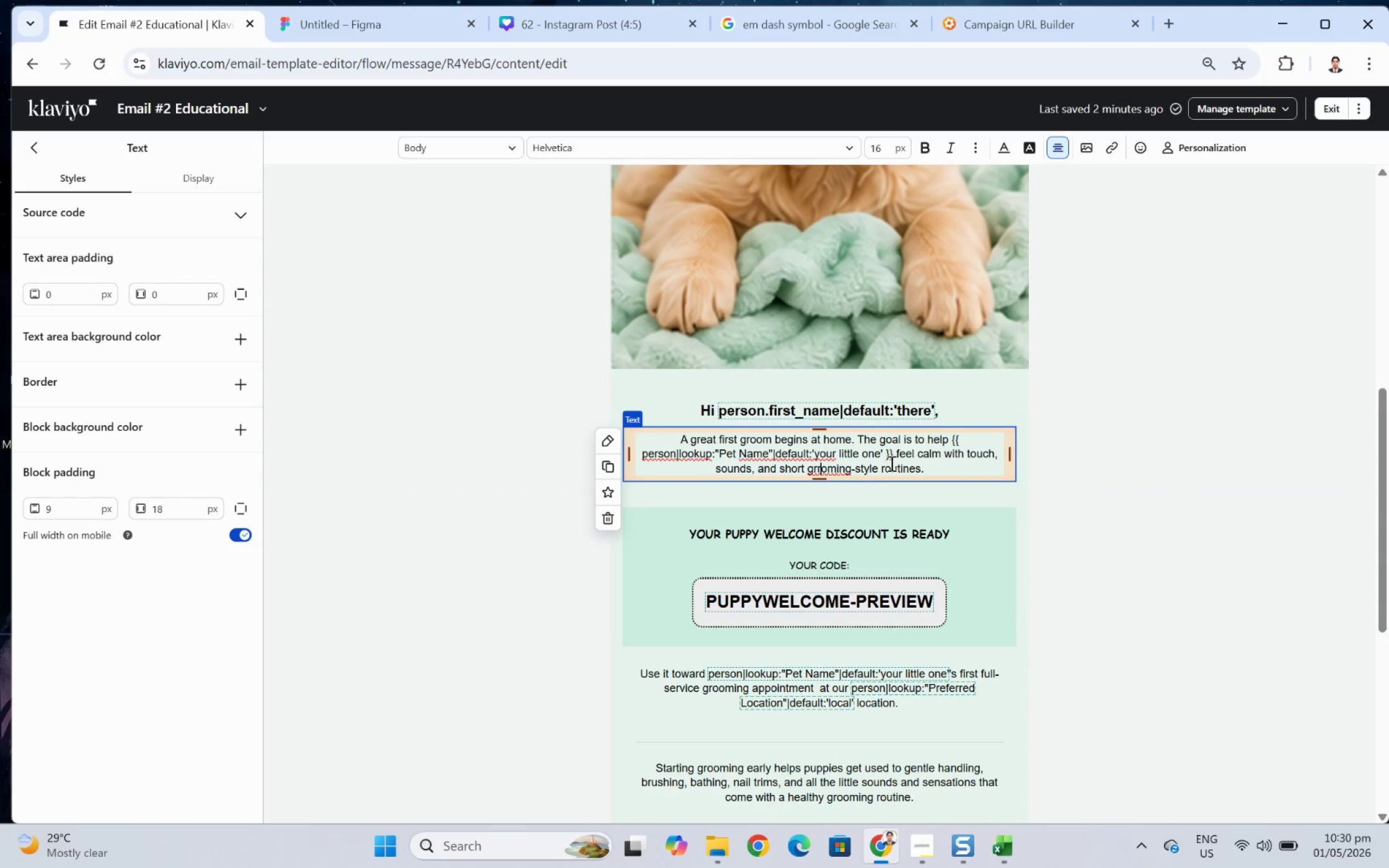 
key(Backspace)
 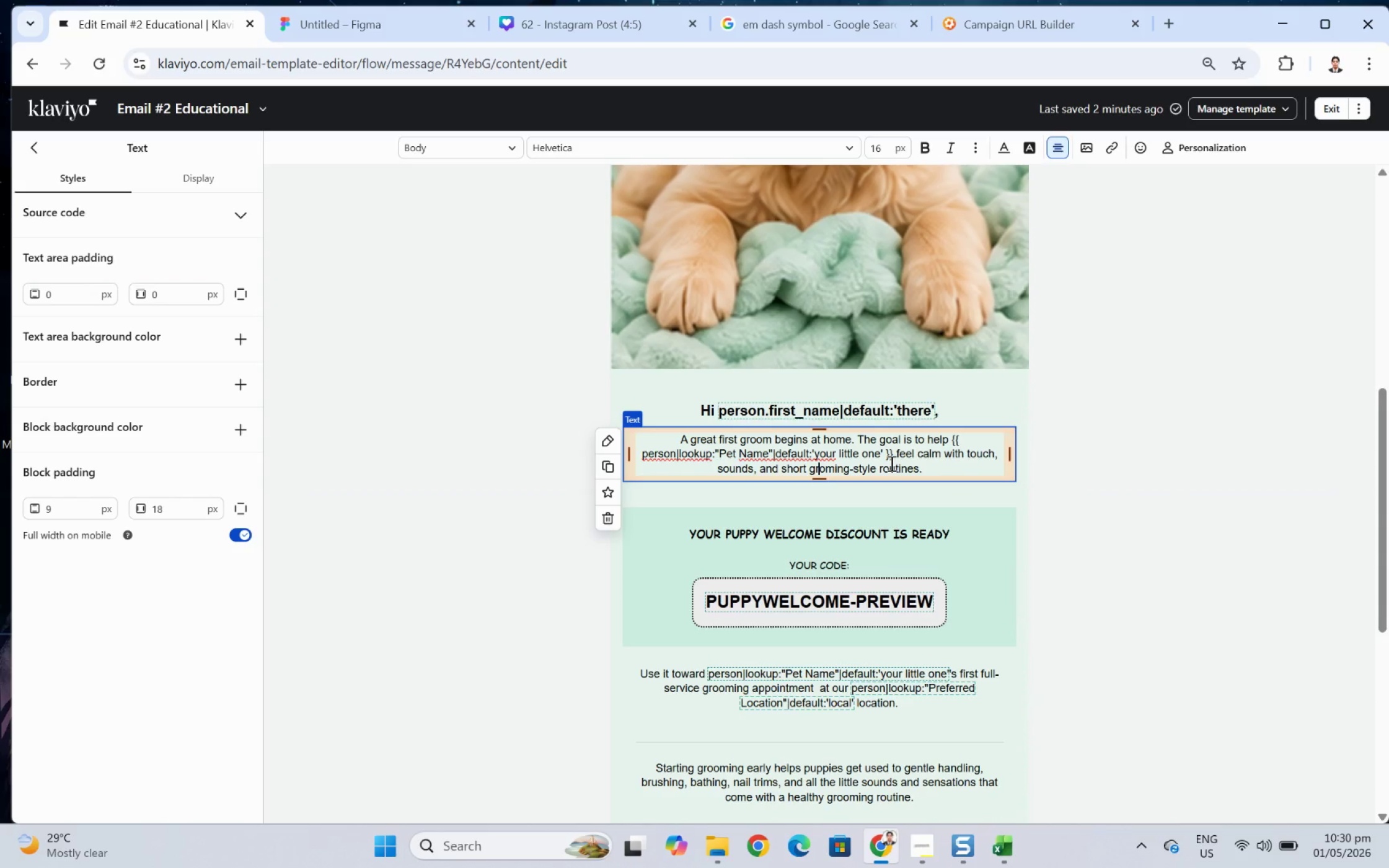 
key(O)
 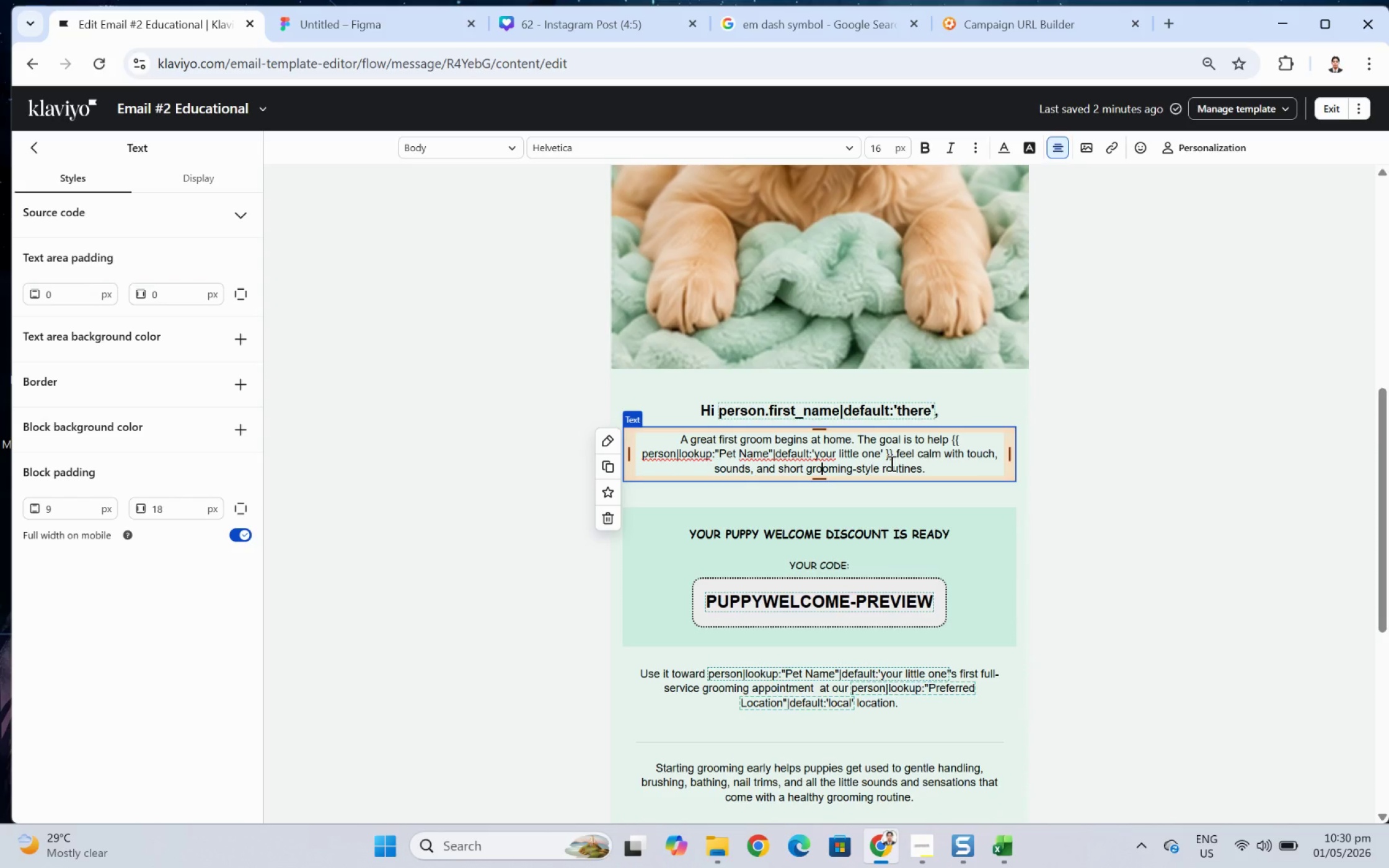 
wait(11.75)
 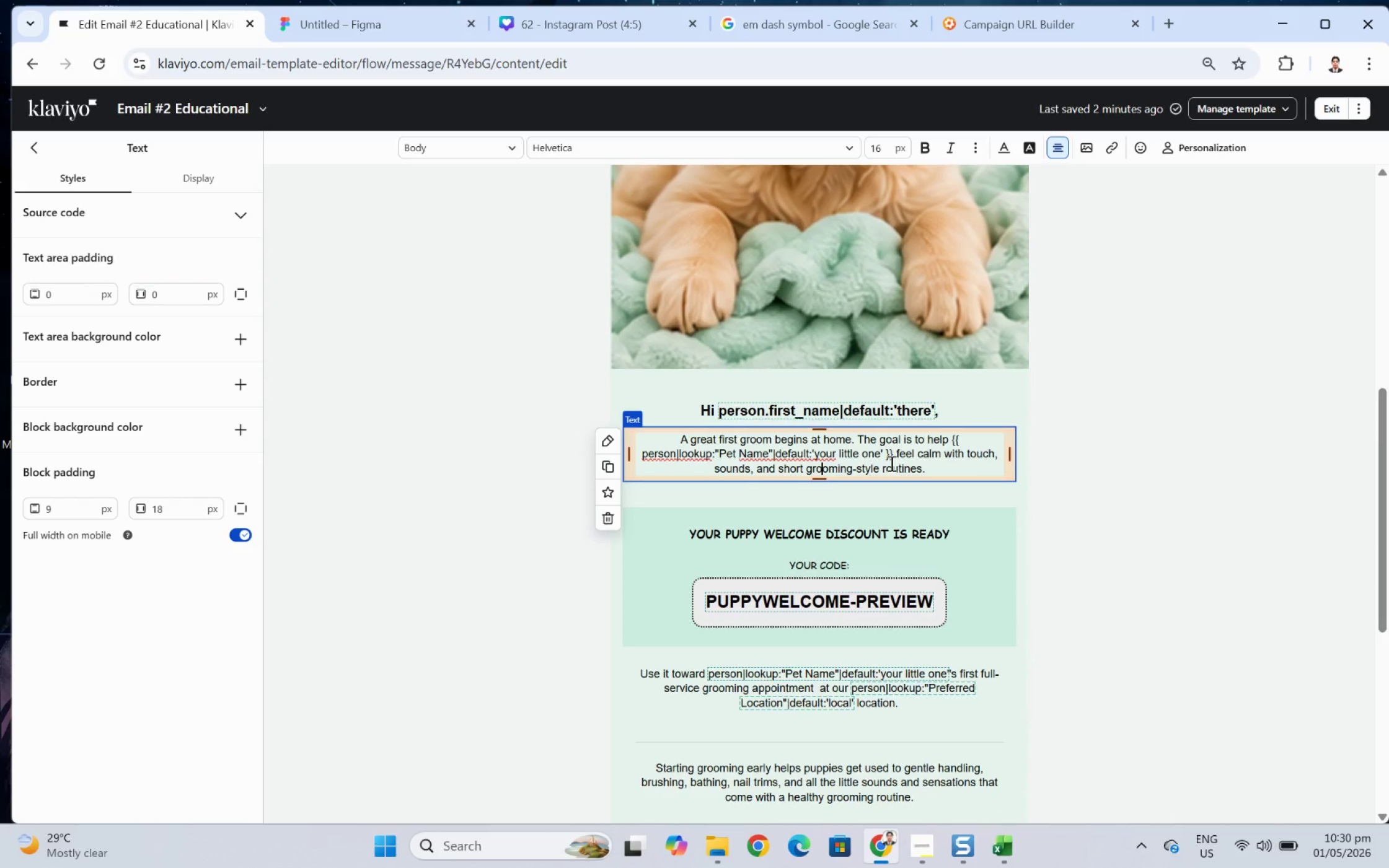 
left_click([1134, 471])
 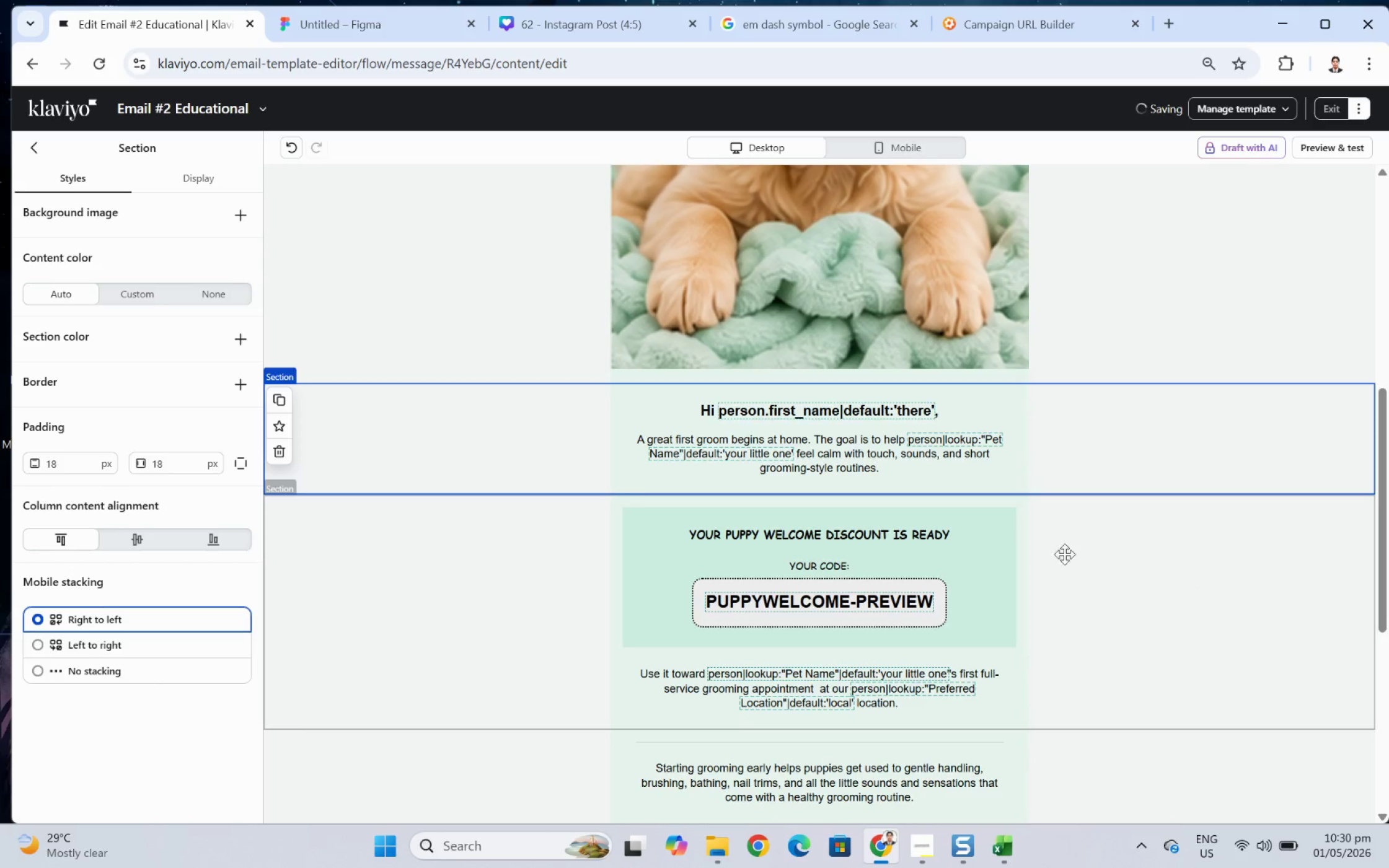 
left_click([946, 466])
 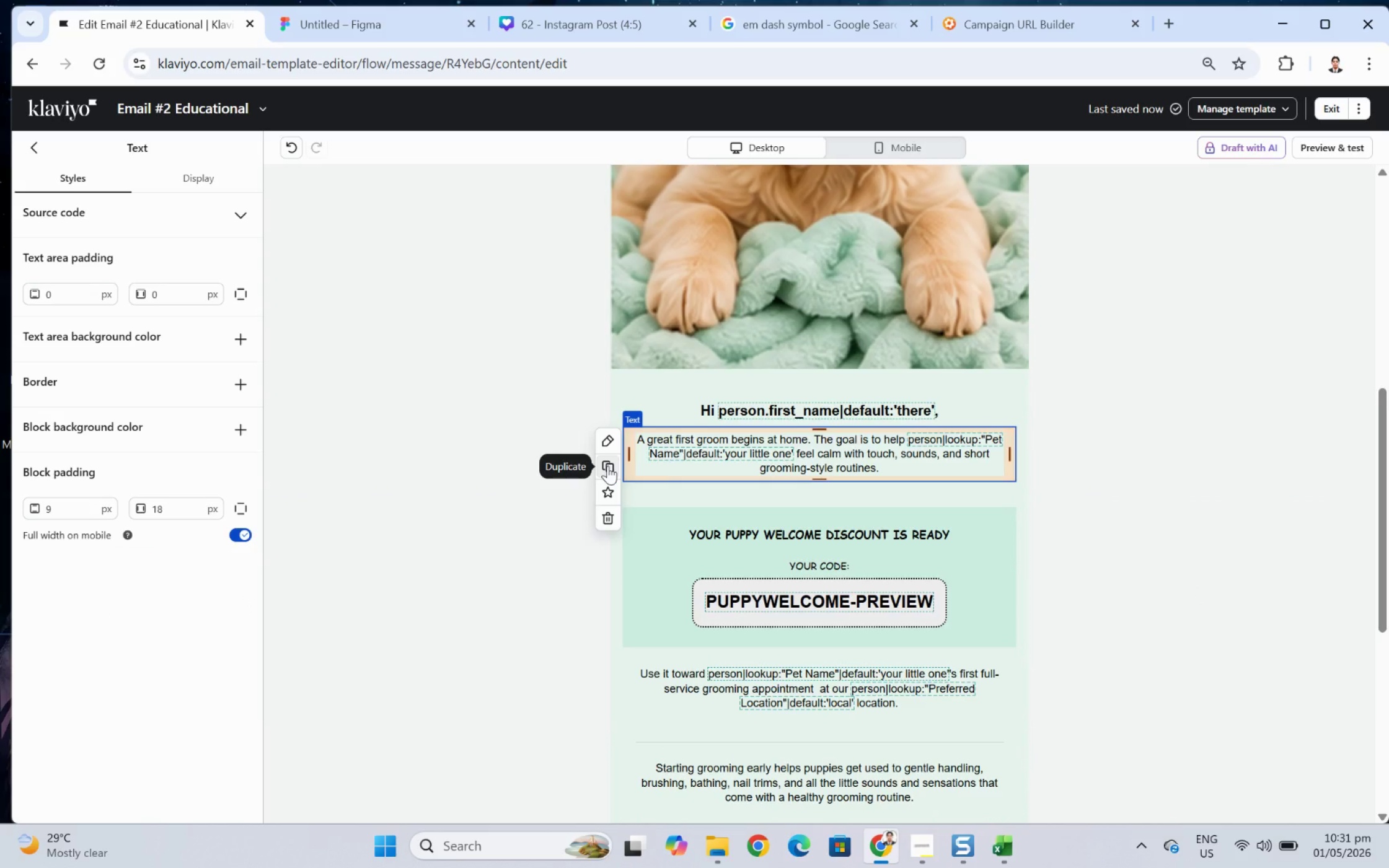 
wait(20.79)
 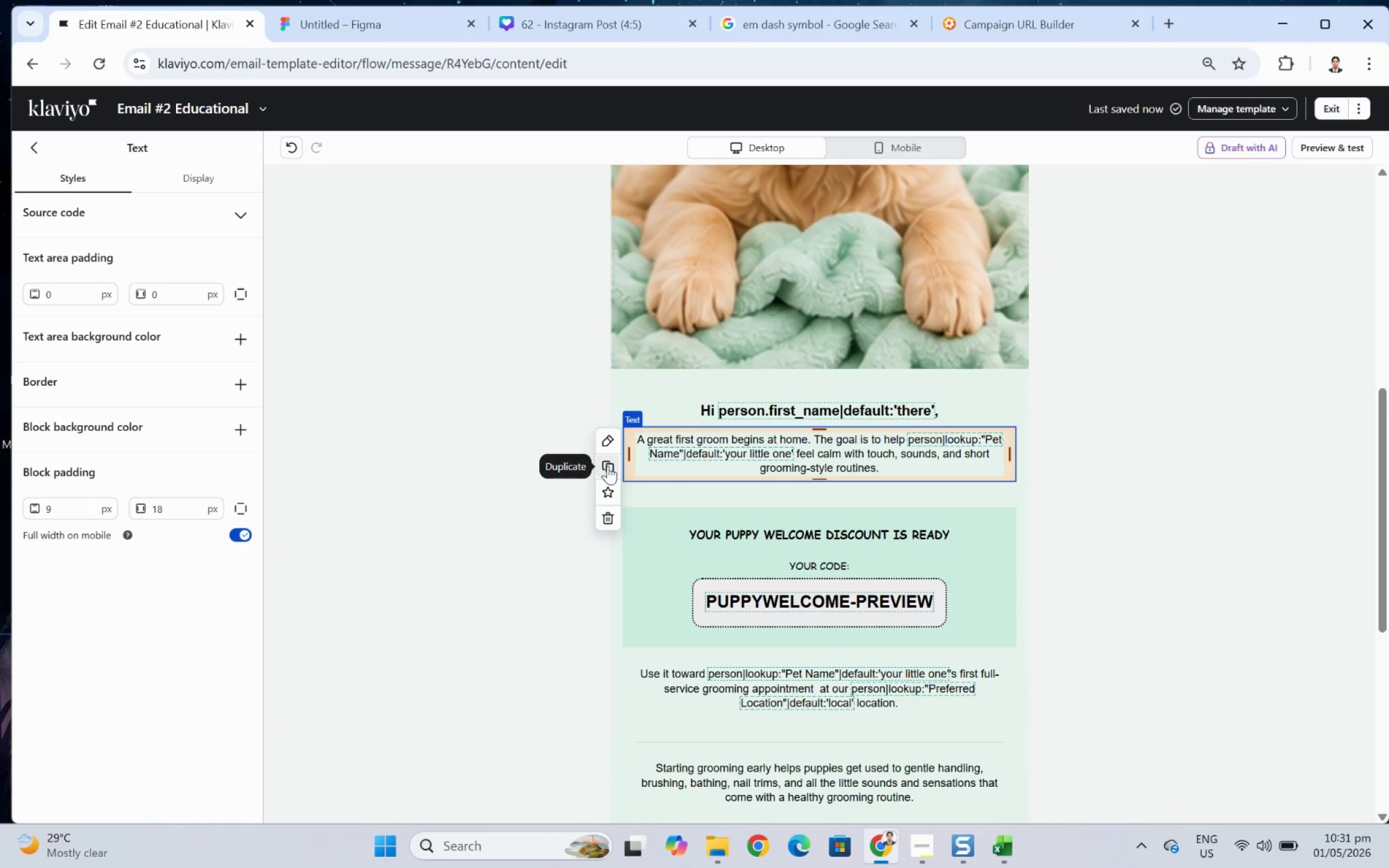 
left_click([475, 577])
 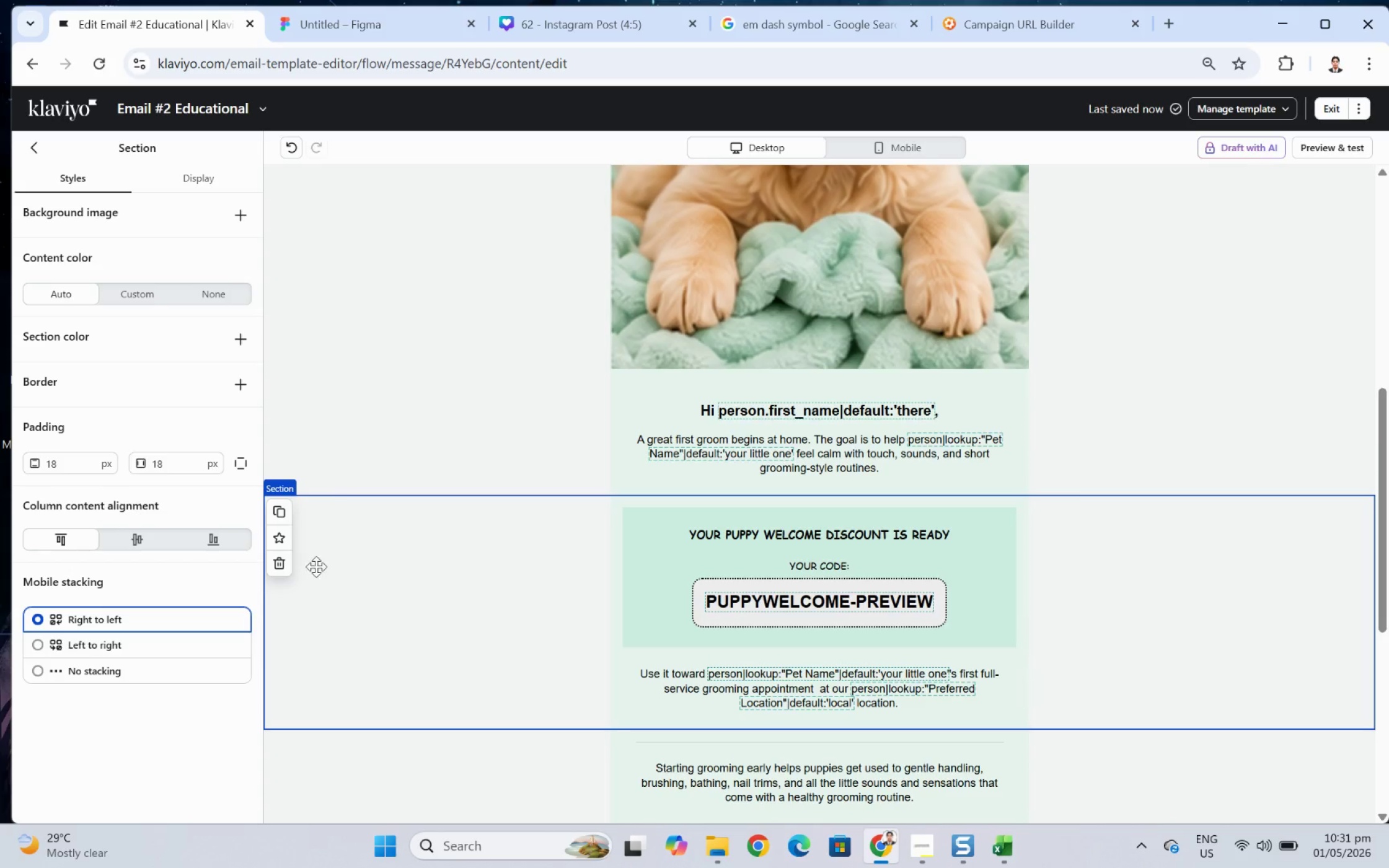 
left_click([286, 565])
 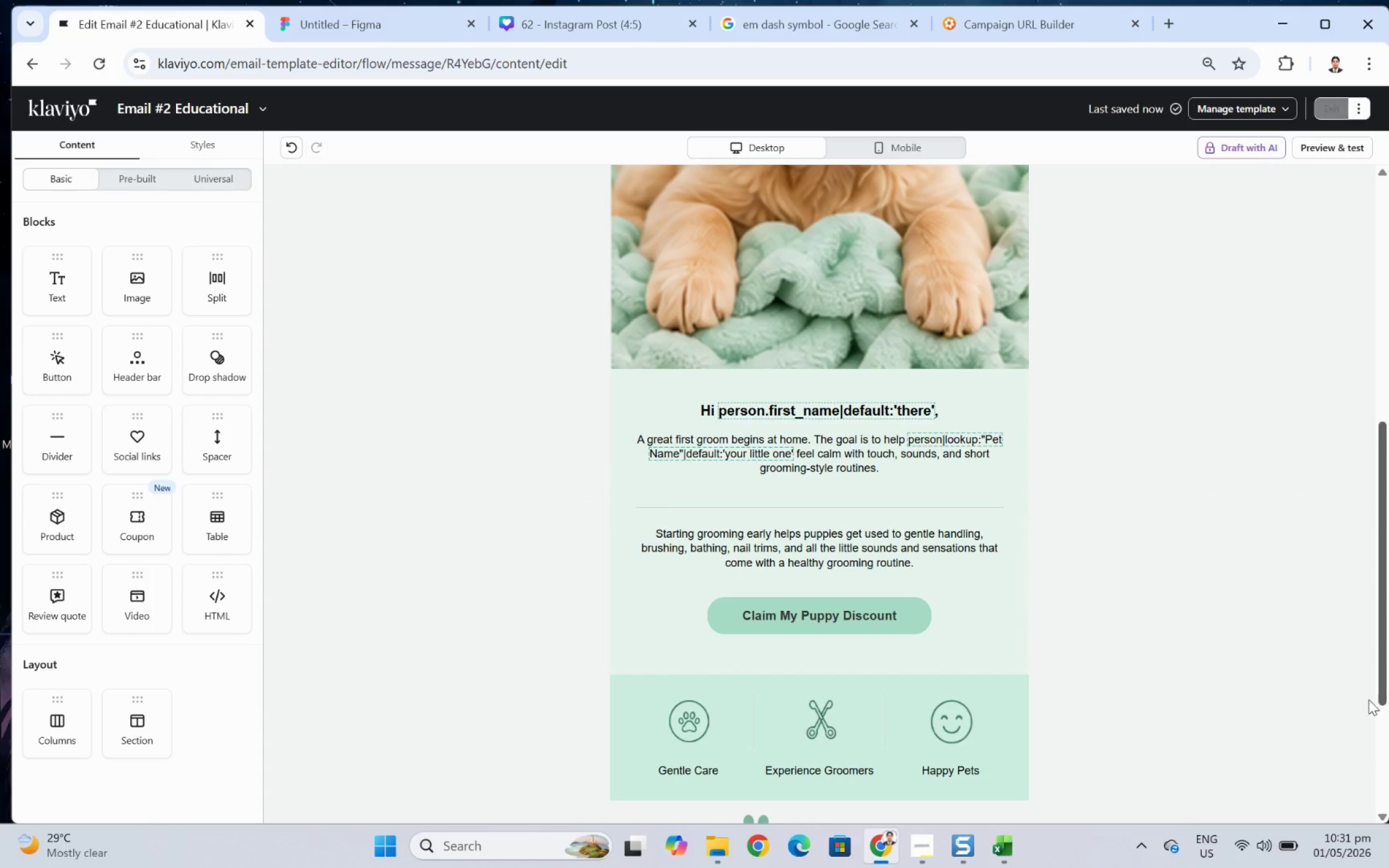 
scroll: coordinate [1171, 654], scroll_direction: up, amount: 4.0
 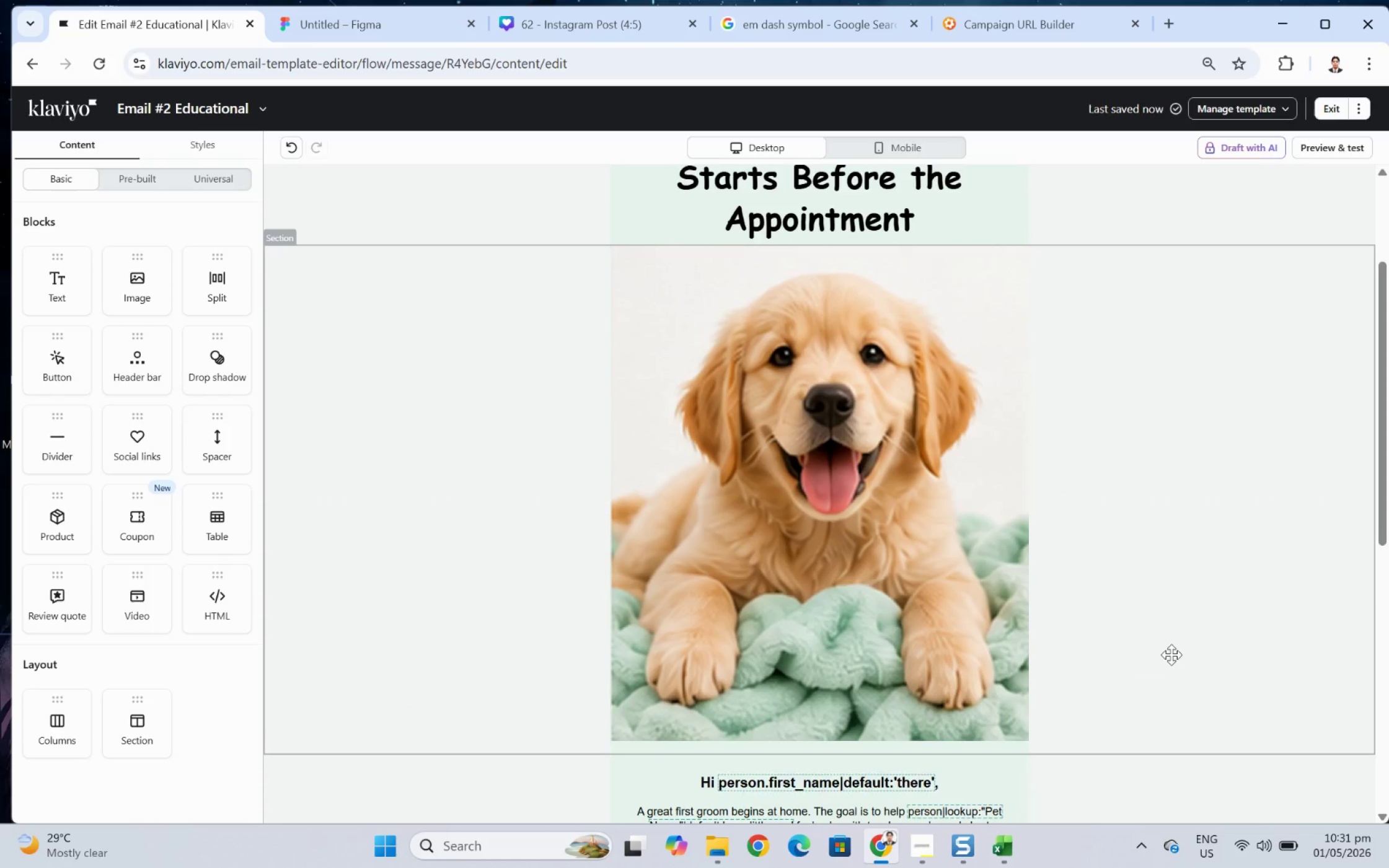 
scroll: coordinate [1171, 654], scroll_direction: none, amount: 0.0
 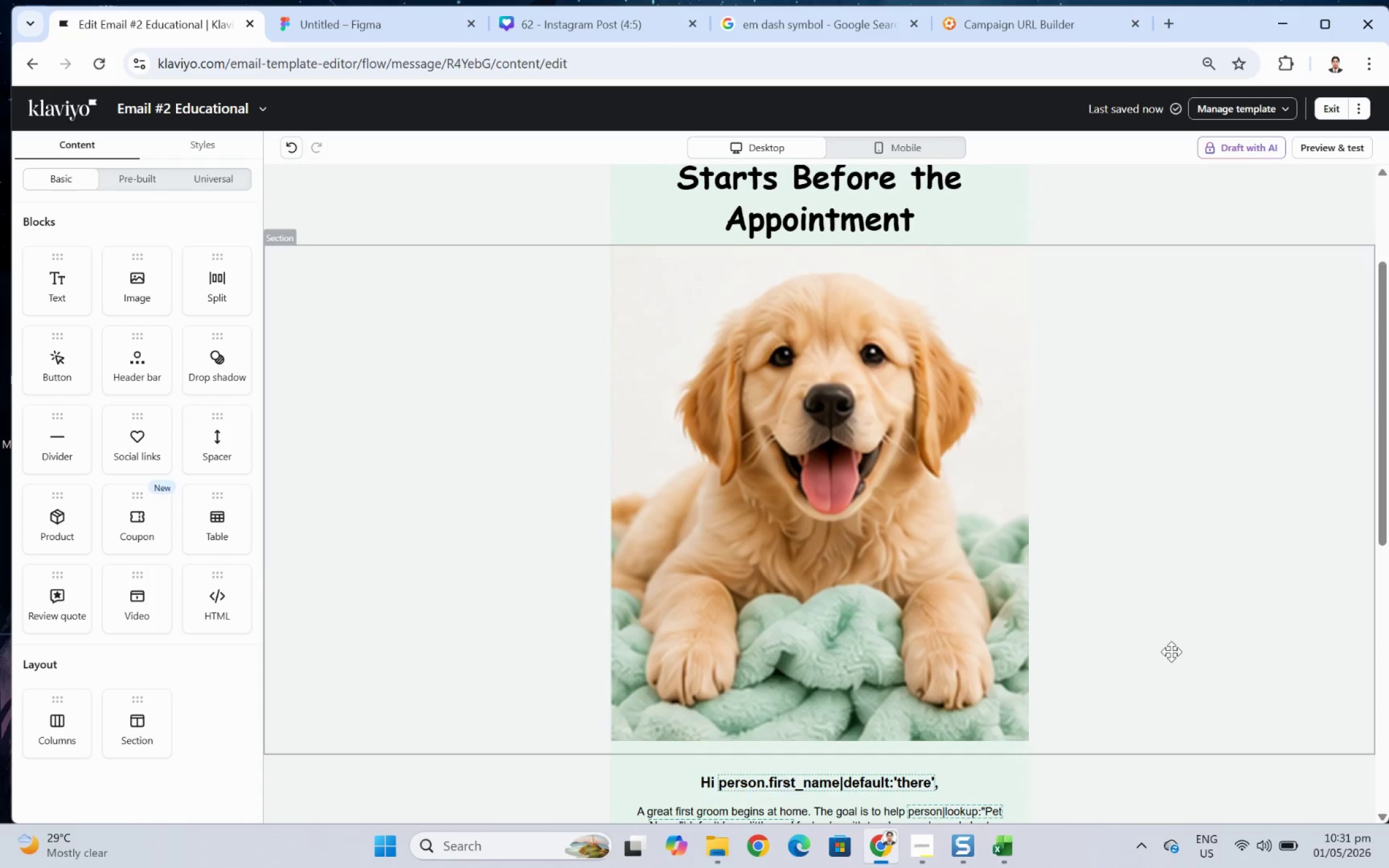 
scroll: coordinate [1171, 651], scroll_direction: up, amount: 1.0
 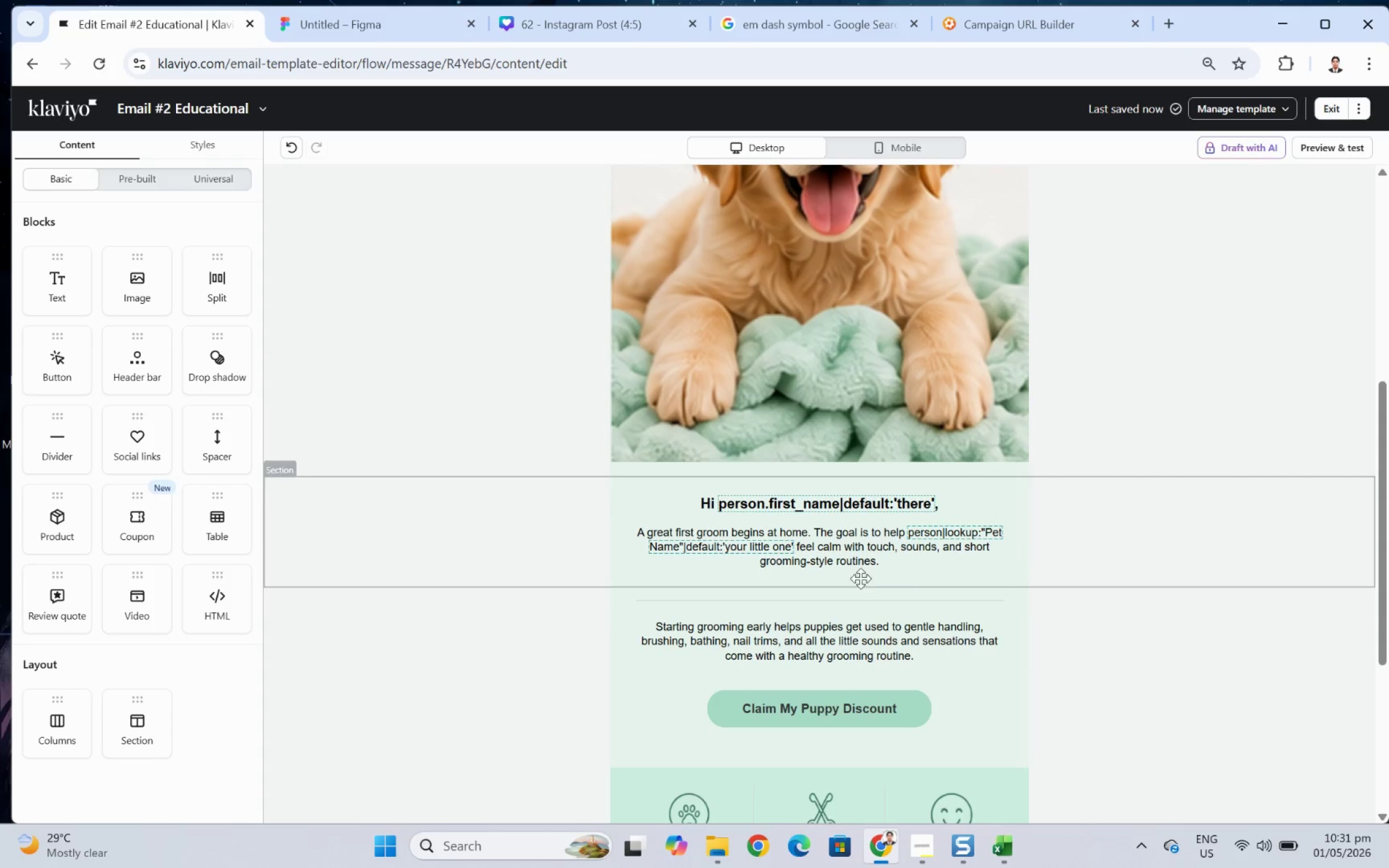 
left_click([868, 556])
 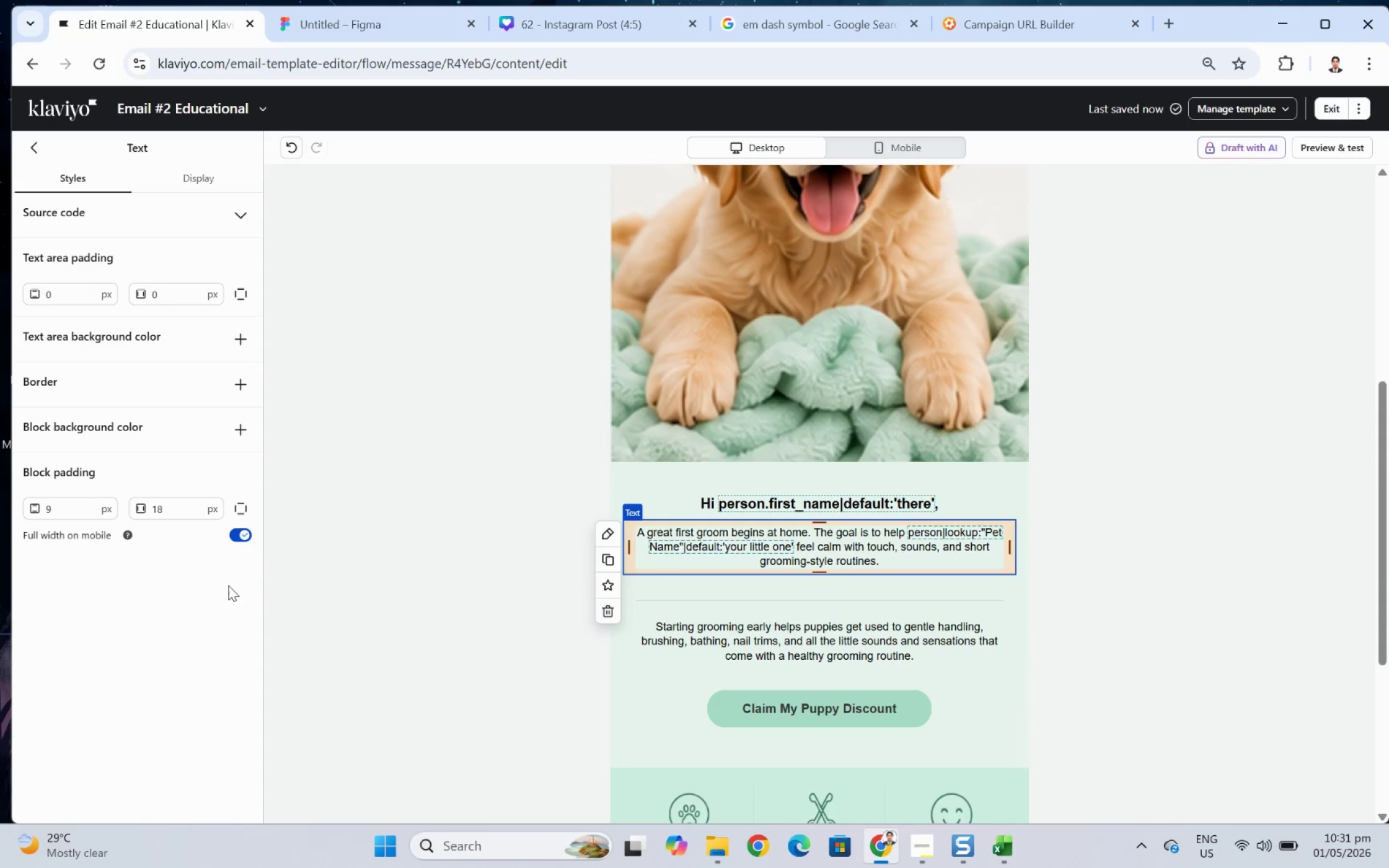 
left_click([421, 527])
 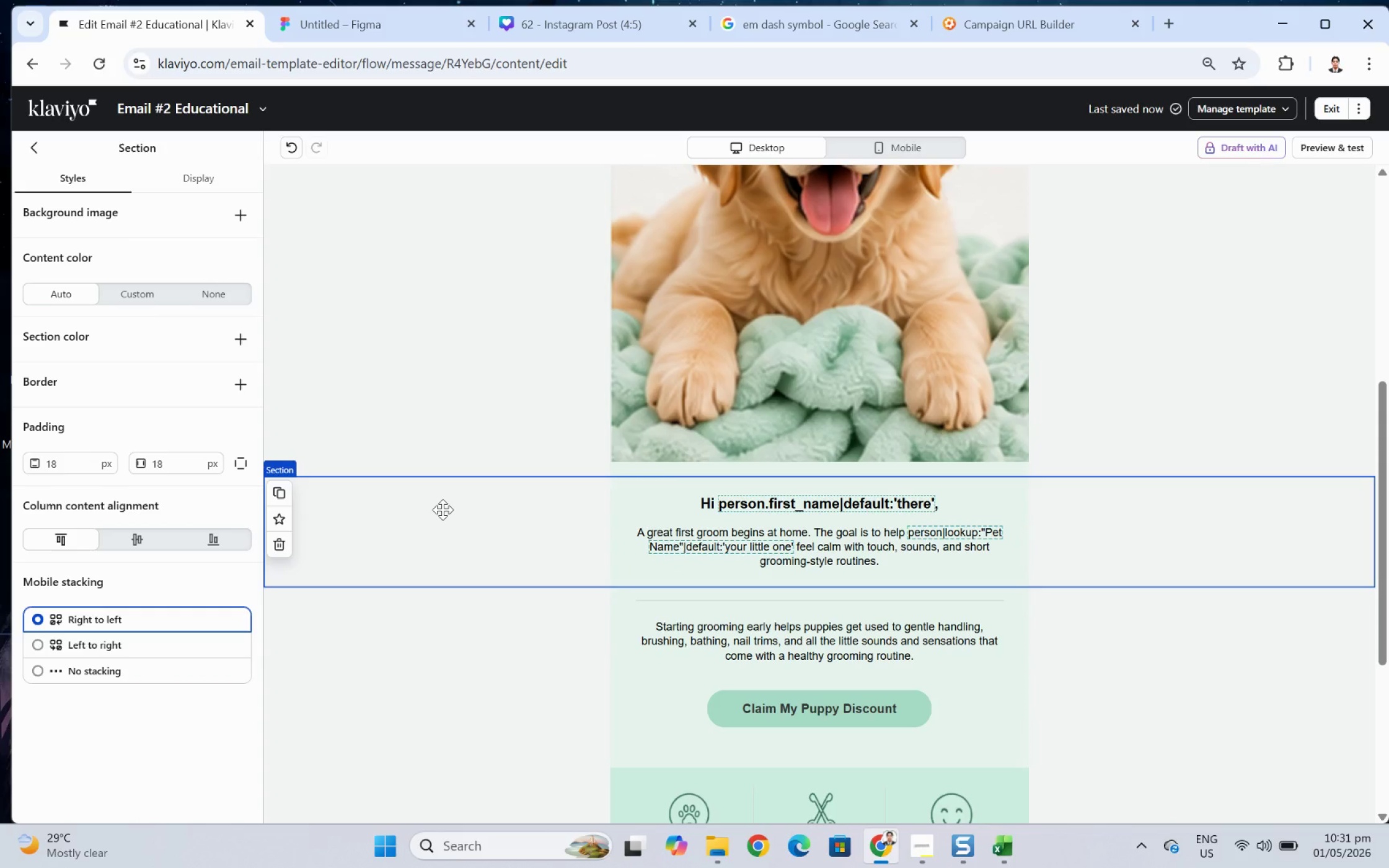 
left_click([443, 509])
 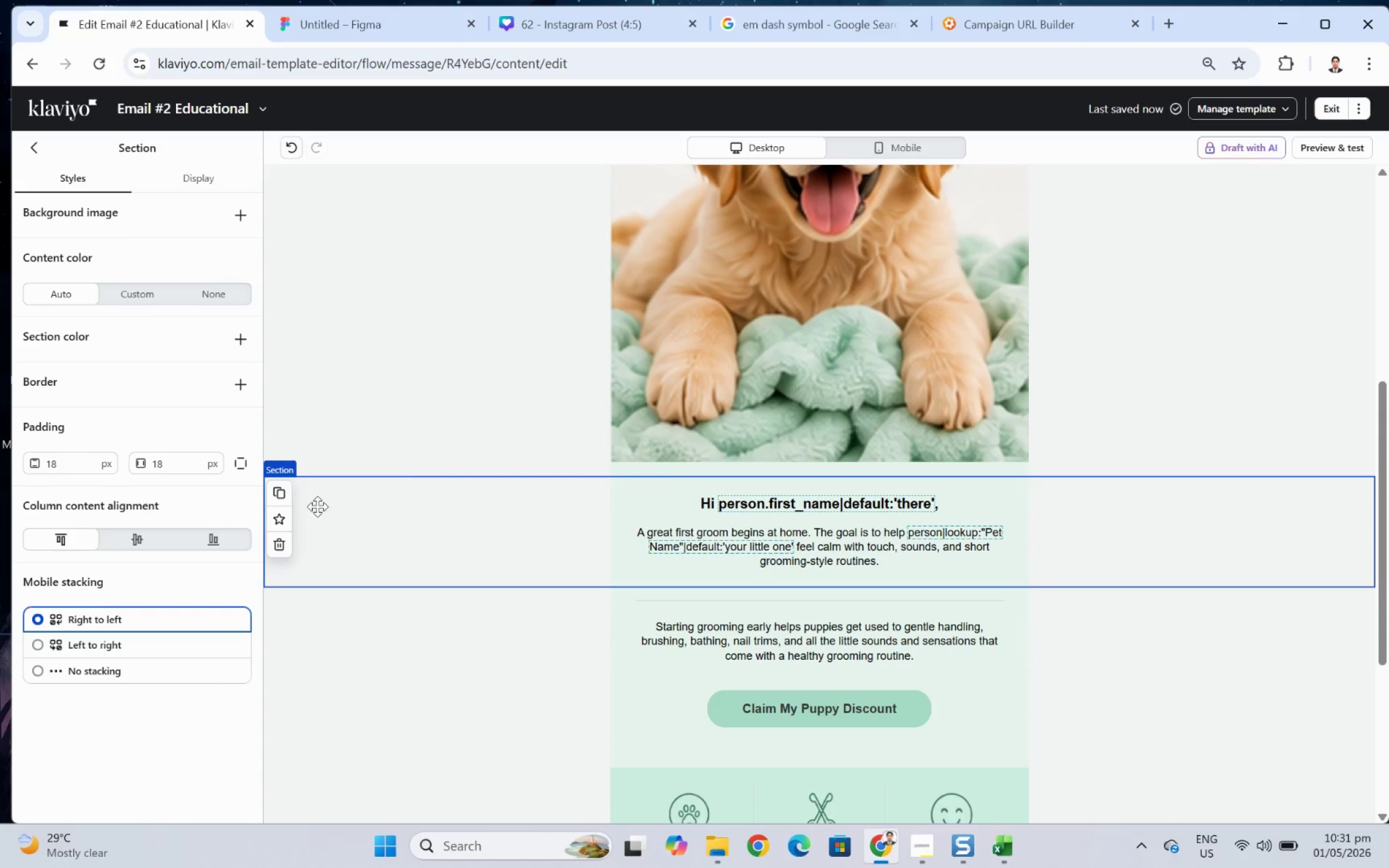 
left_click([276, 488])
 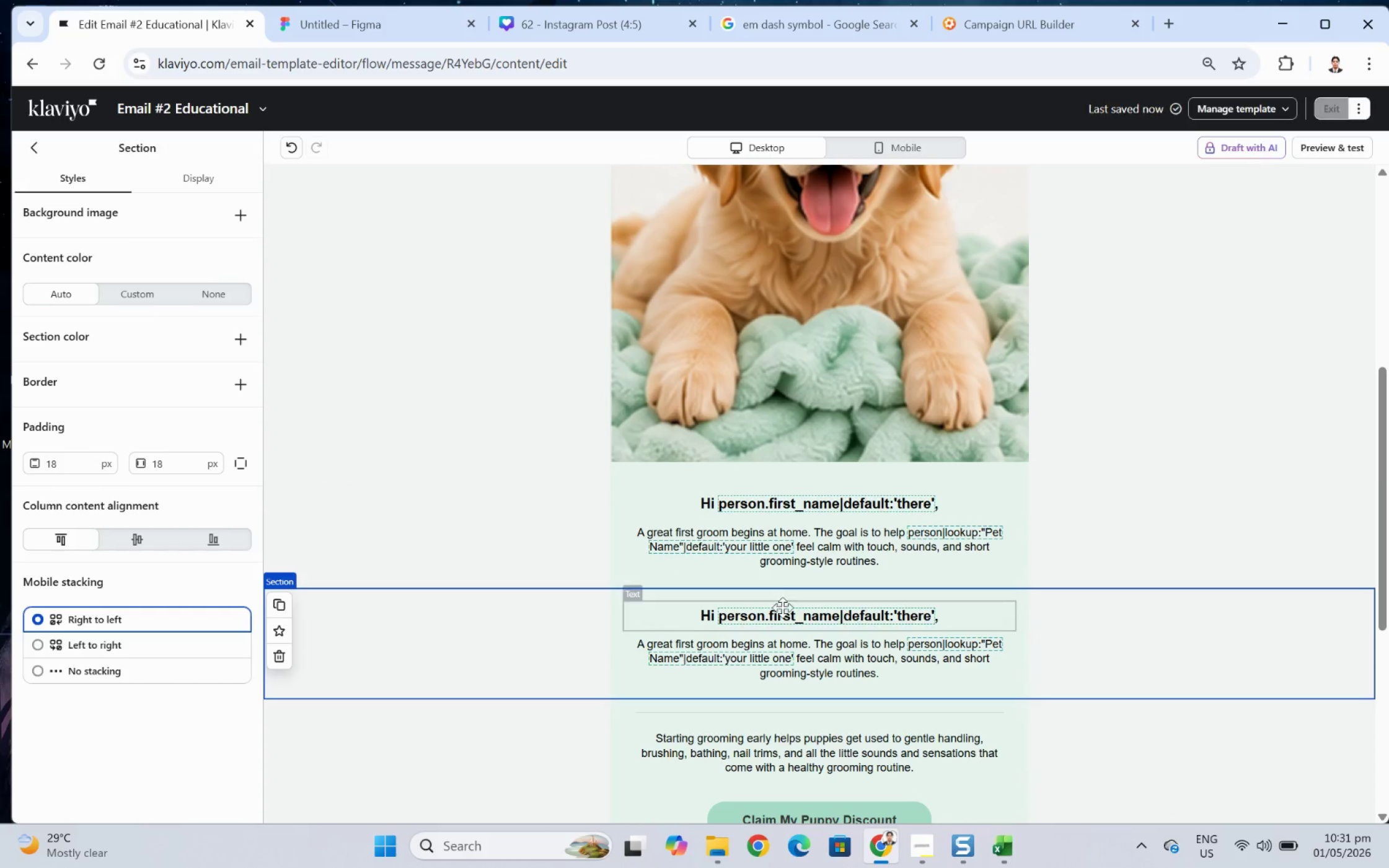 
double_click([770, 618])
 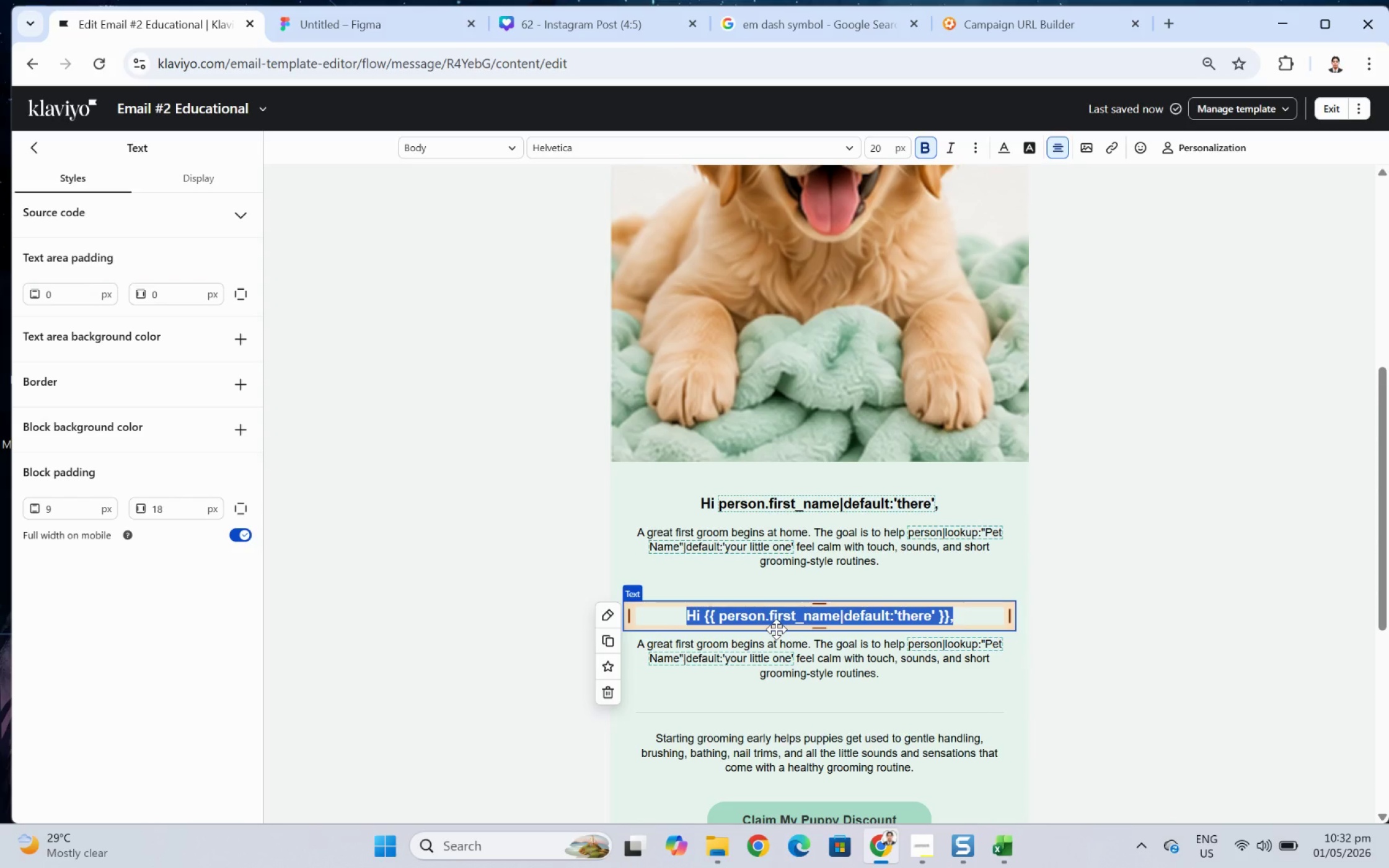 
wait(35.66)
 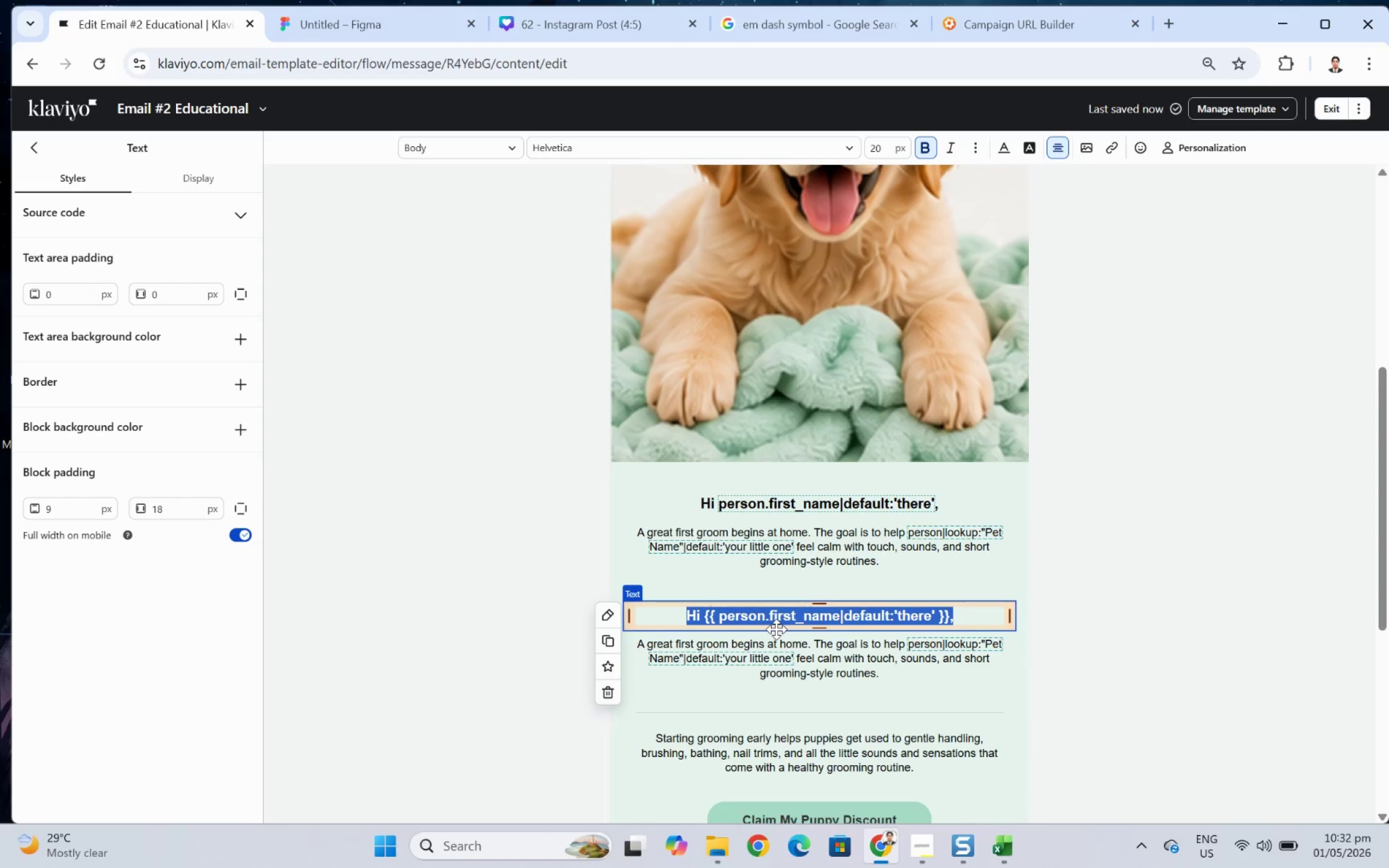 
type(Try this for a few minutes each day:)
 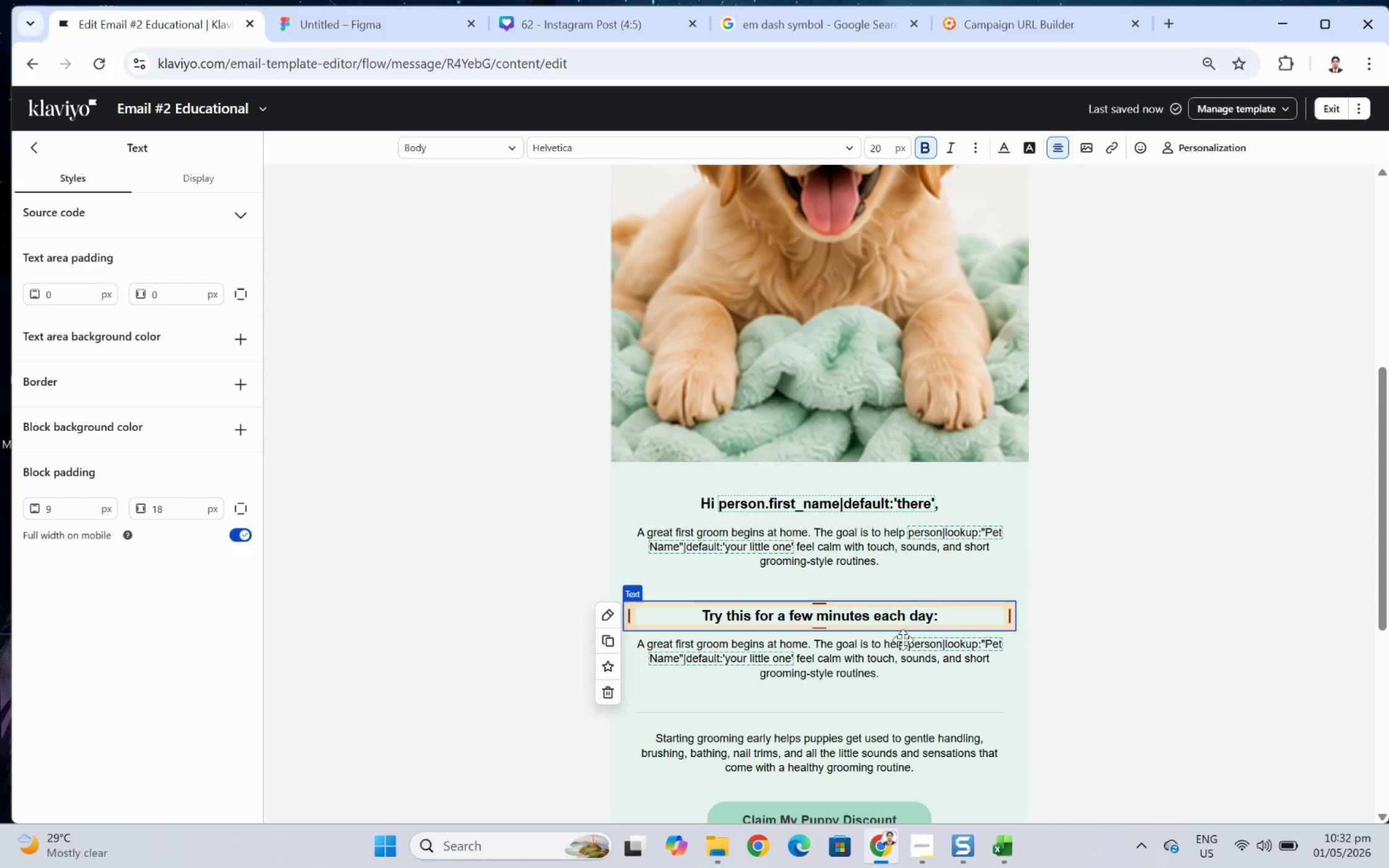 
left_click([1305, 625])
 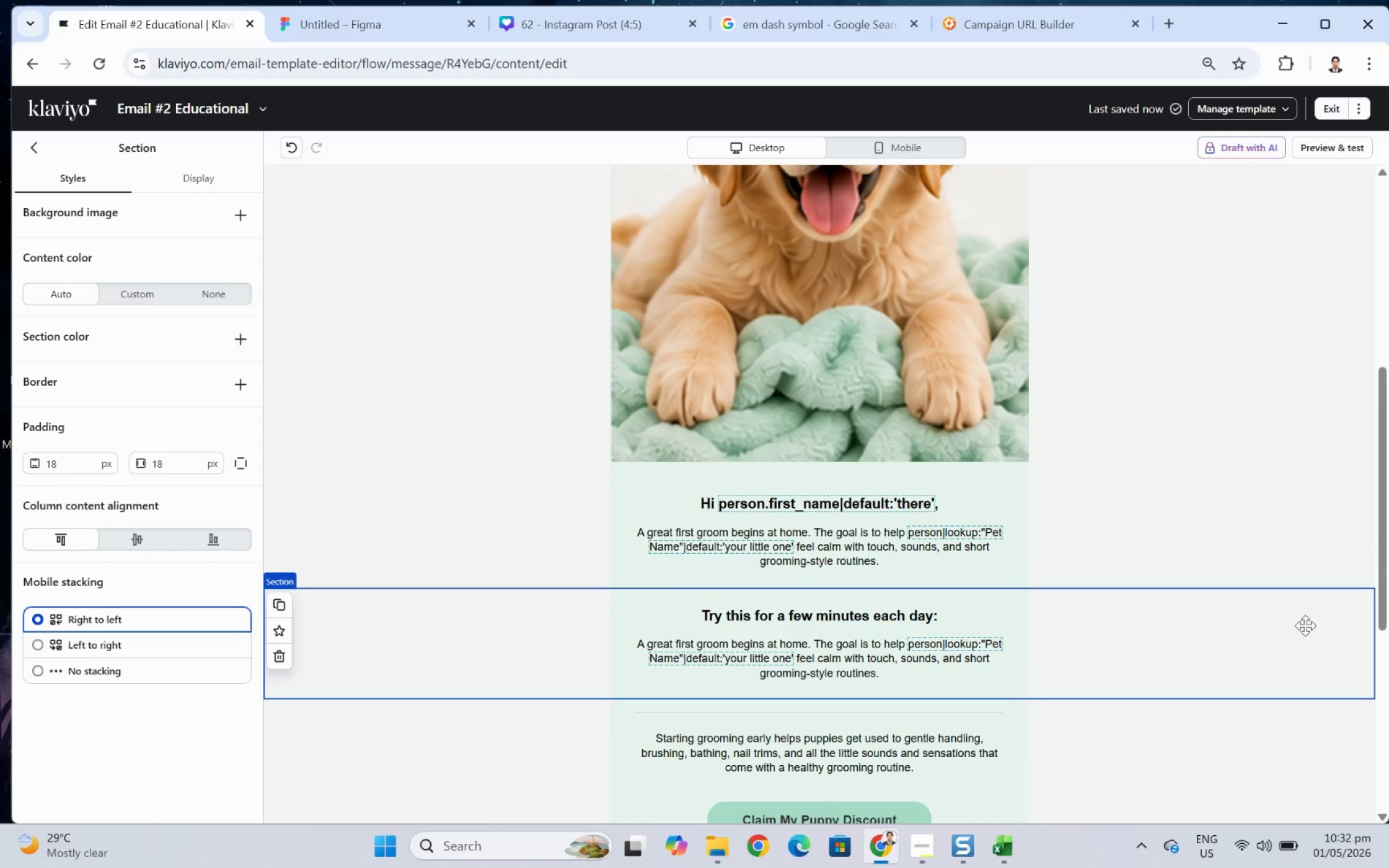 
wait(15.72)
 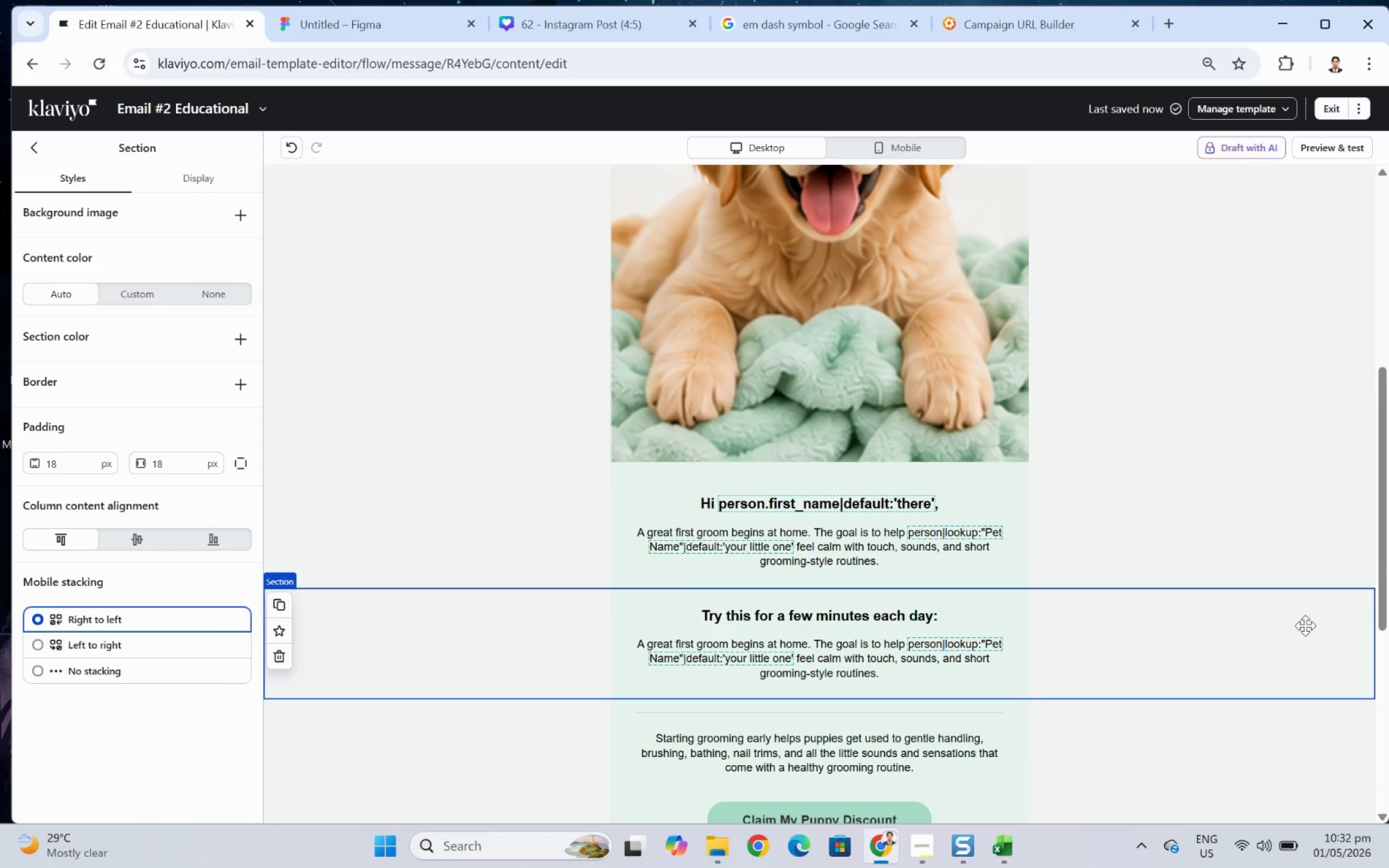 
left_click([857, 673])
 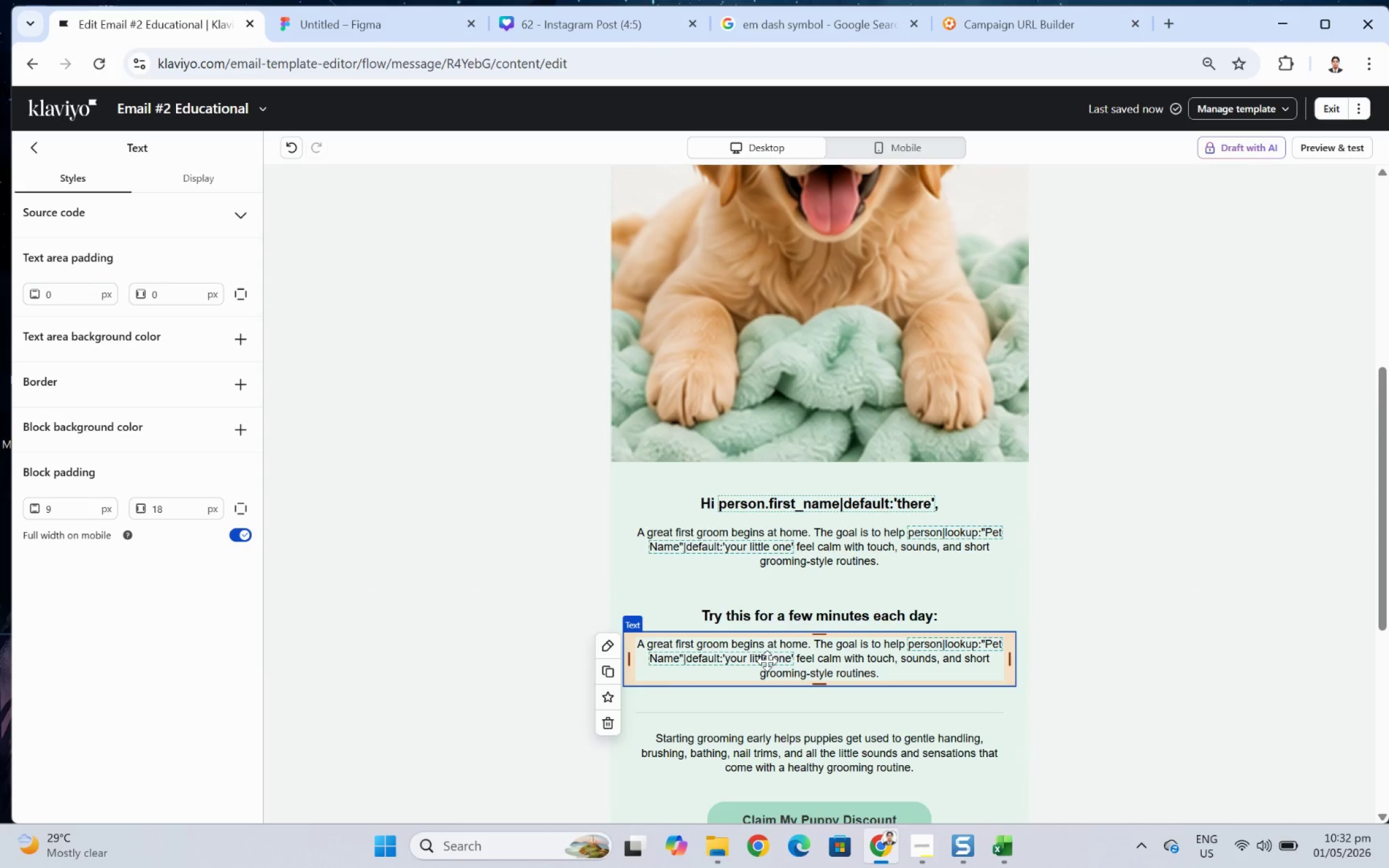 
double_click([767, 660])
 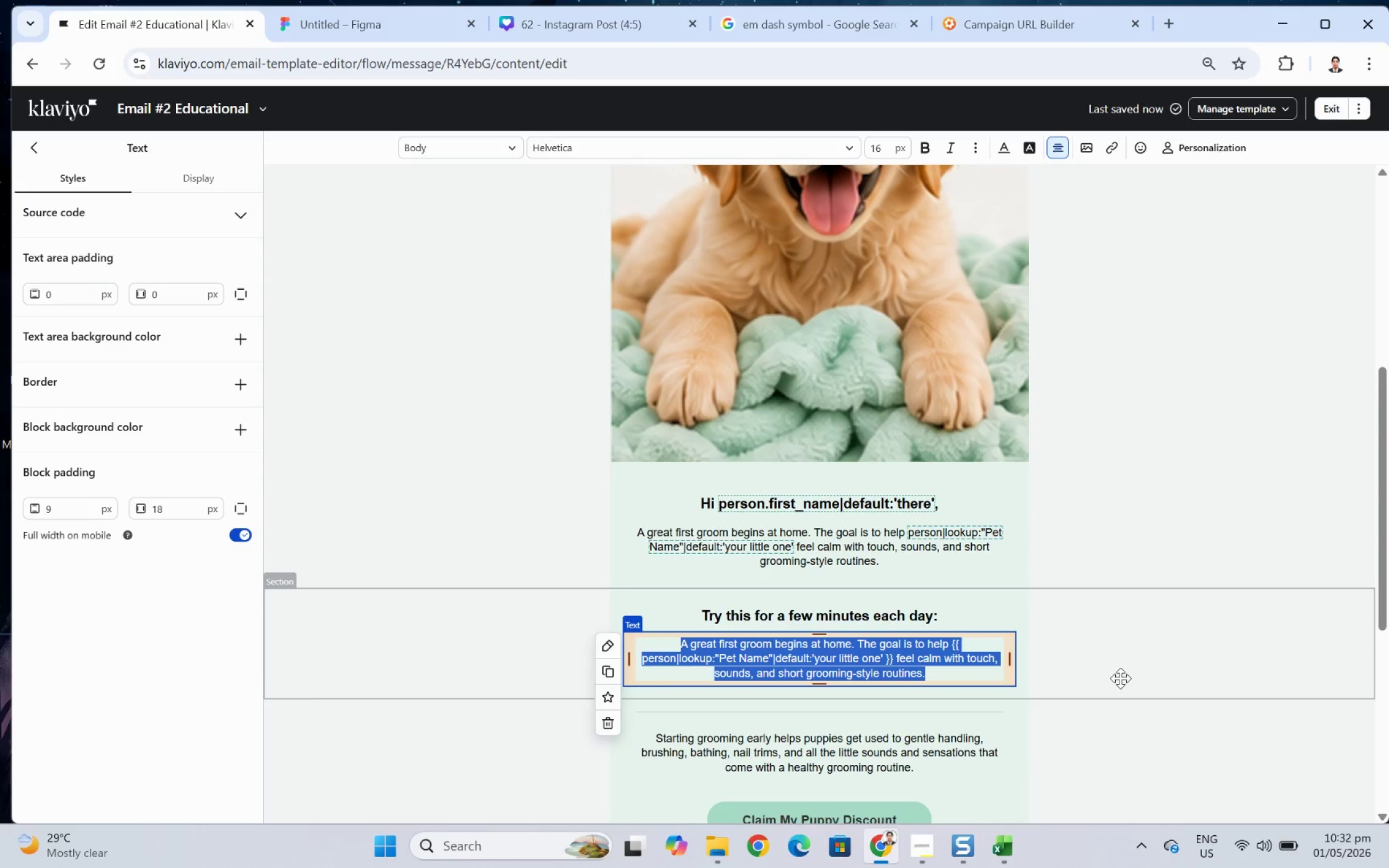 
wait(7.73)
 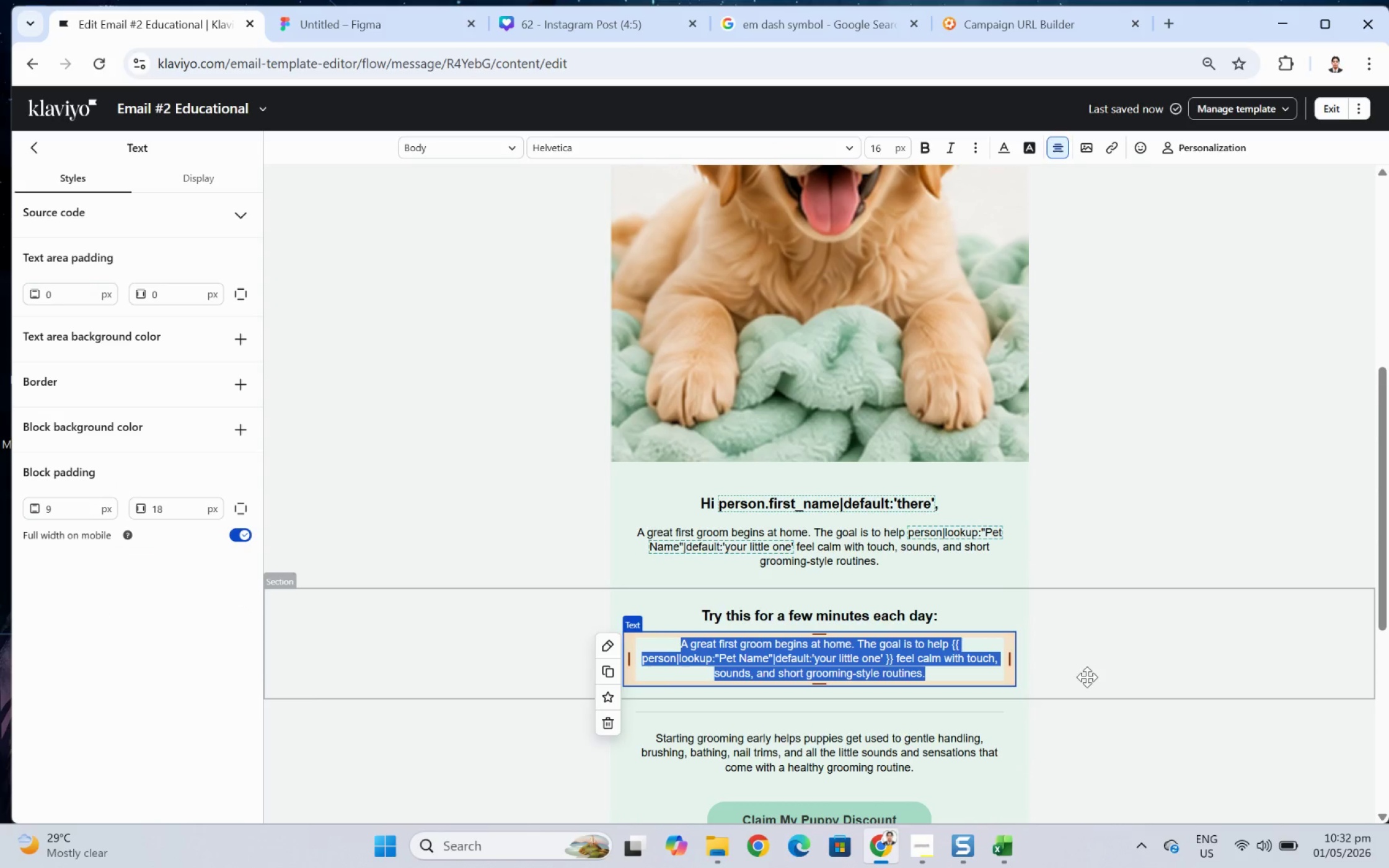 
left_click([1105, 734])
 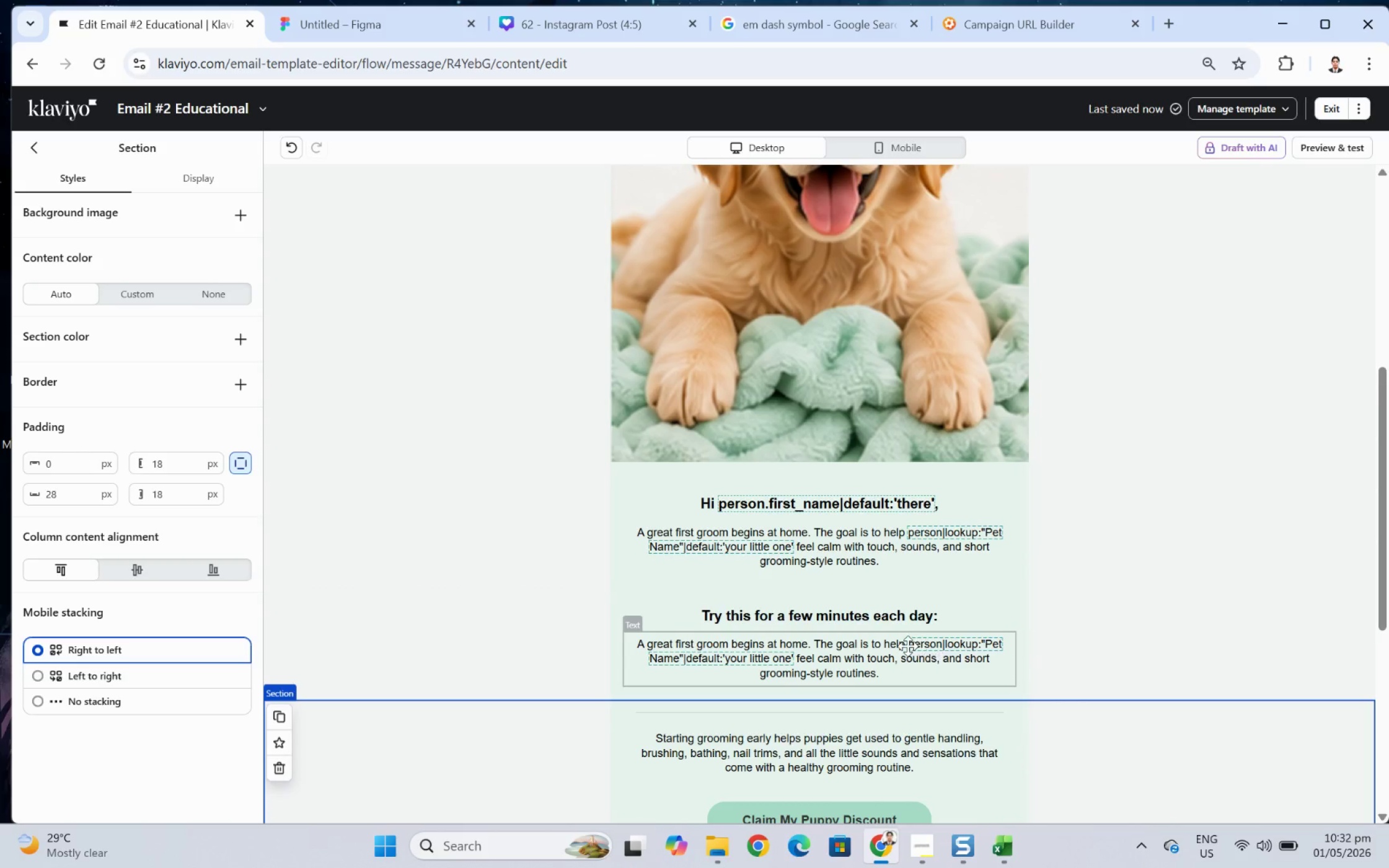 
left_click([907, 646])
 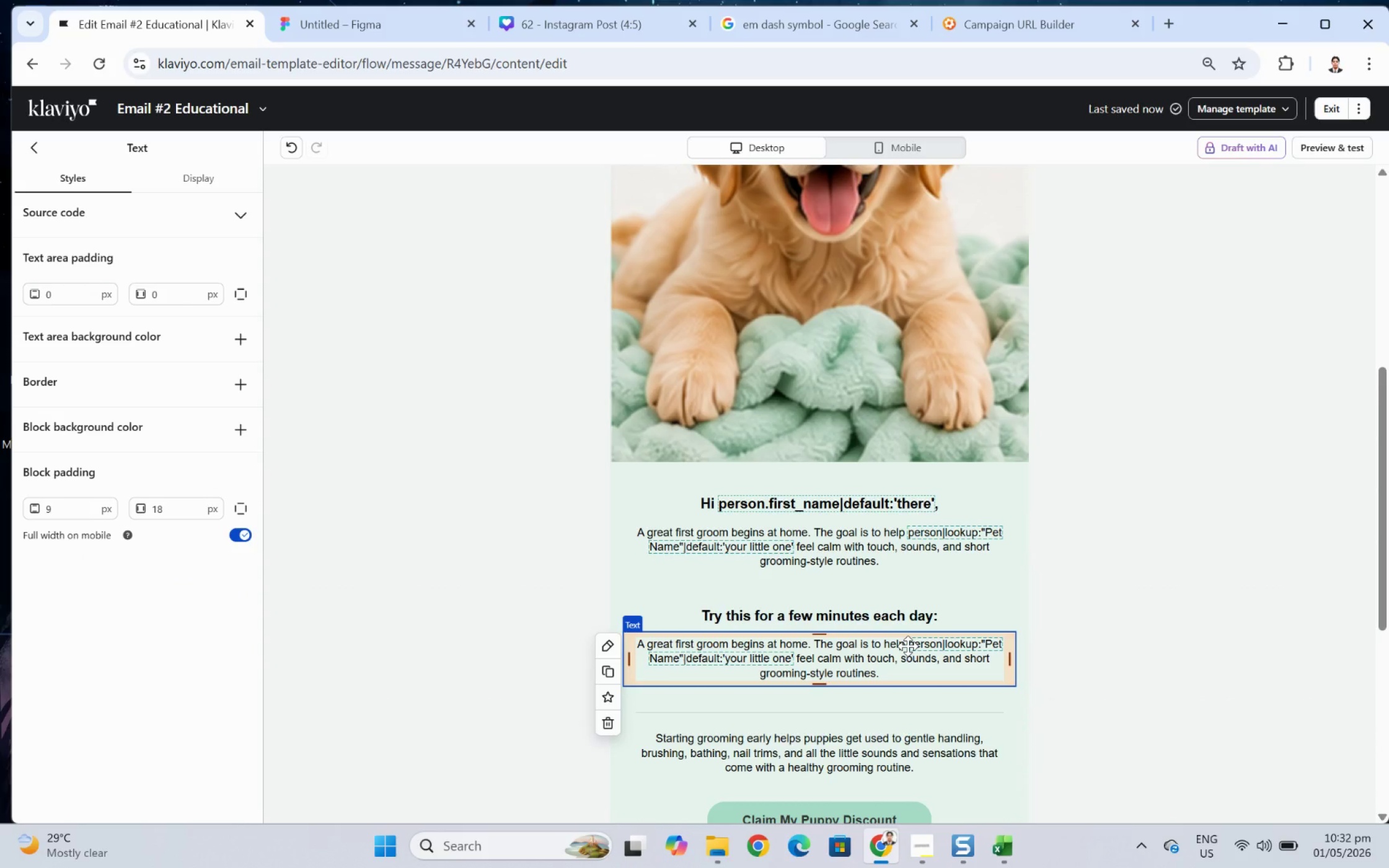 
double_click([907, 646])
 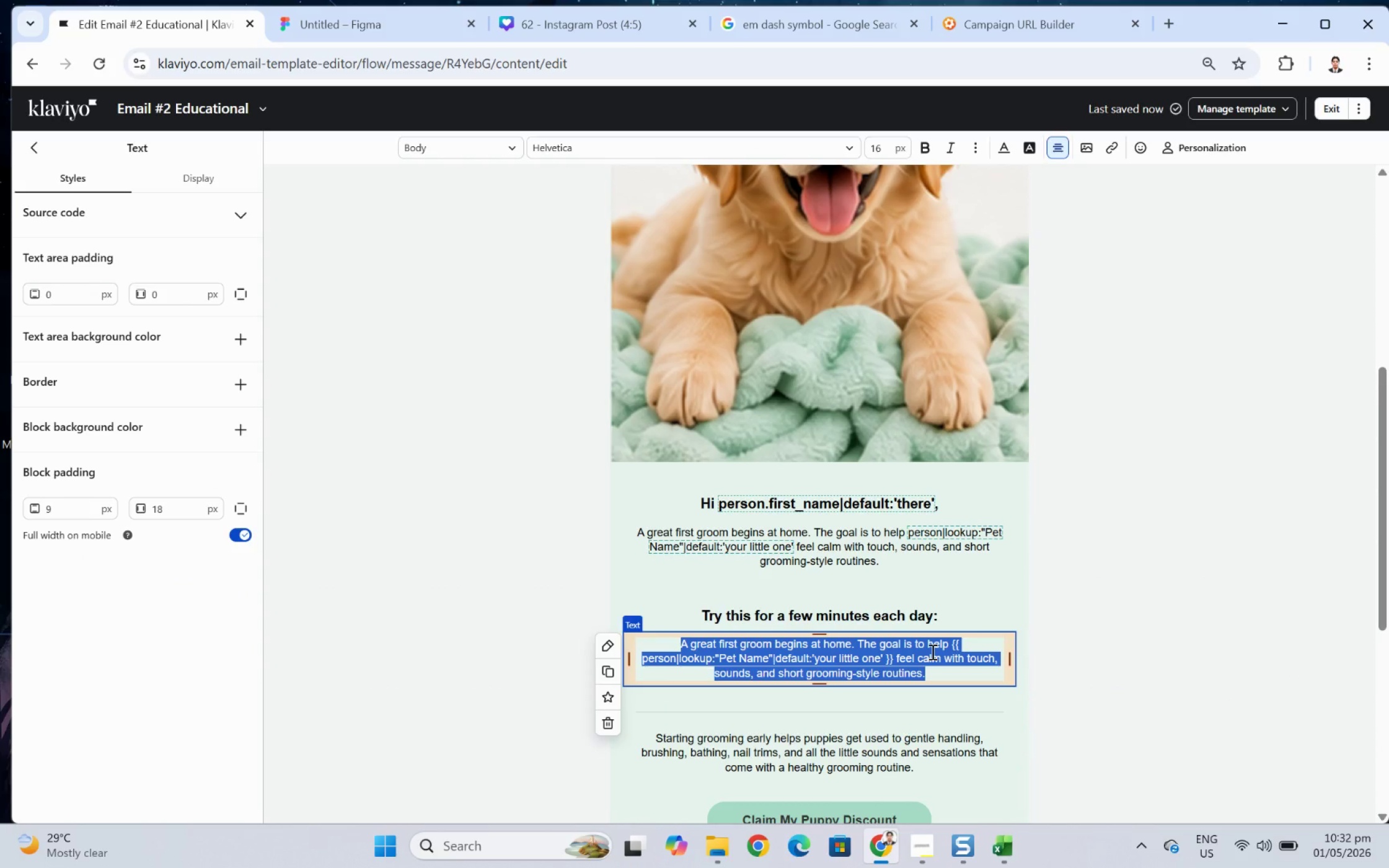 
left_click([1219, 639])
 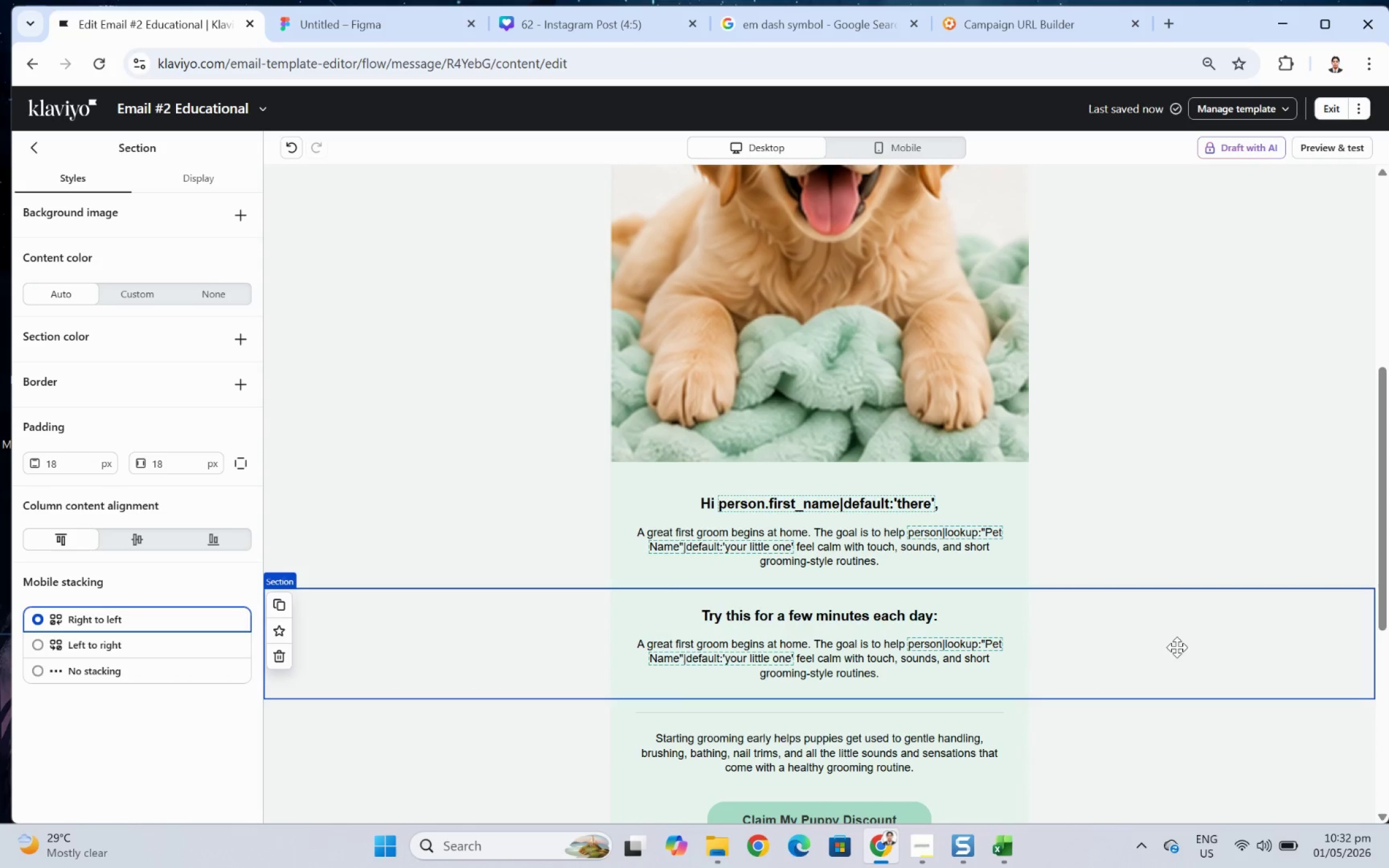 
scroll: coordinate [1146, 644], scroll_direction: down, amount: 1.0
 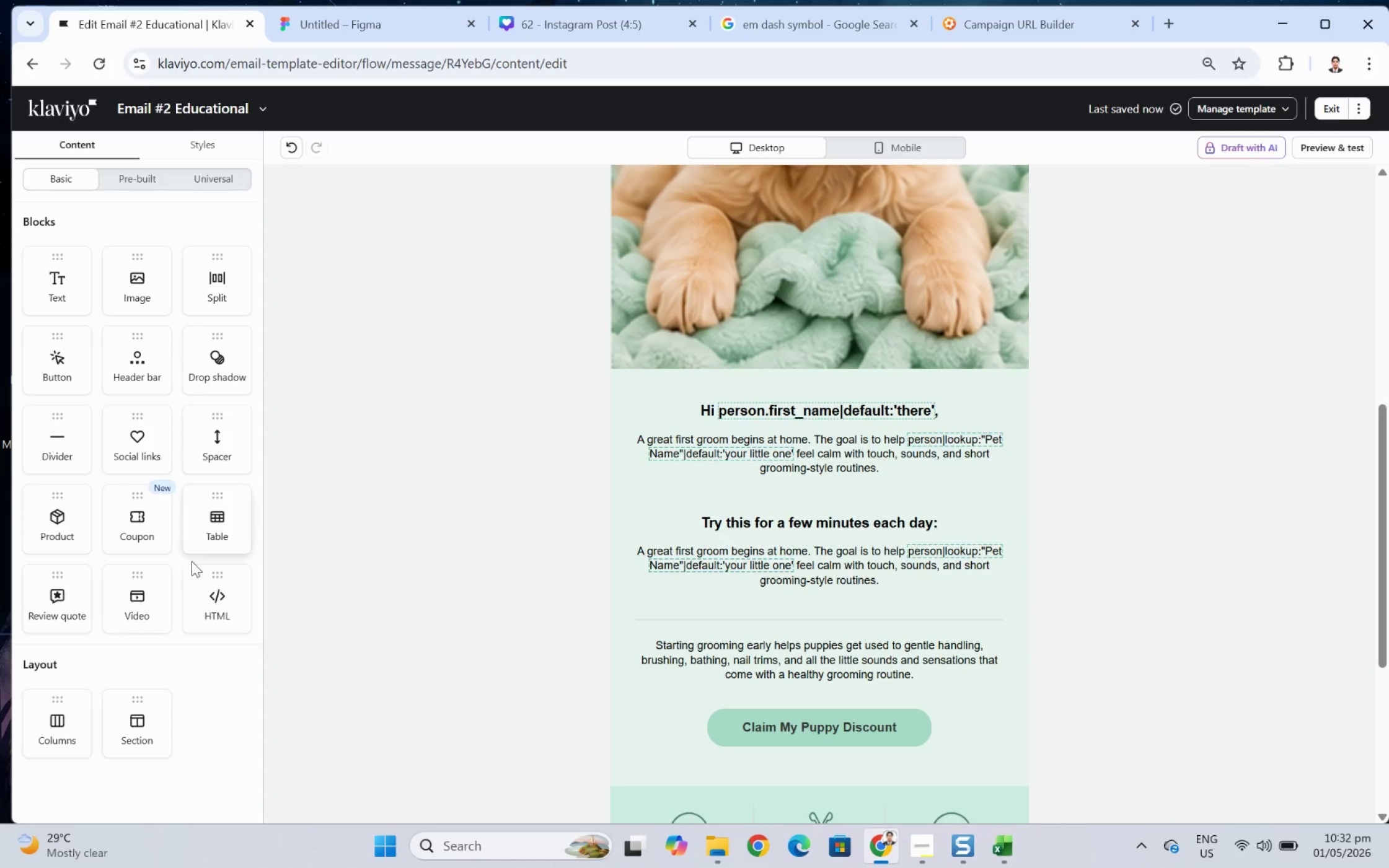 
left_click_drag(start_coordinate=[130, 724], to_coordinate=[713, 592])
 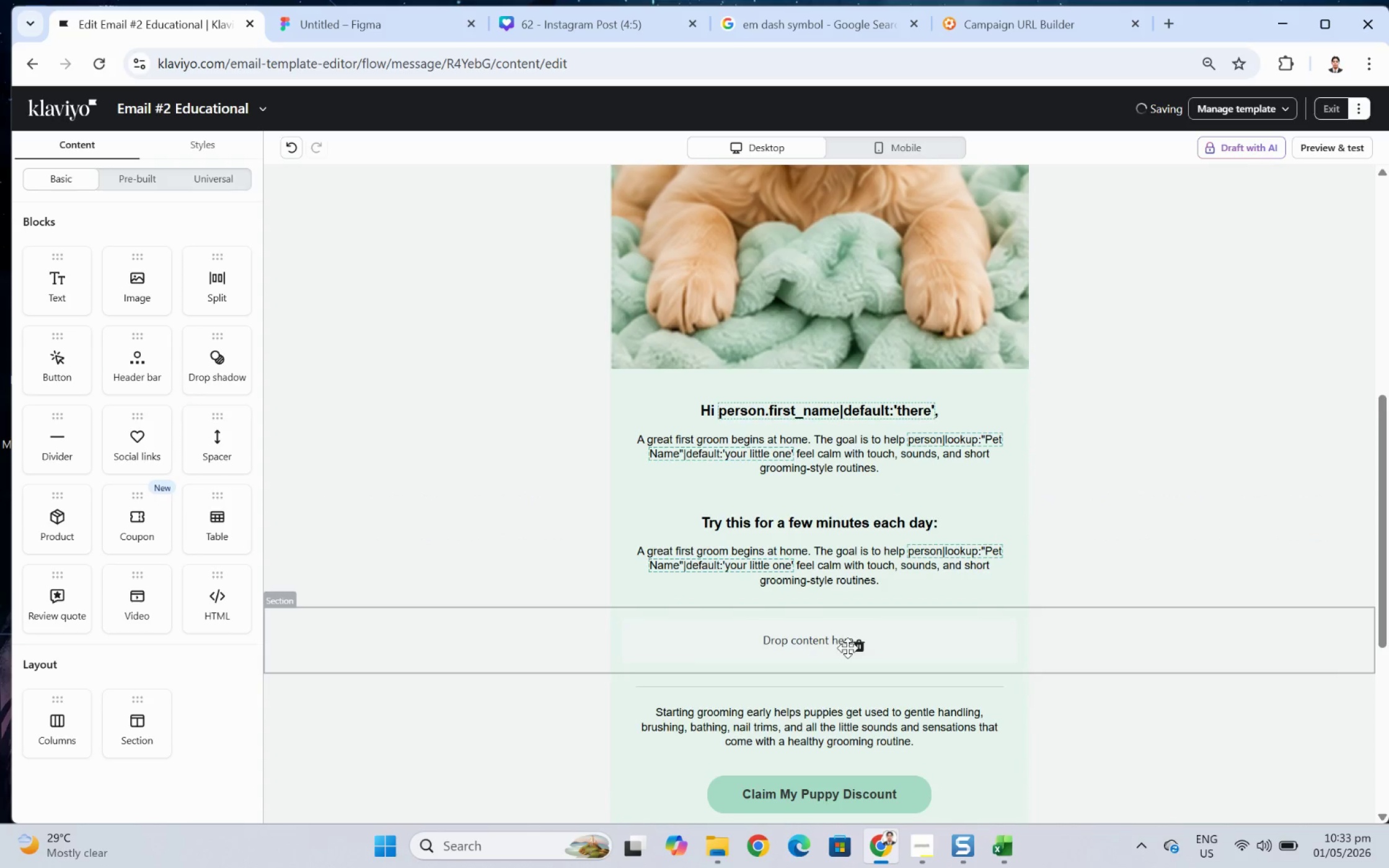 
left_click([862, 647])
 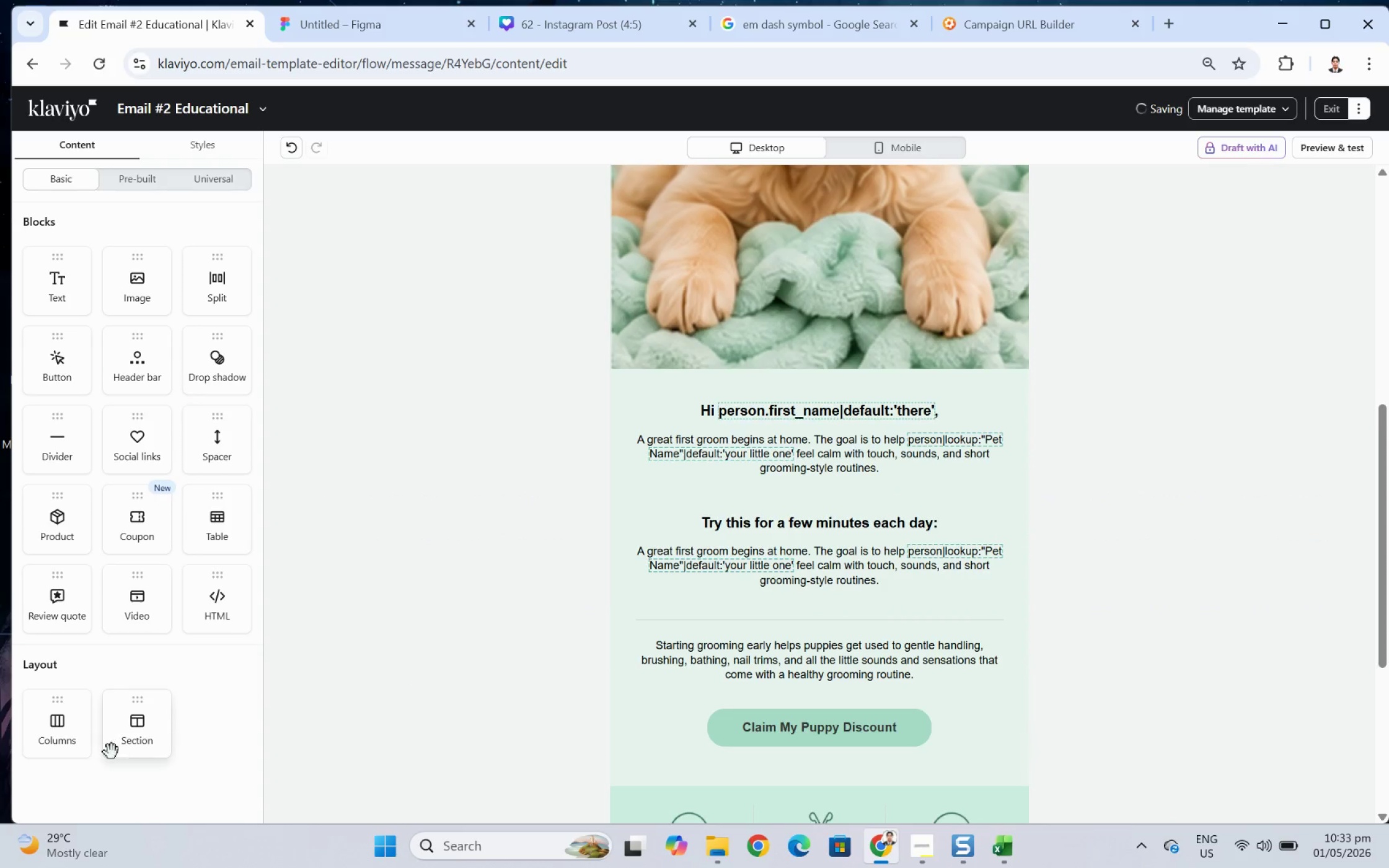 
left_click_drag(start_coordinate=[60, 744], to_coordinate=[1, 726])
 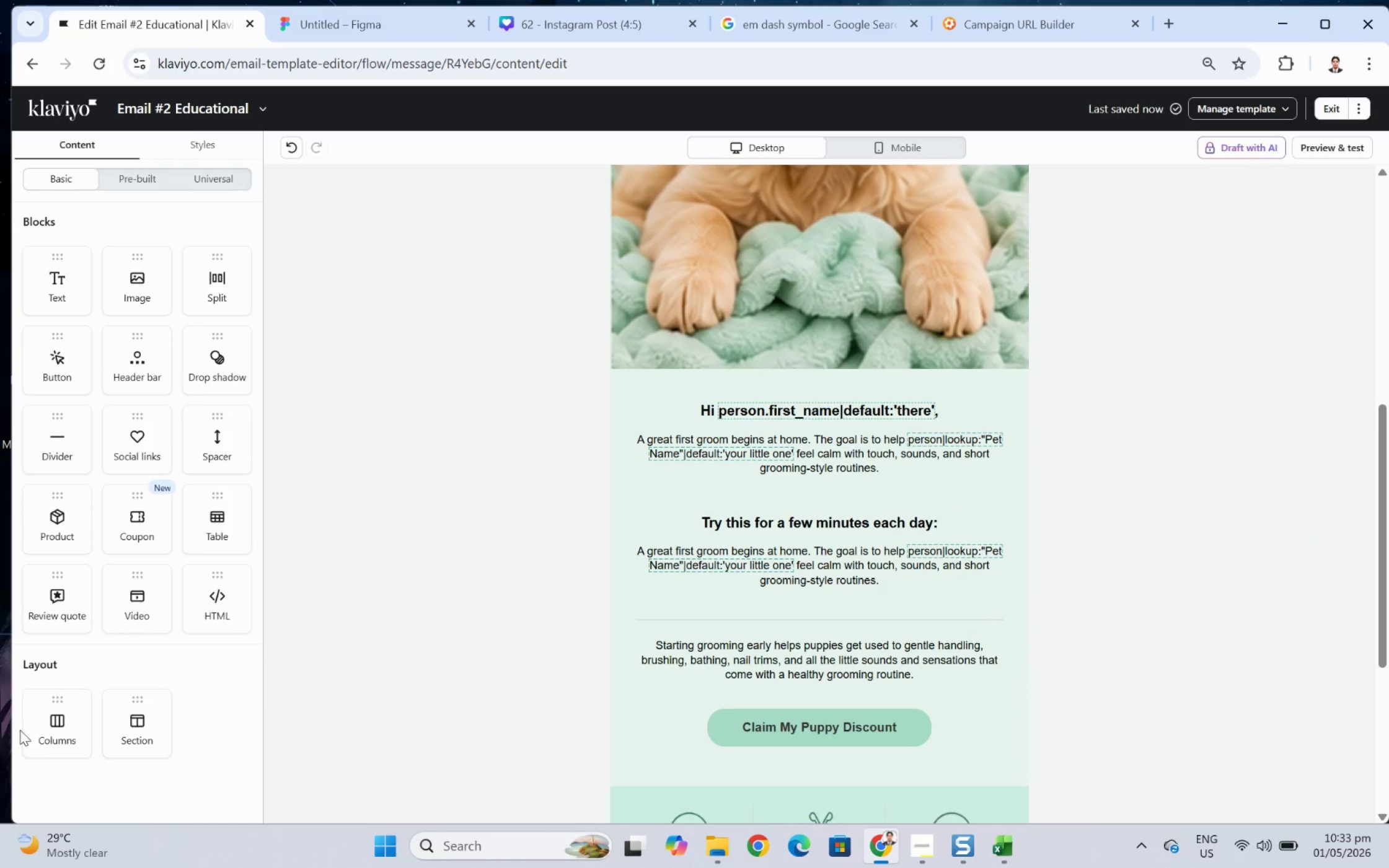 
left_click_drag(start_coordinate=[16, 729], to_coordinate=[45, 729])
 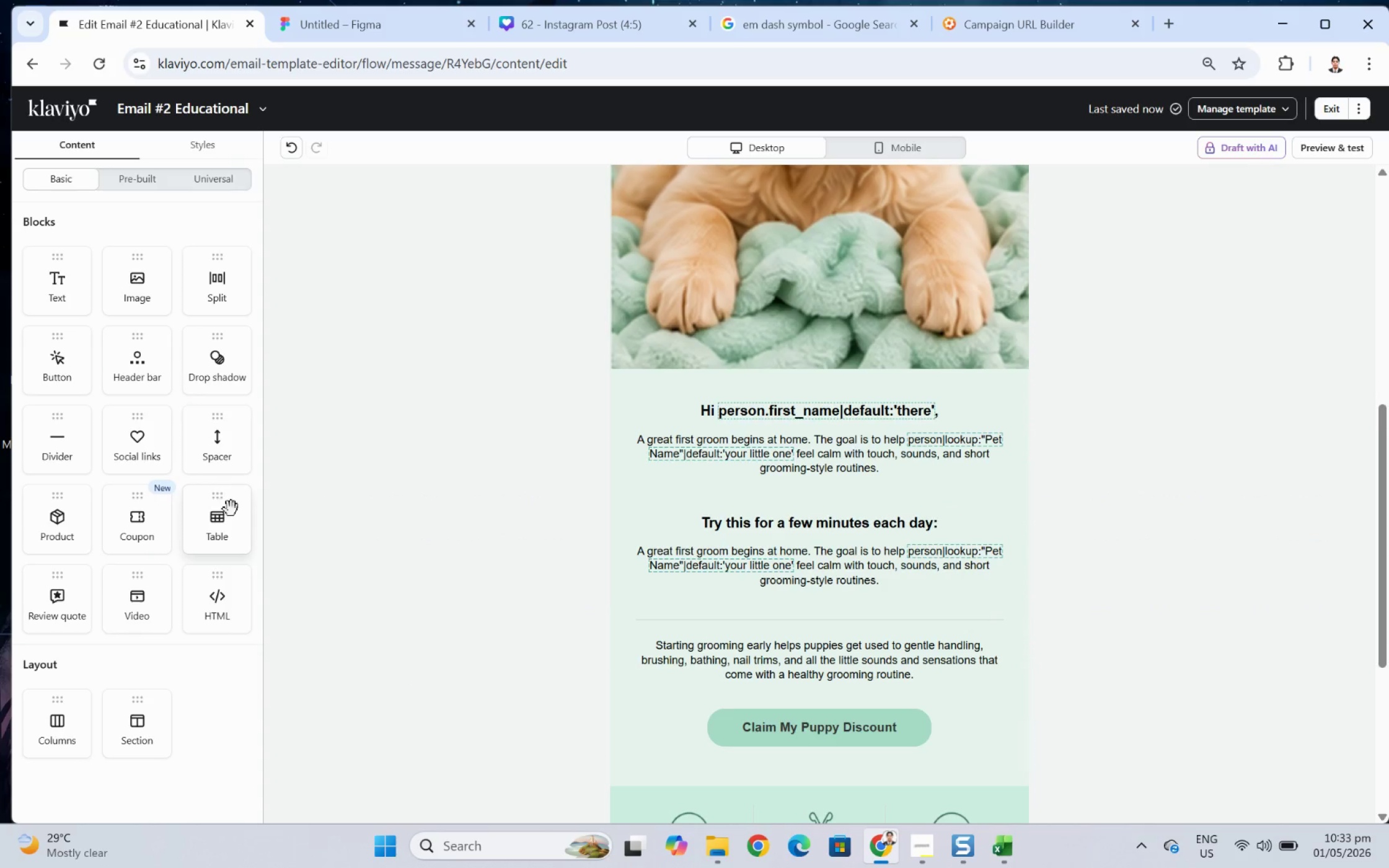 
left_click_drag(start_coordinate=[227, 519], to_coordinate=[98, 698])
 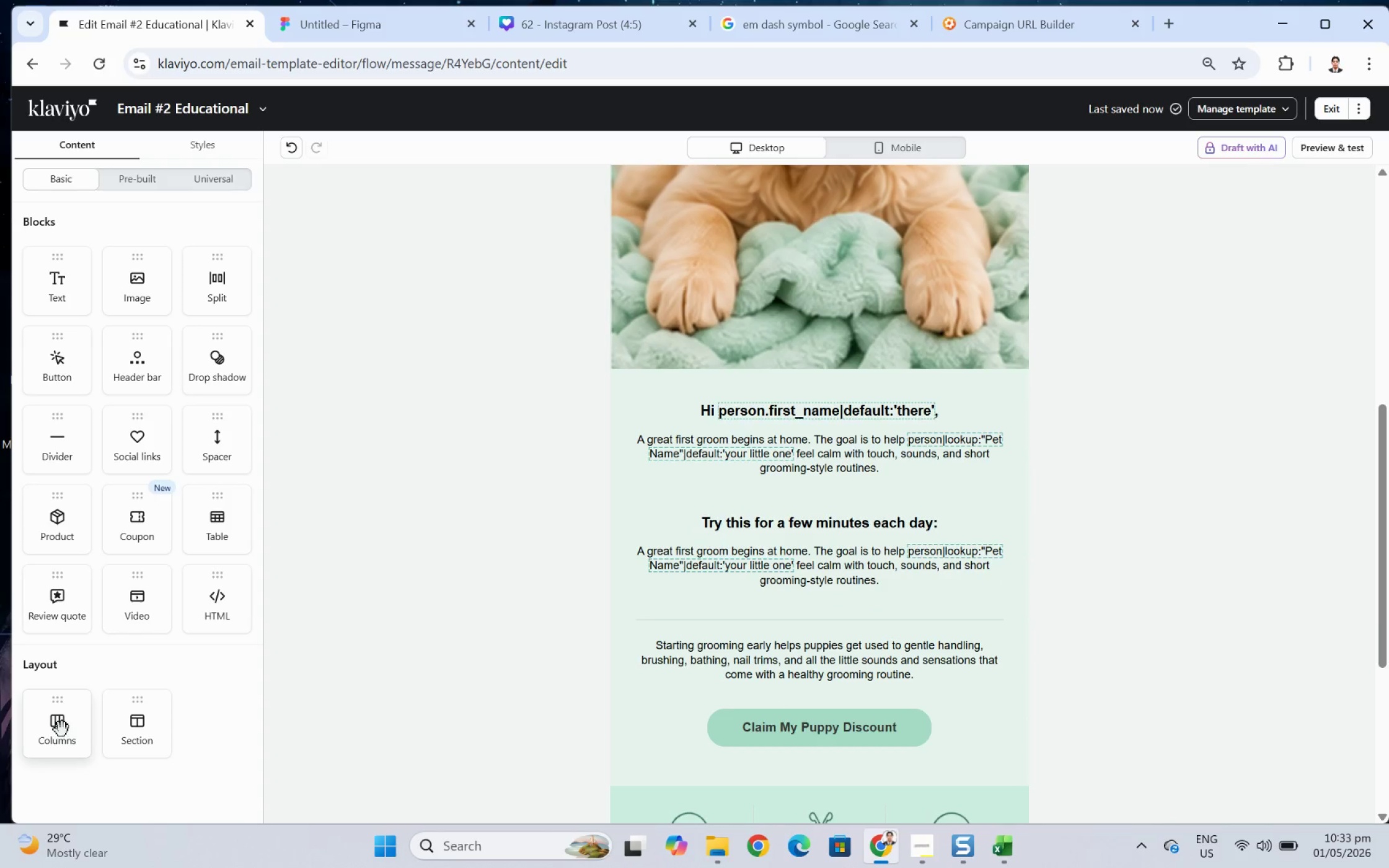 
left_click_drag(start_coordinate=[62, 729], to_coordinate=[836, 589])
 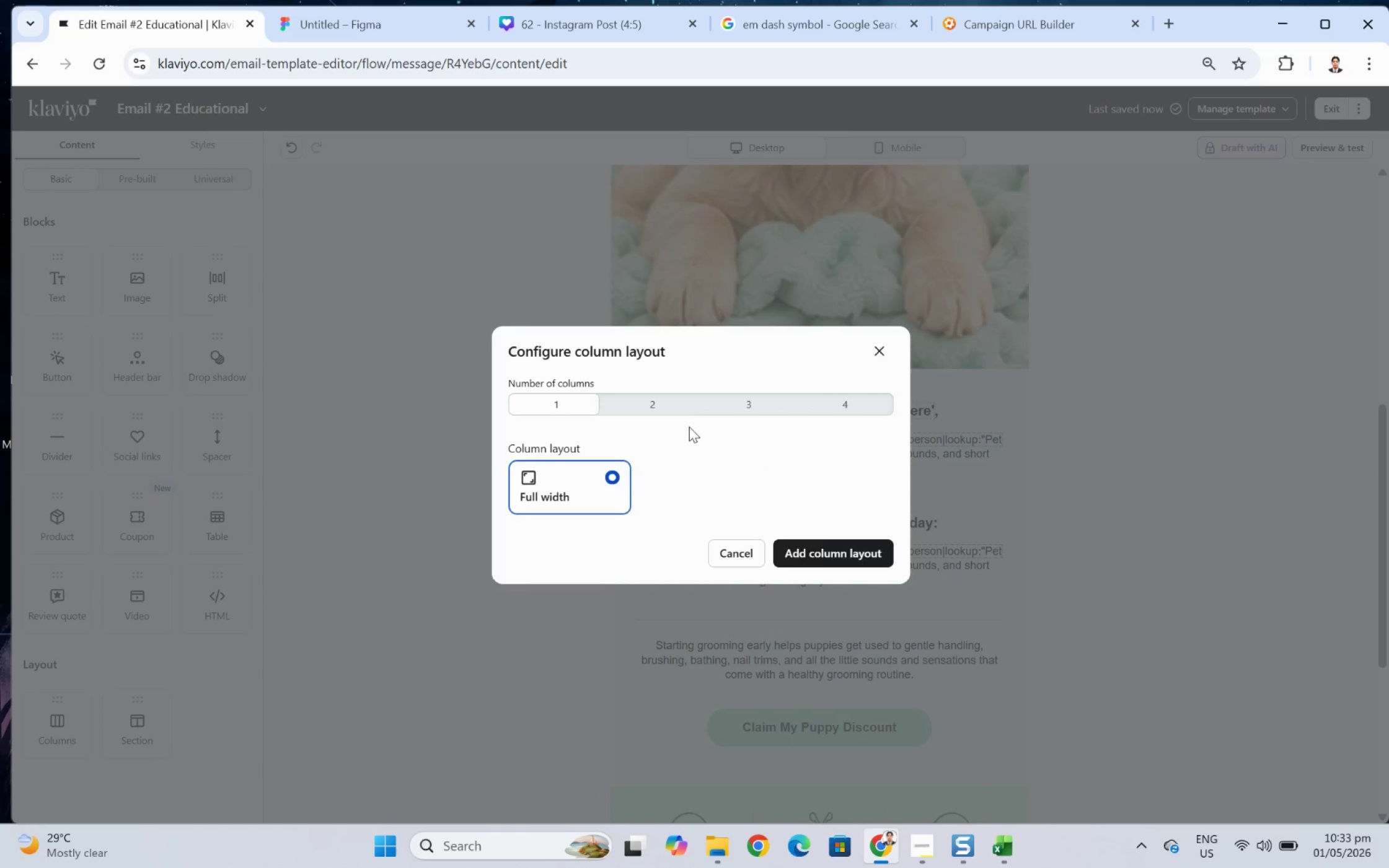 
left_click([660, 406])
 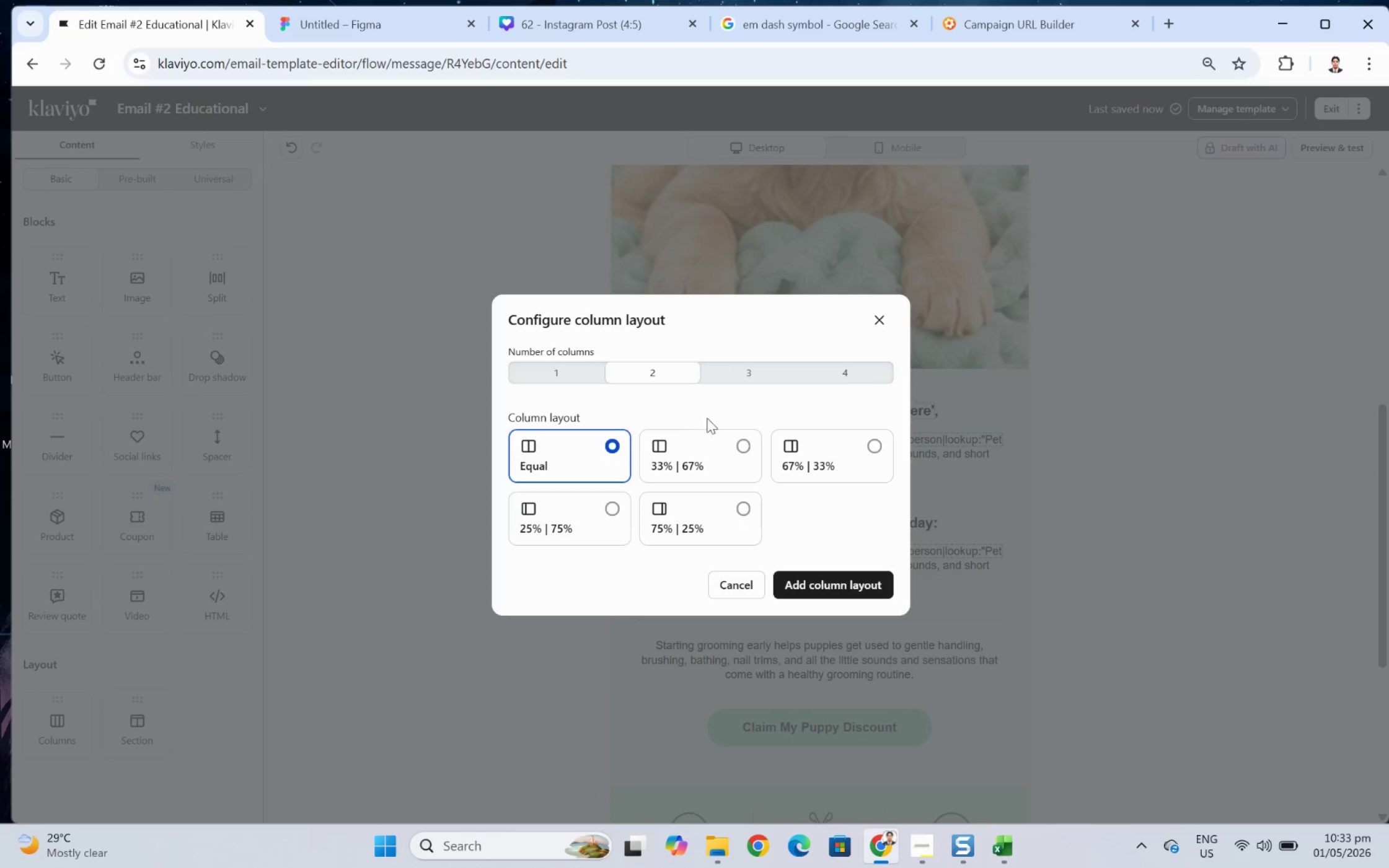 
left_click([730, 445])
 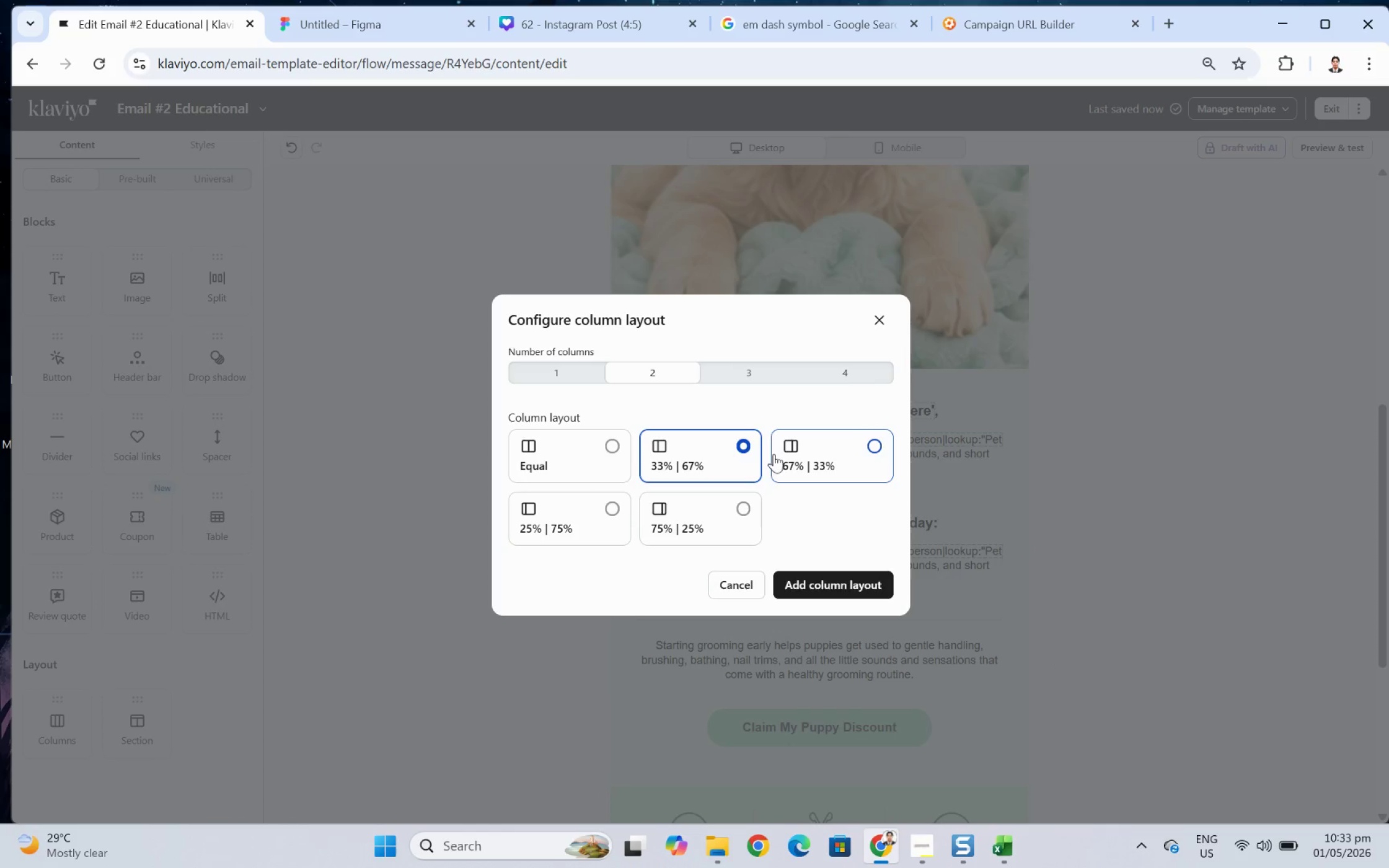 
left_click([589, 517])
 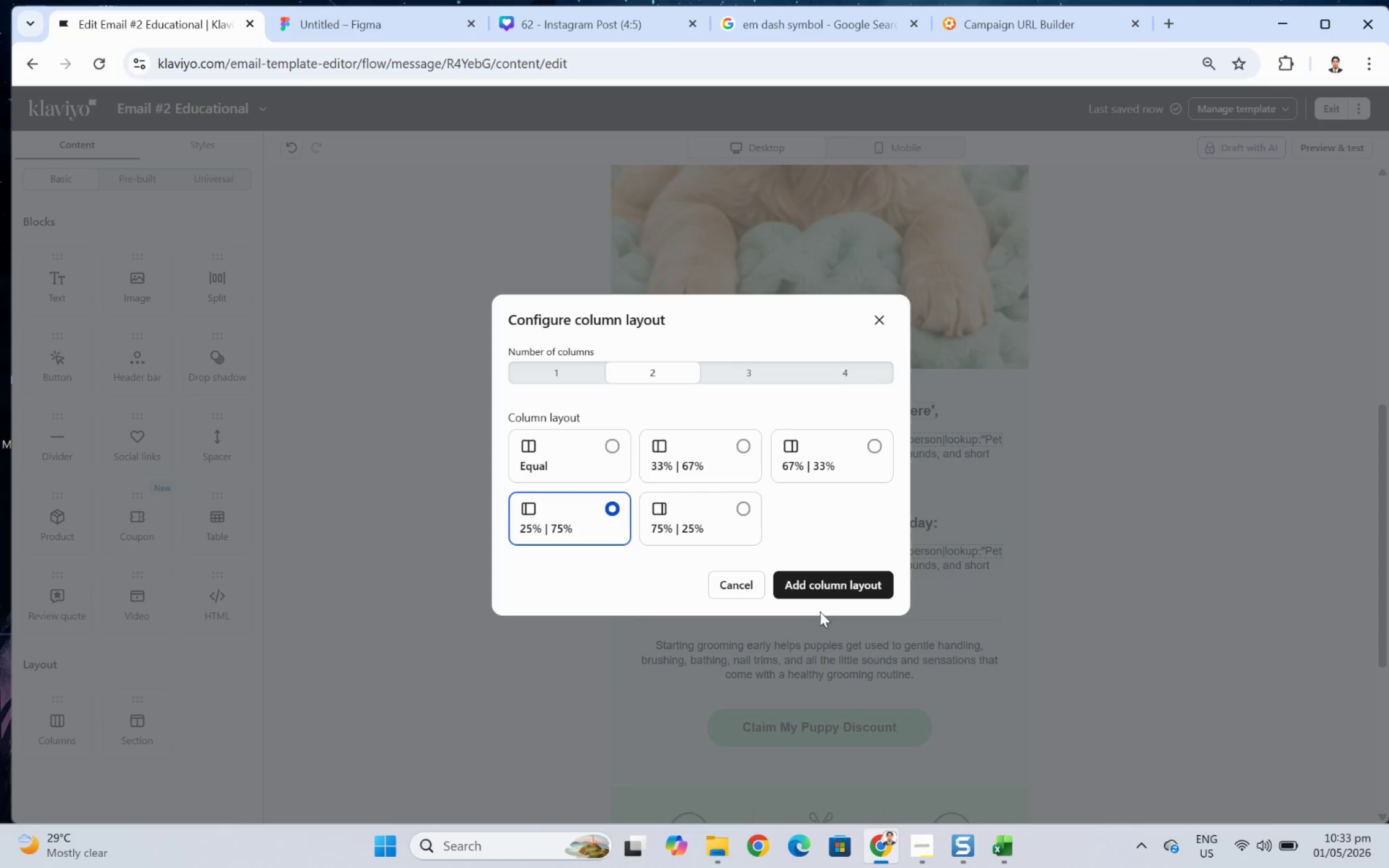 
left_click([823, 587])
 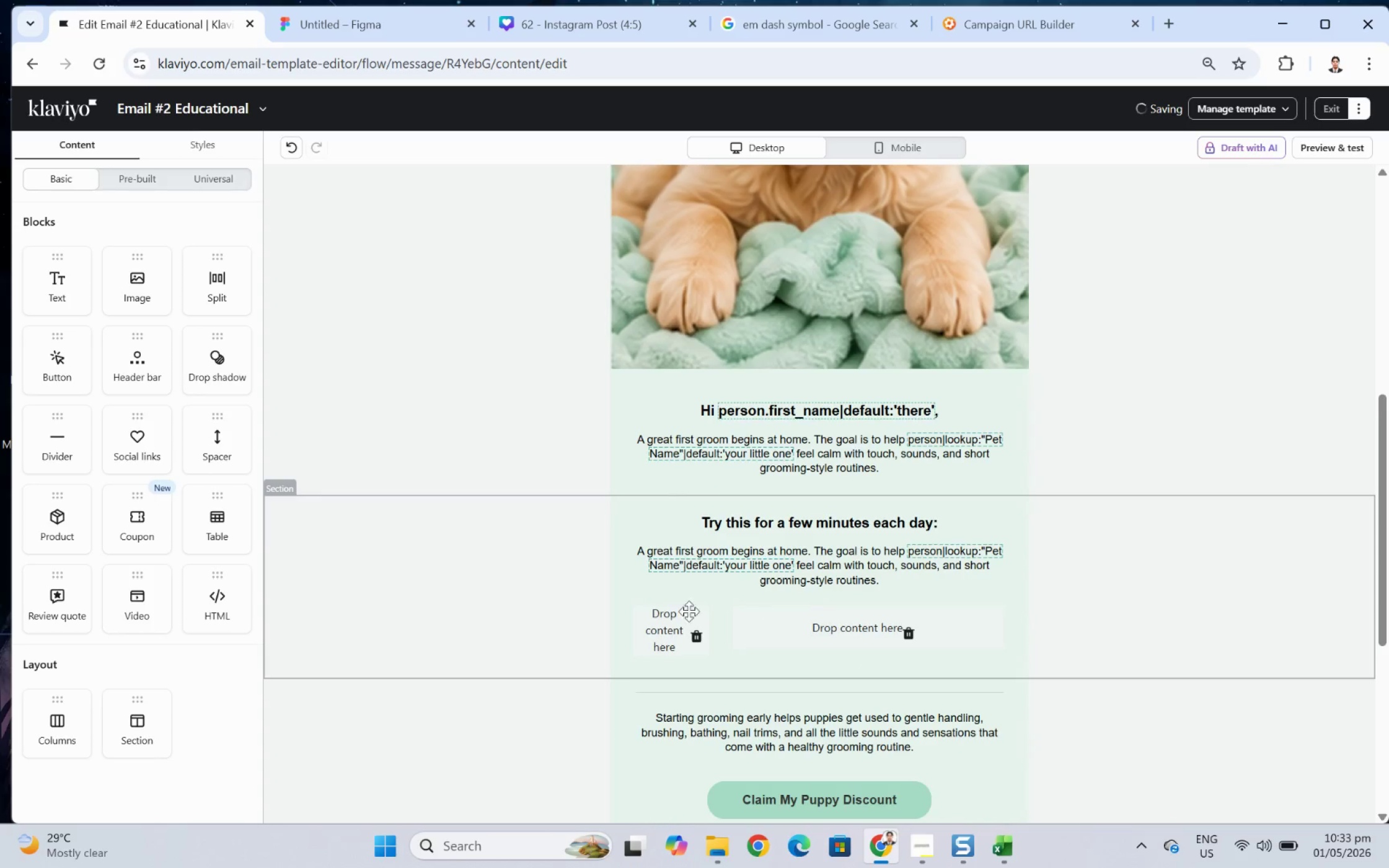 
left_click([452, 645])
 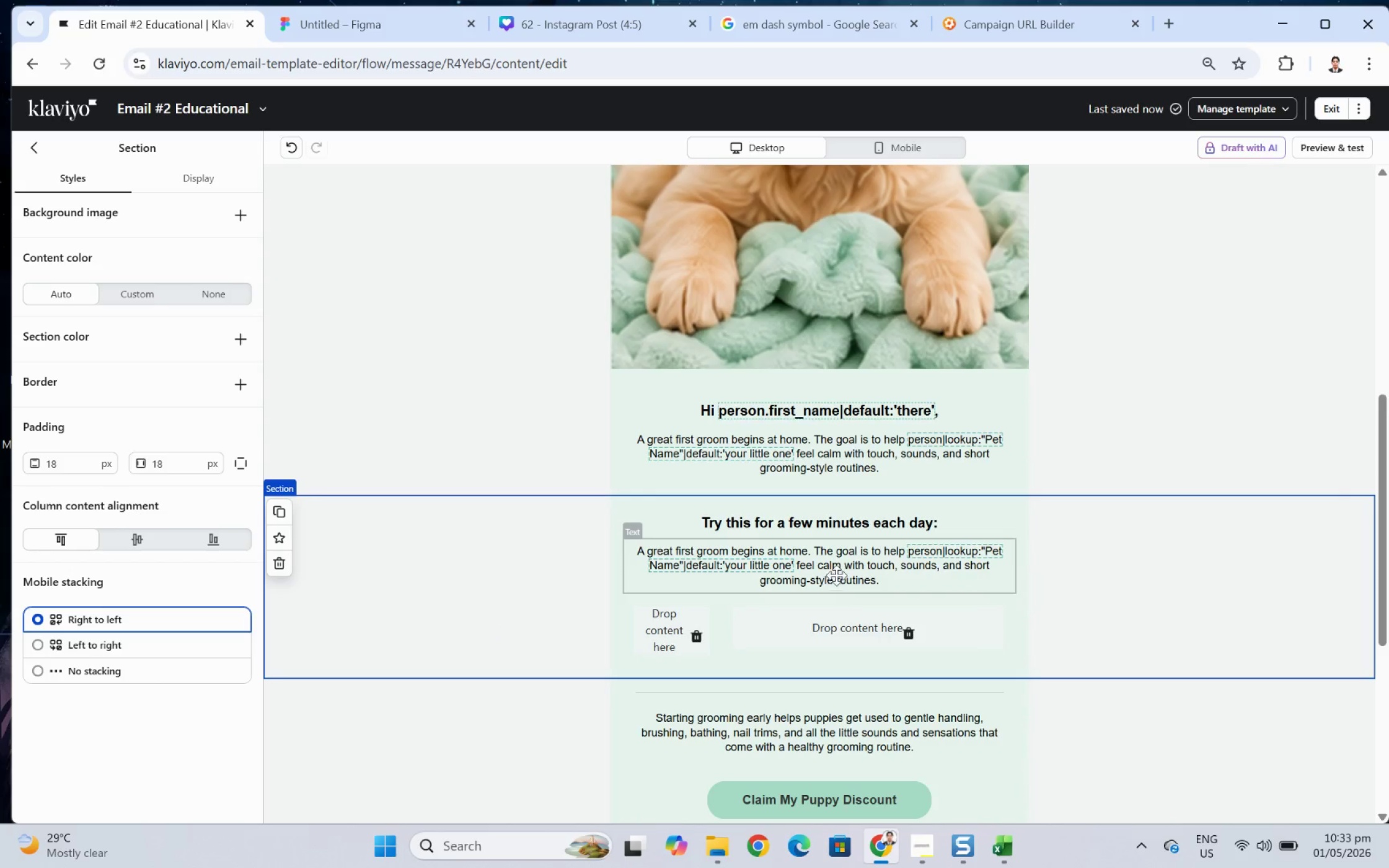 
left_click([836, 572])
 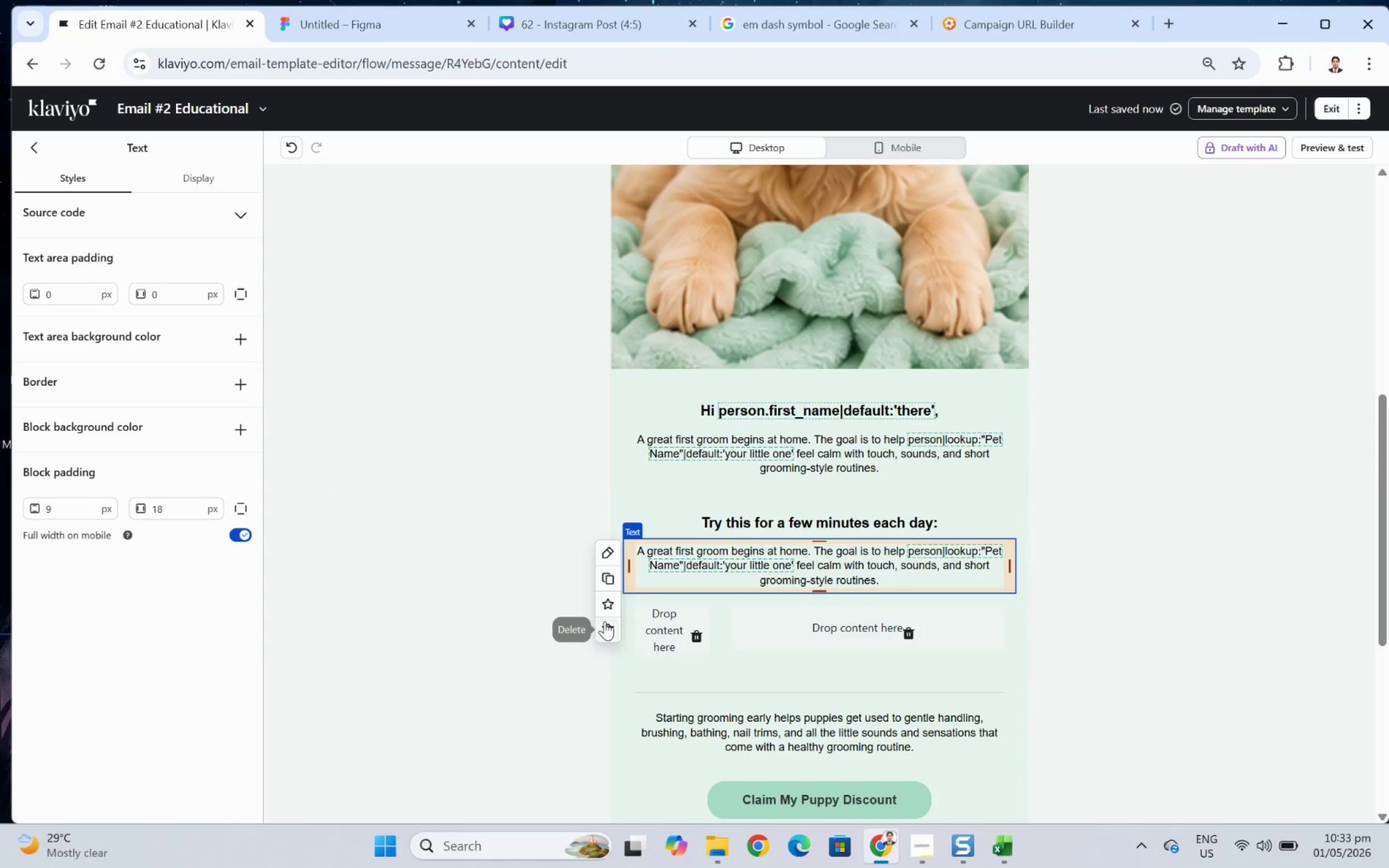 
left_click_drag(start_coordinate=[731, 558], to_coordinate=[862, 628])
 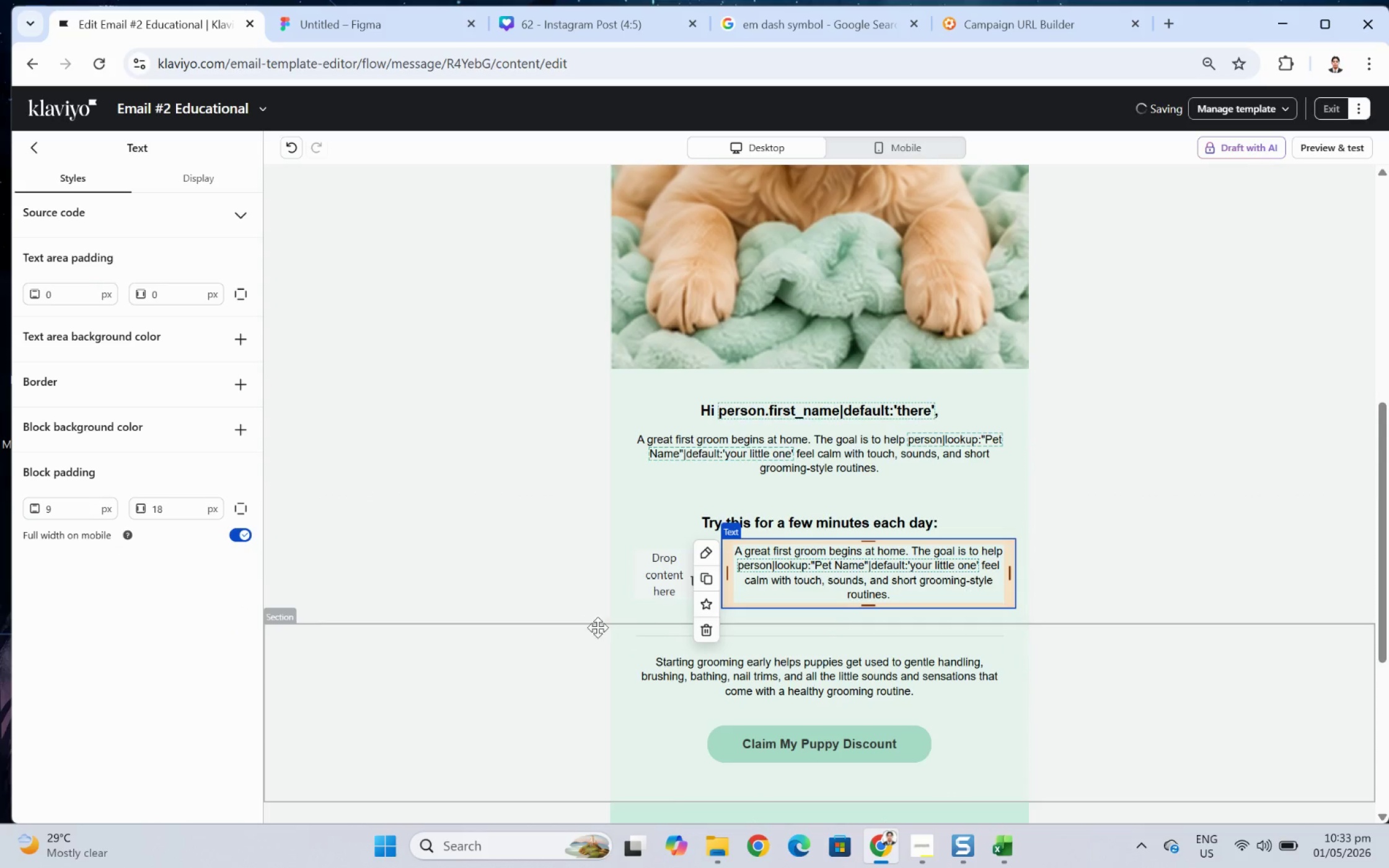 
left_click([575, 586])
 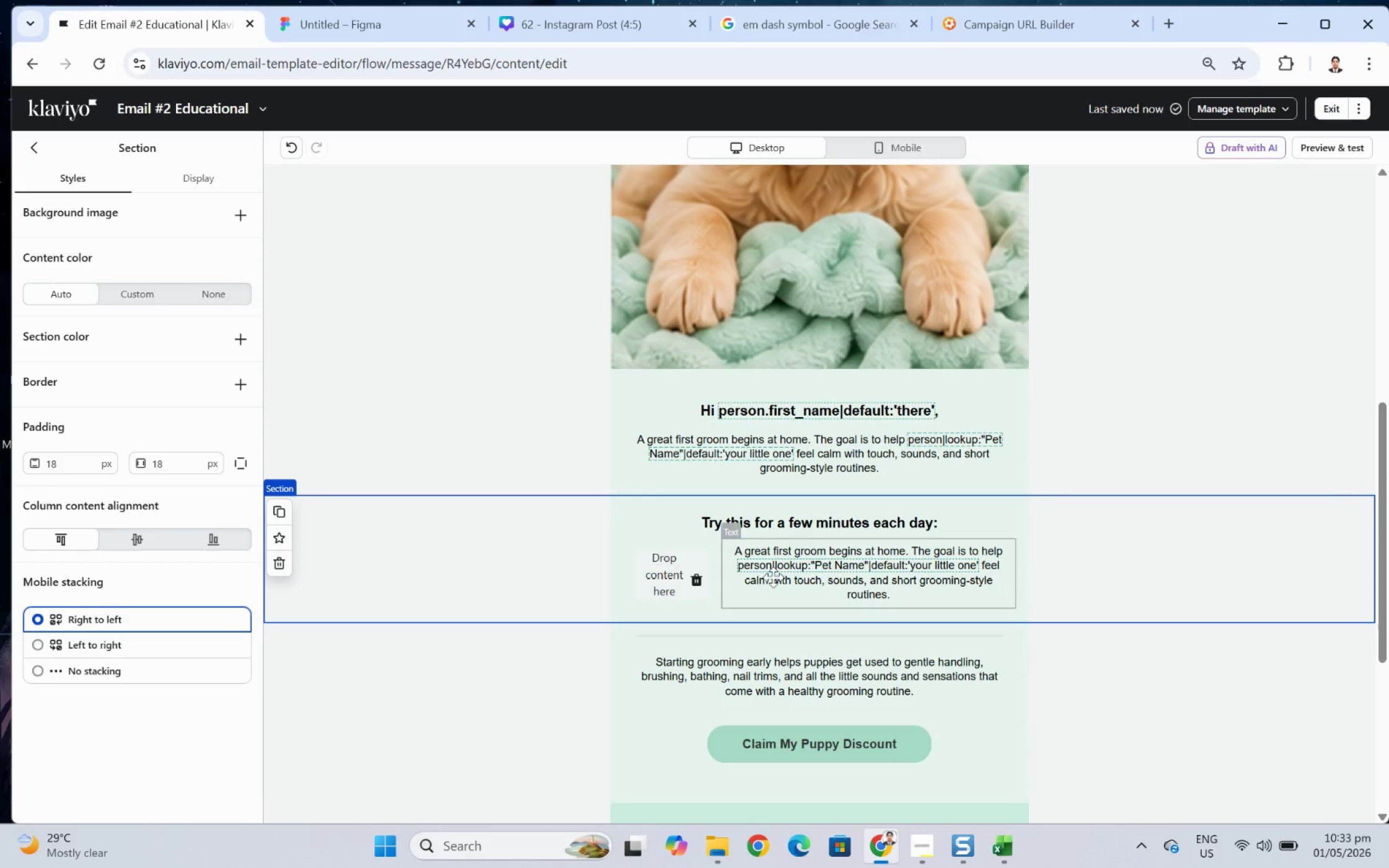 
wait(5.83)
 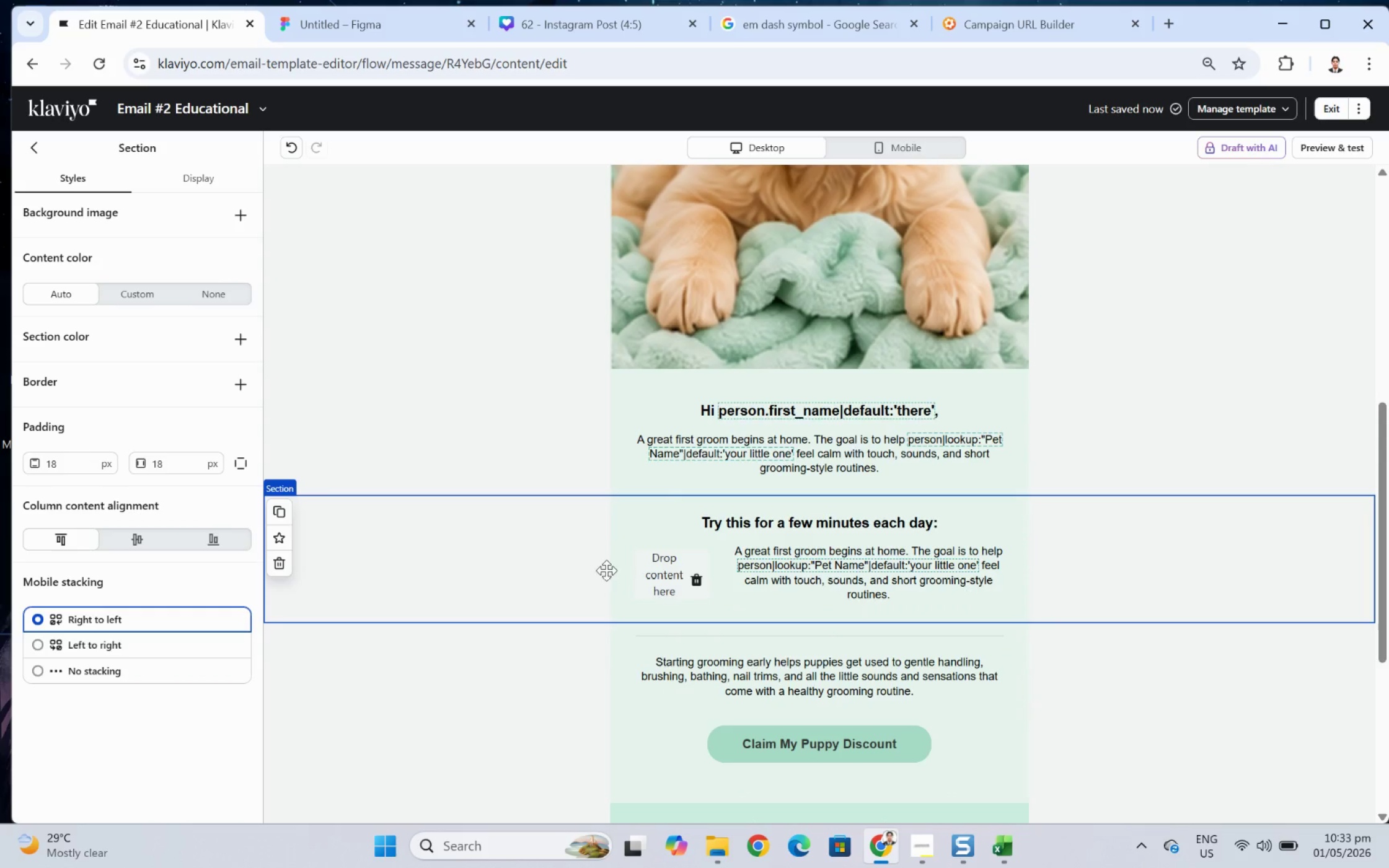 
double_click([930, 572])
 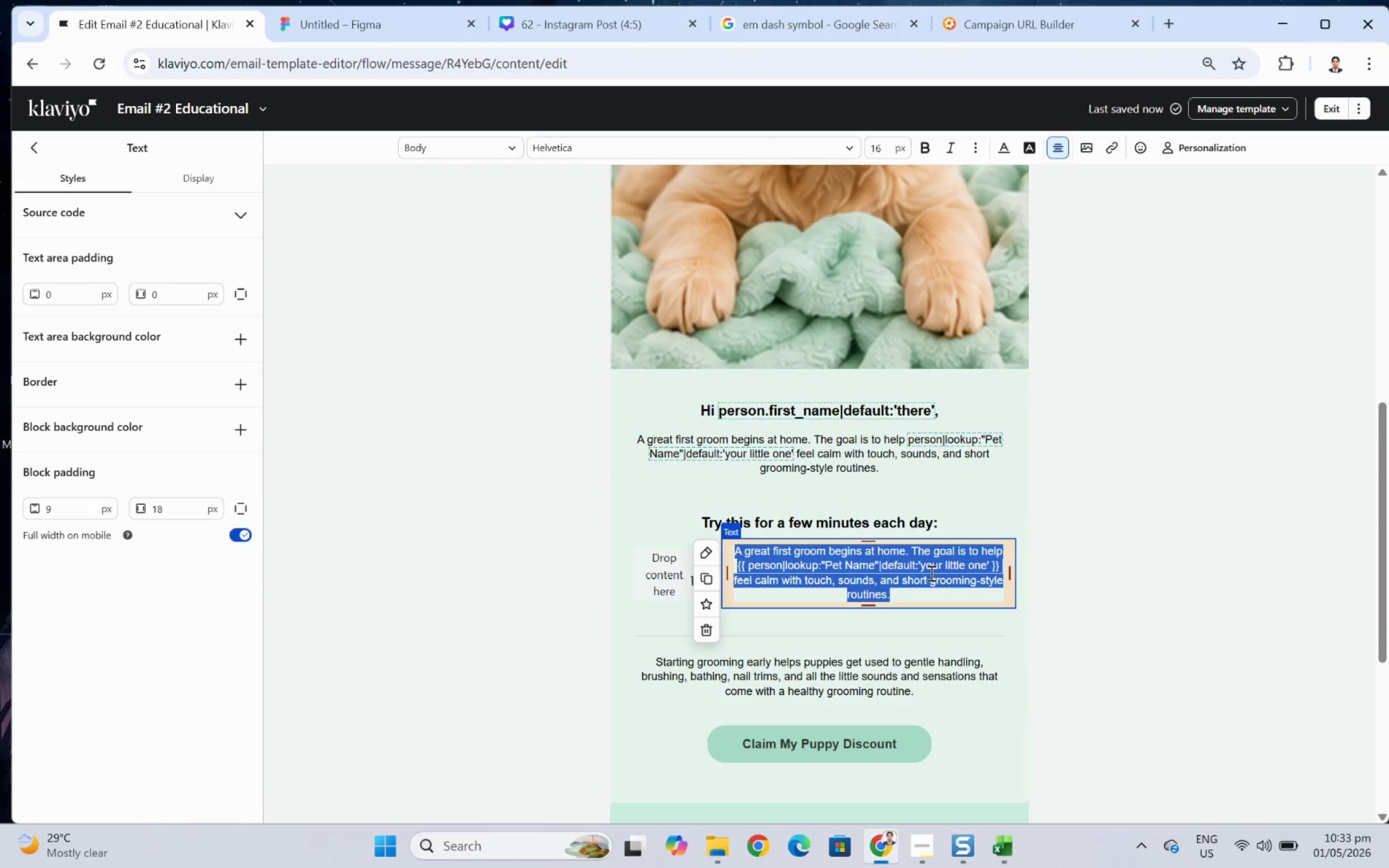 
wait(12.83)
 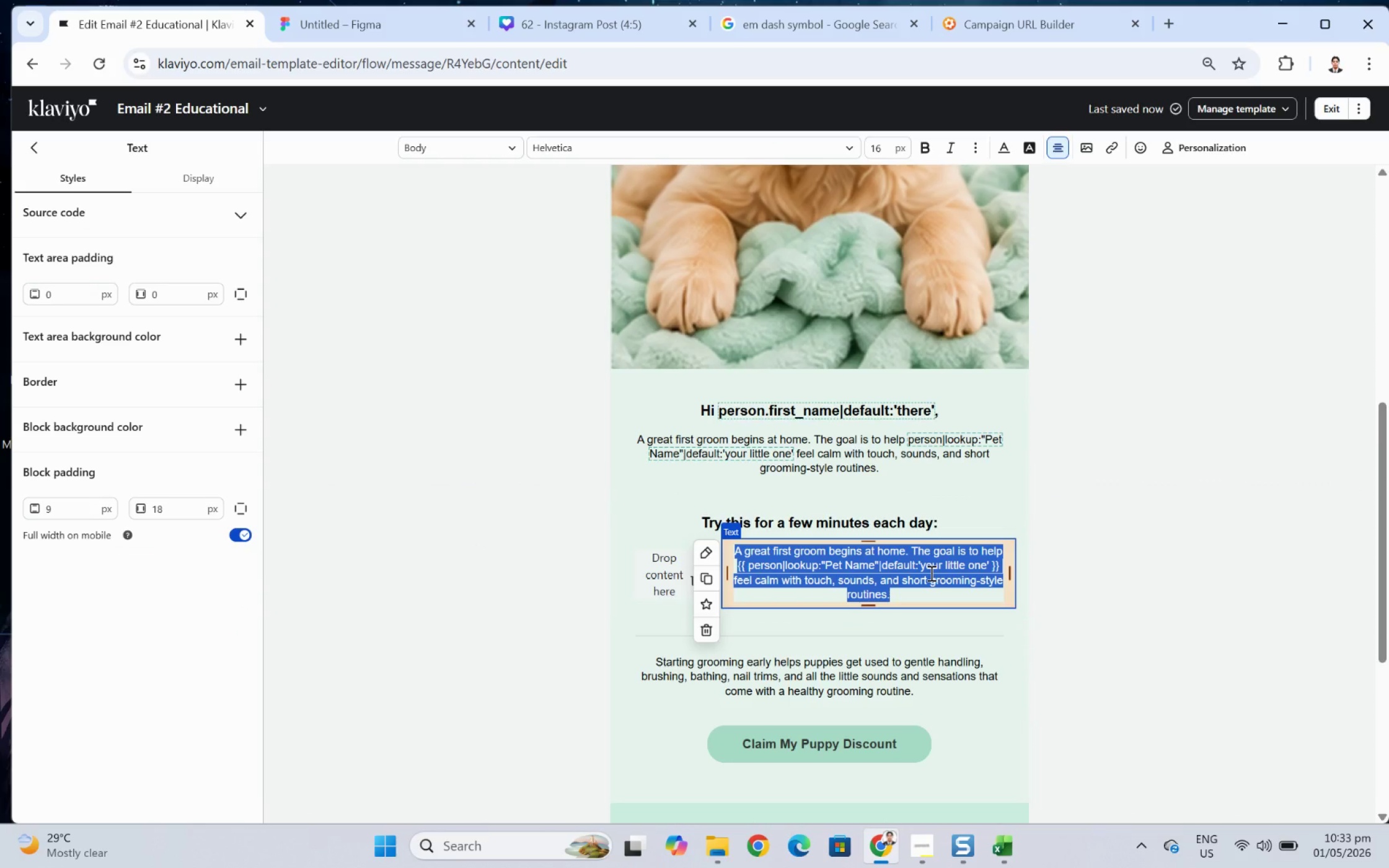 
type(For Dogs)
 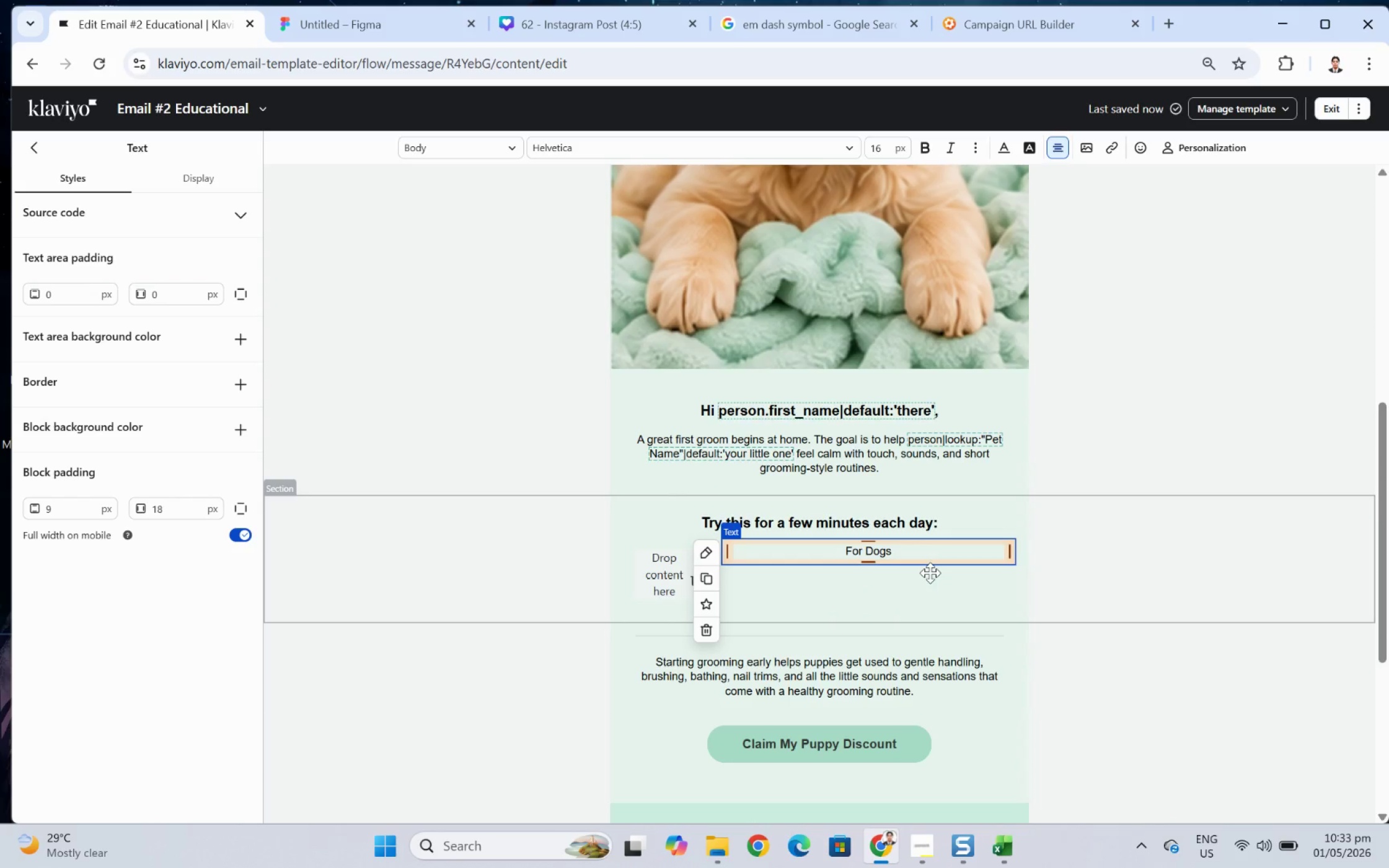 
hold_key(key=ShiftLeft, duration=1.32)
left_click([847, 546])
 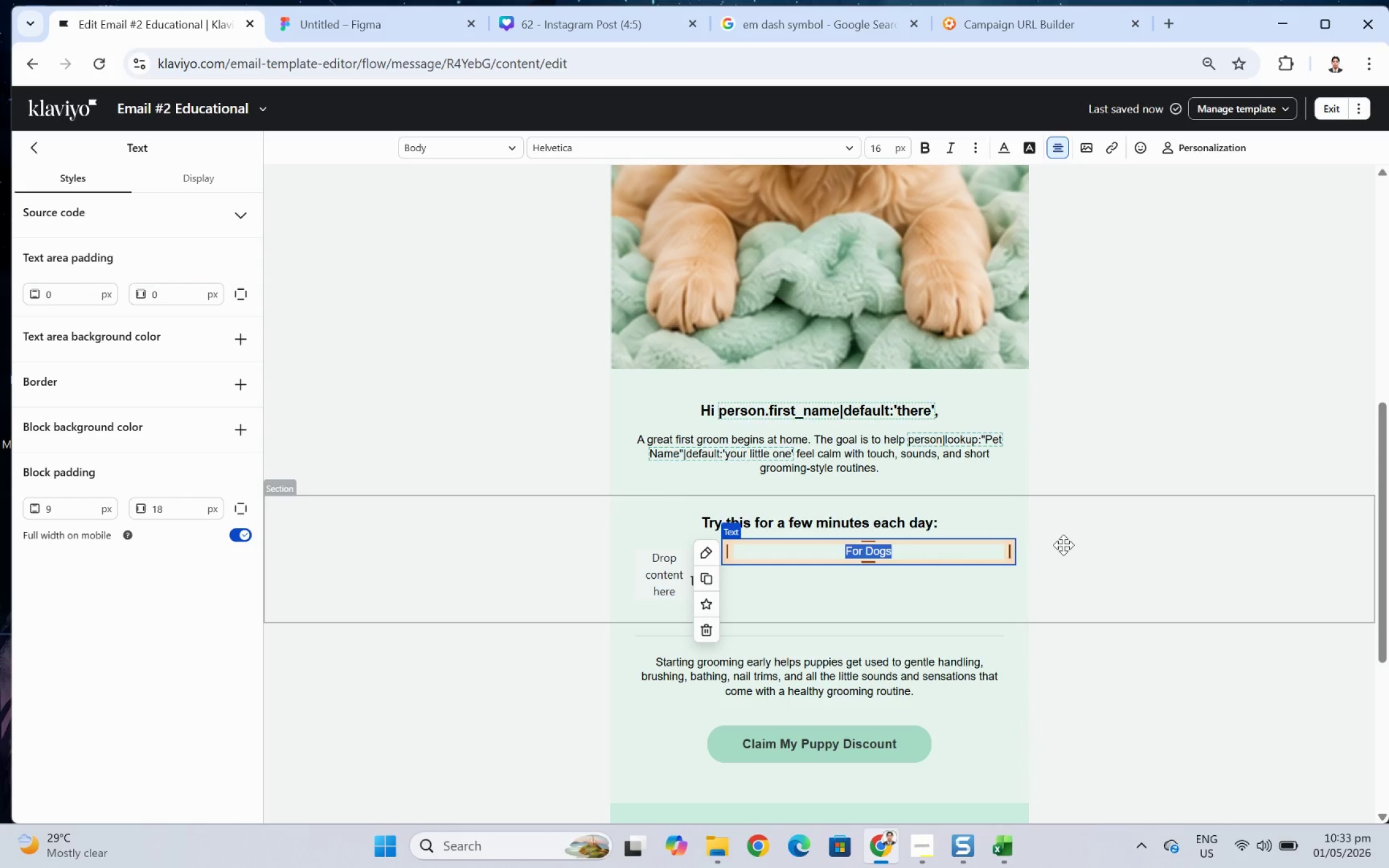 
key(Control+B)
 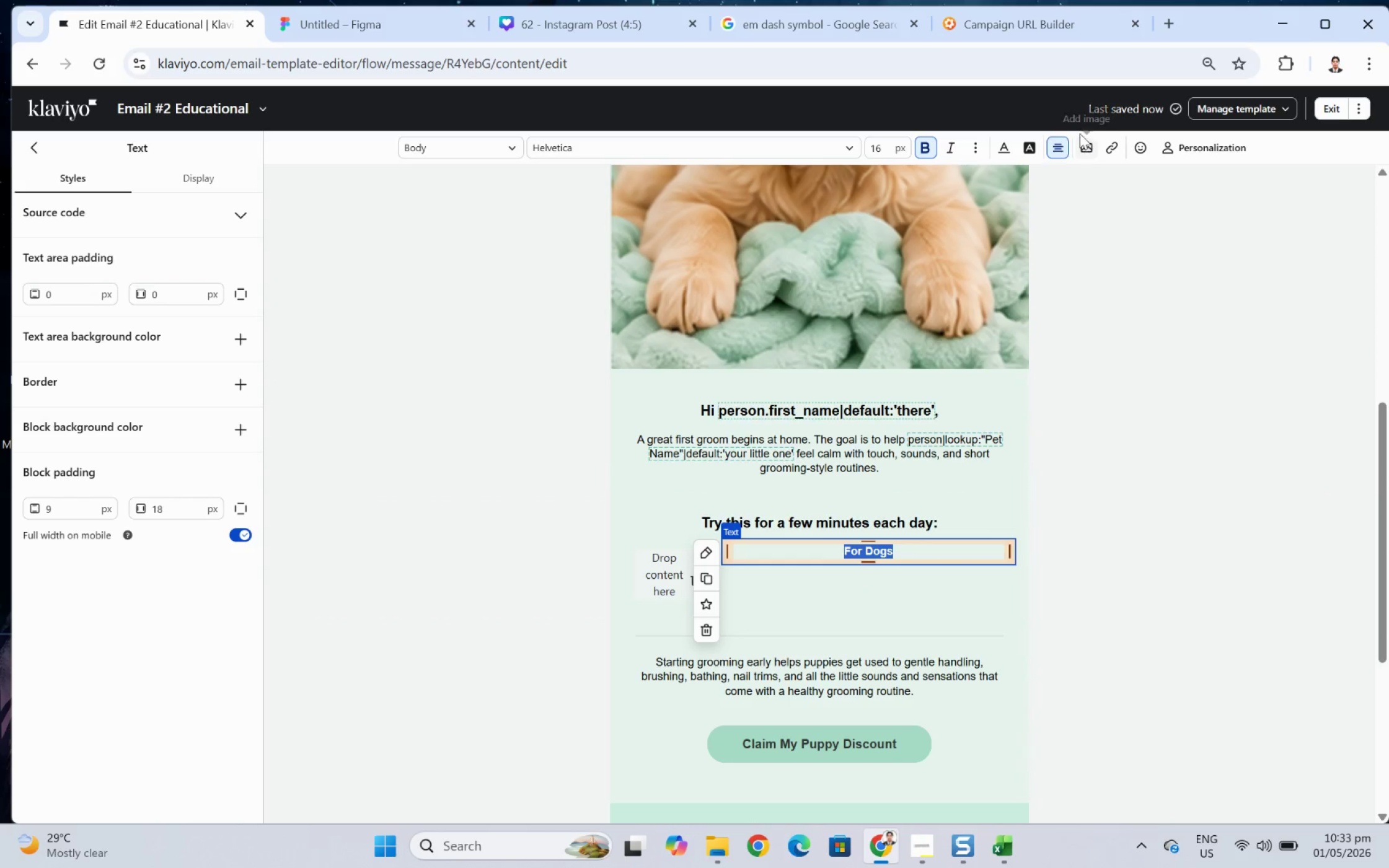 
left_click([1066, 144])
 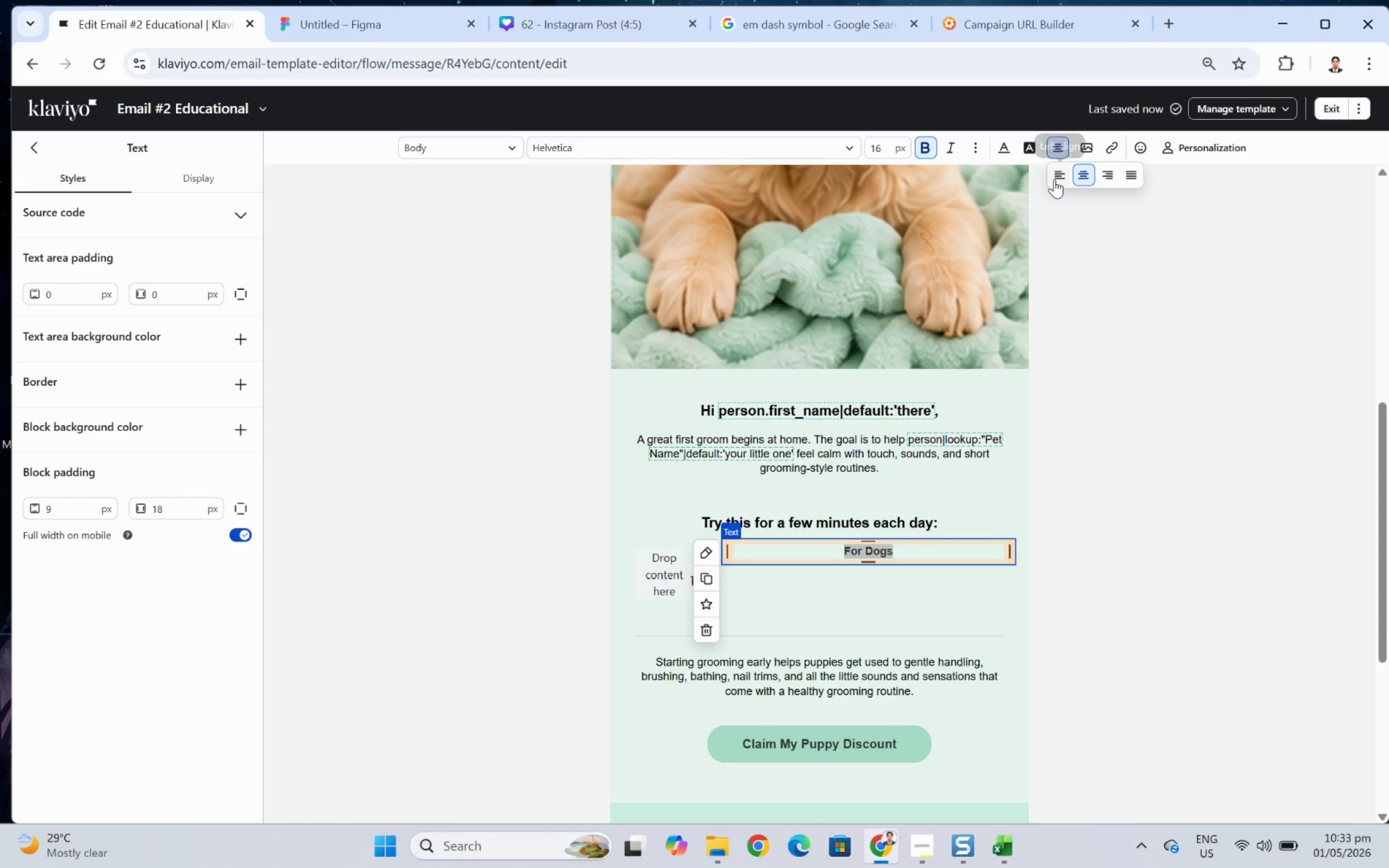 
left_click([1056, 179])
 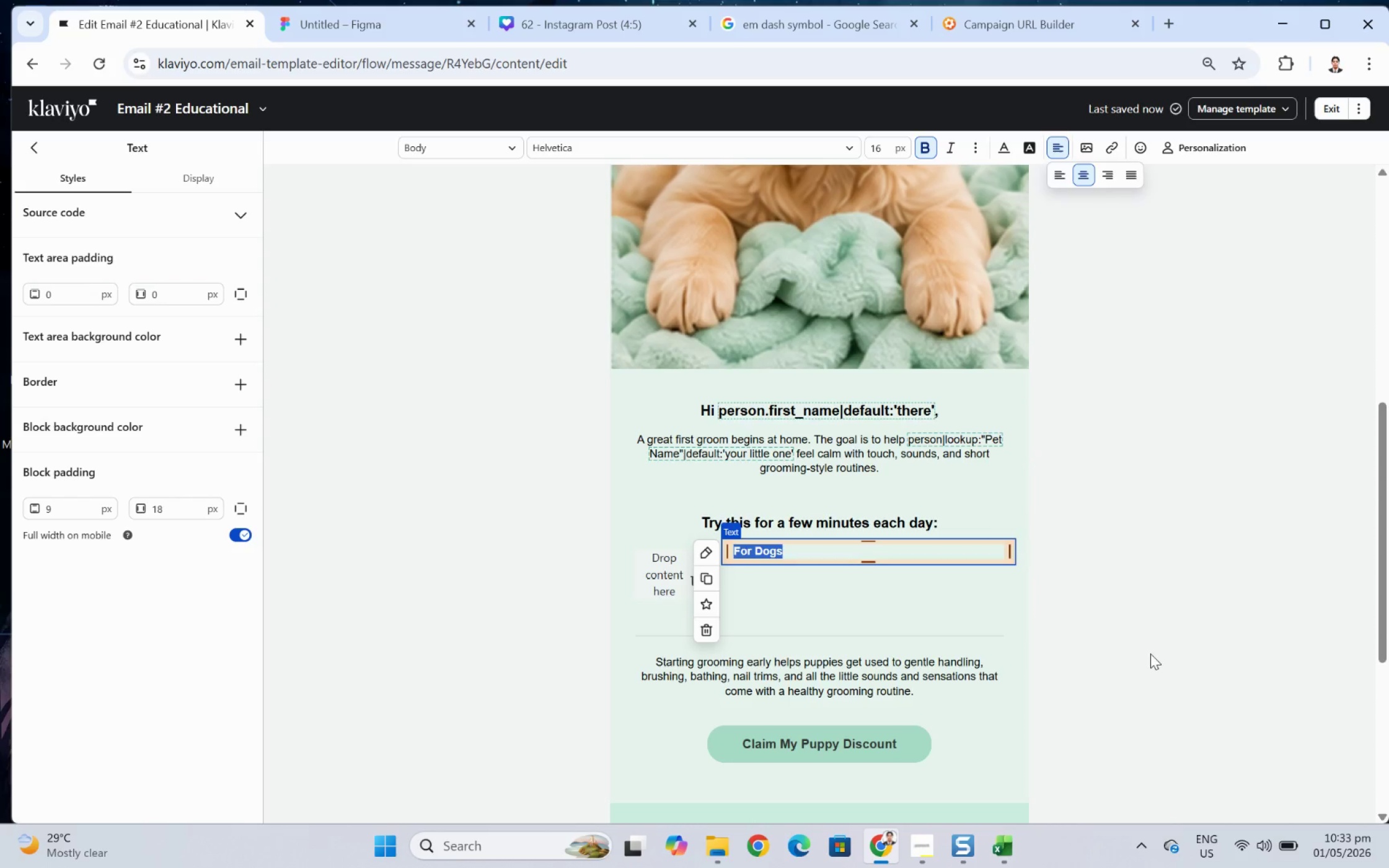 
left_click([1150, 654])
 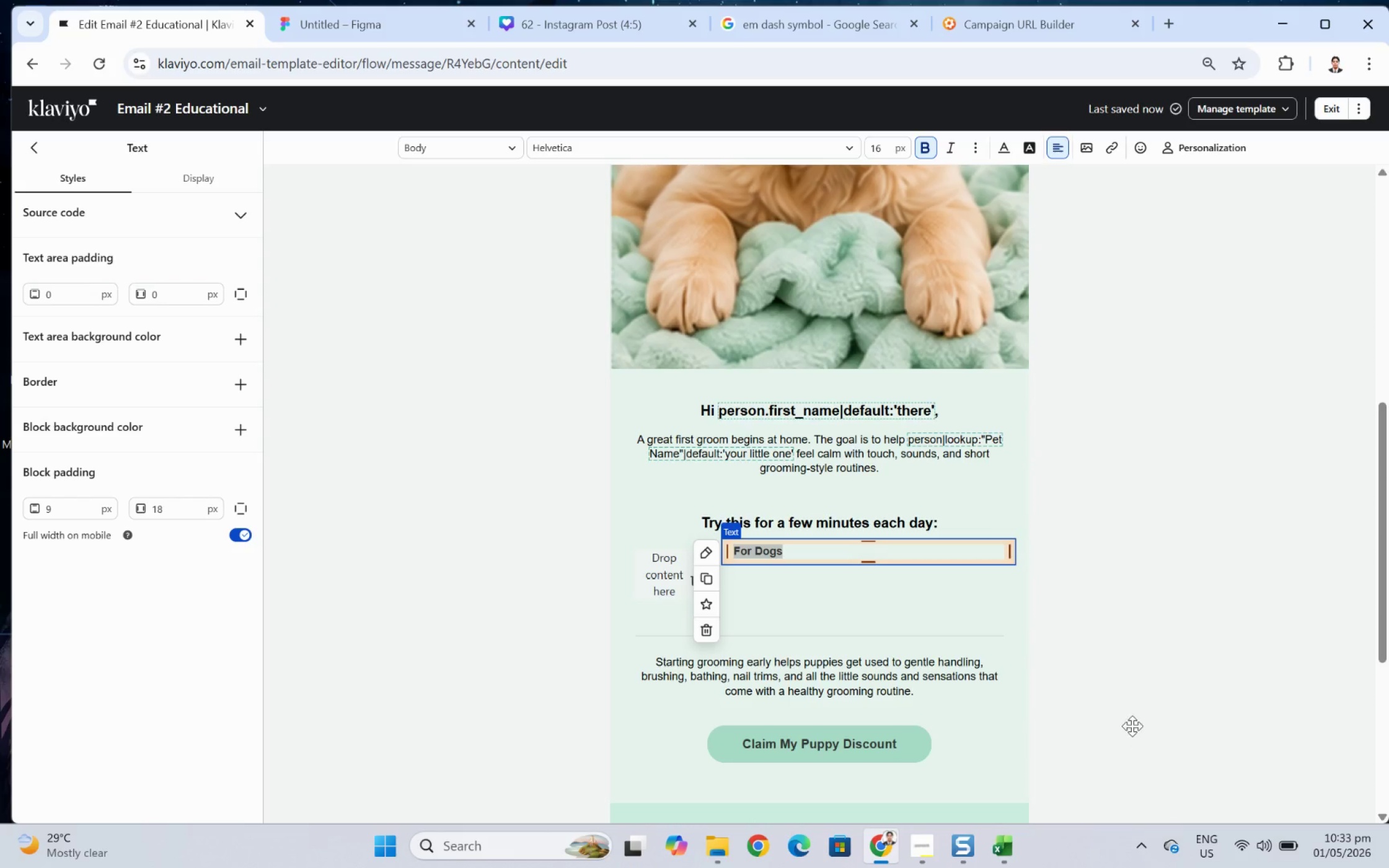 
left_click([1130, 721])
 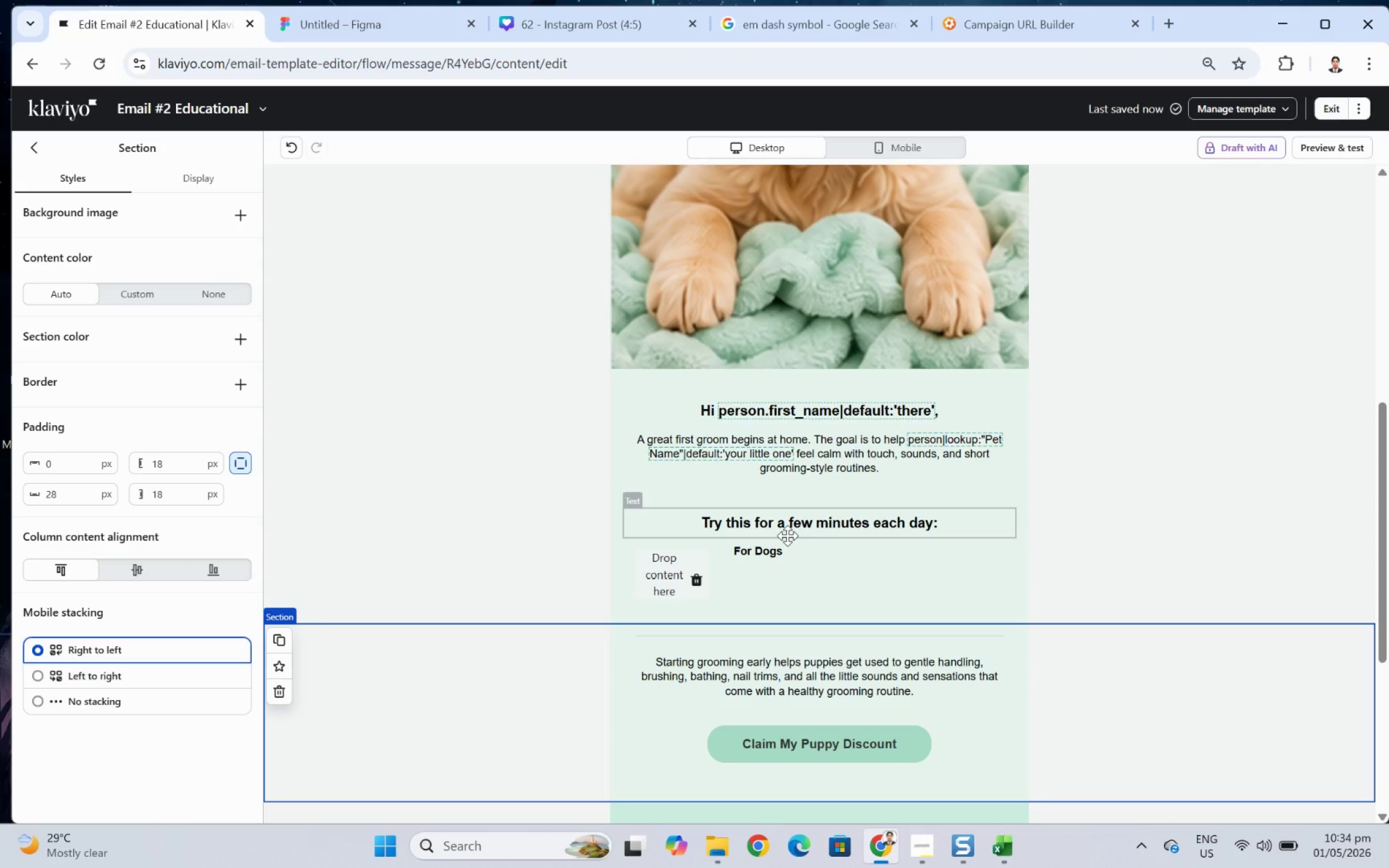 
wait(26.41)
 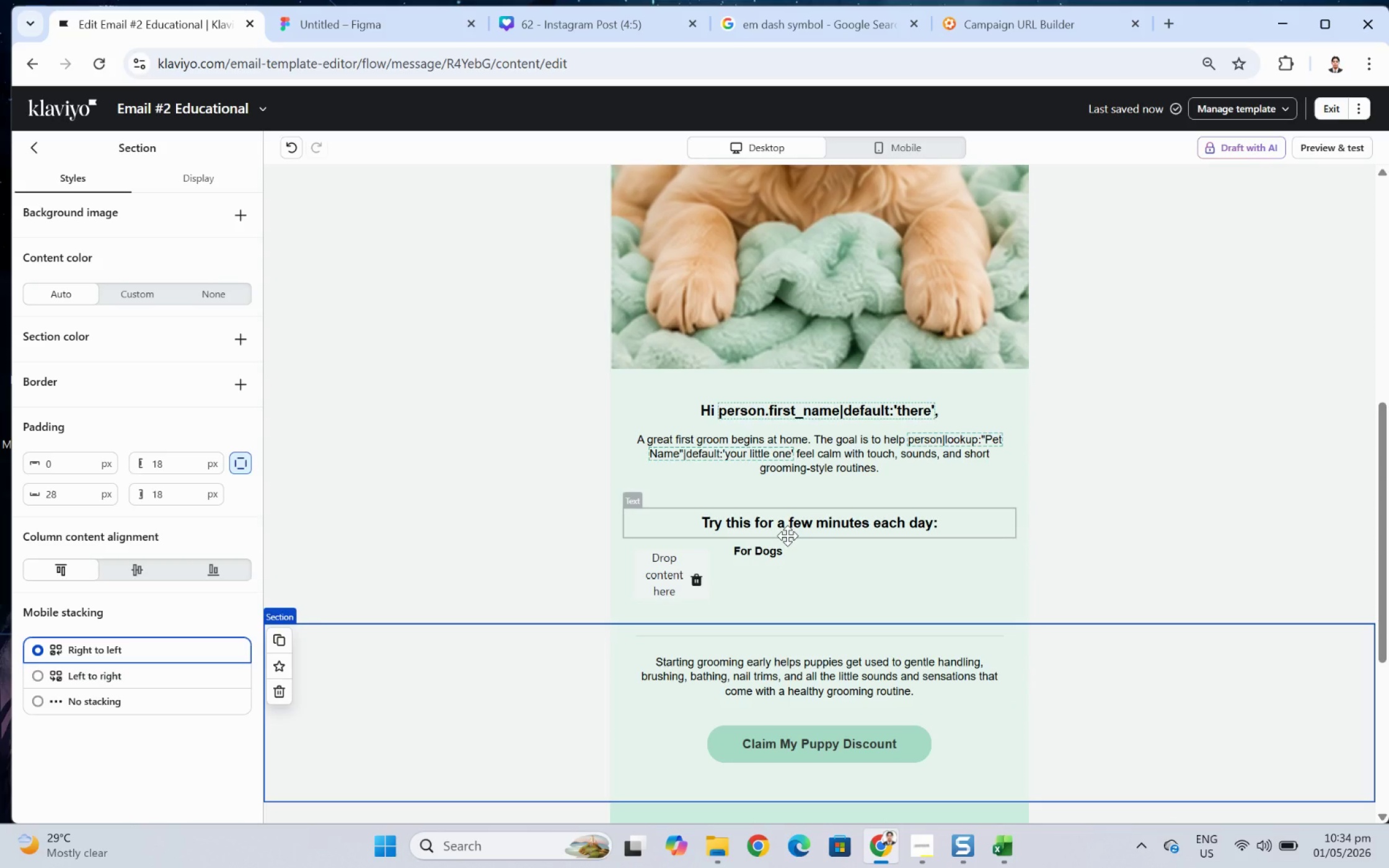 
left_click([793, 548])
 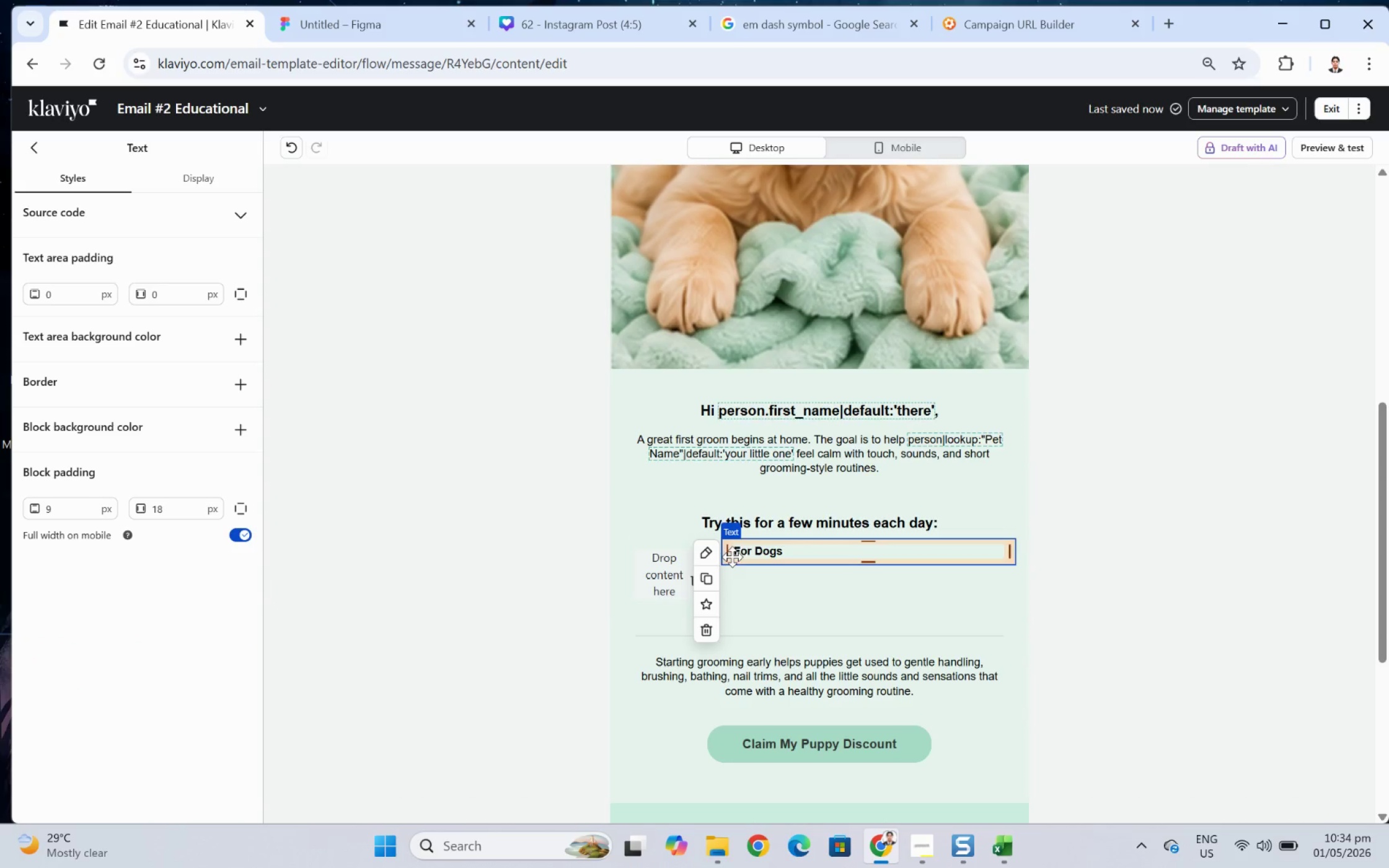 
left_click_drag(start_coordinate=[728, 548], to_coordinate=[775, 549])
 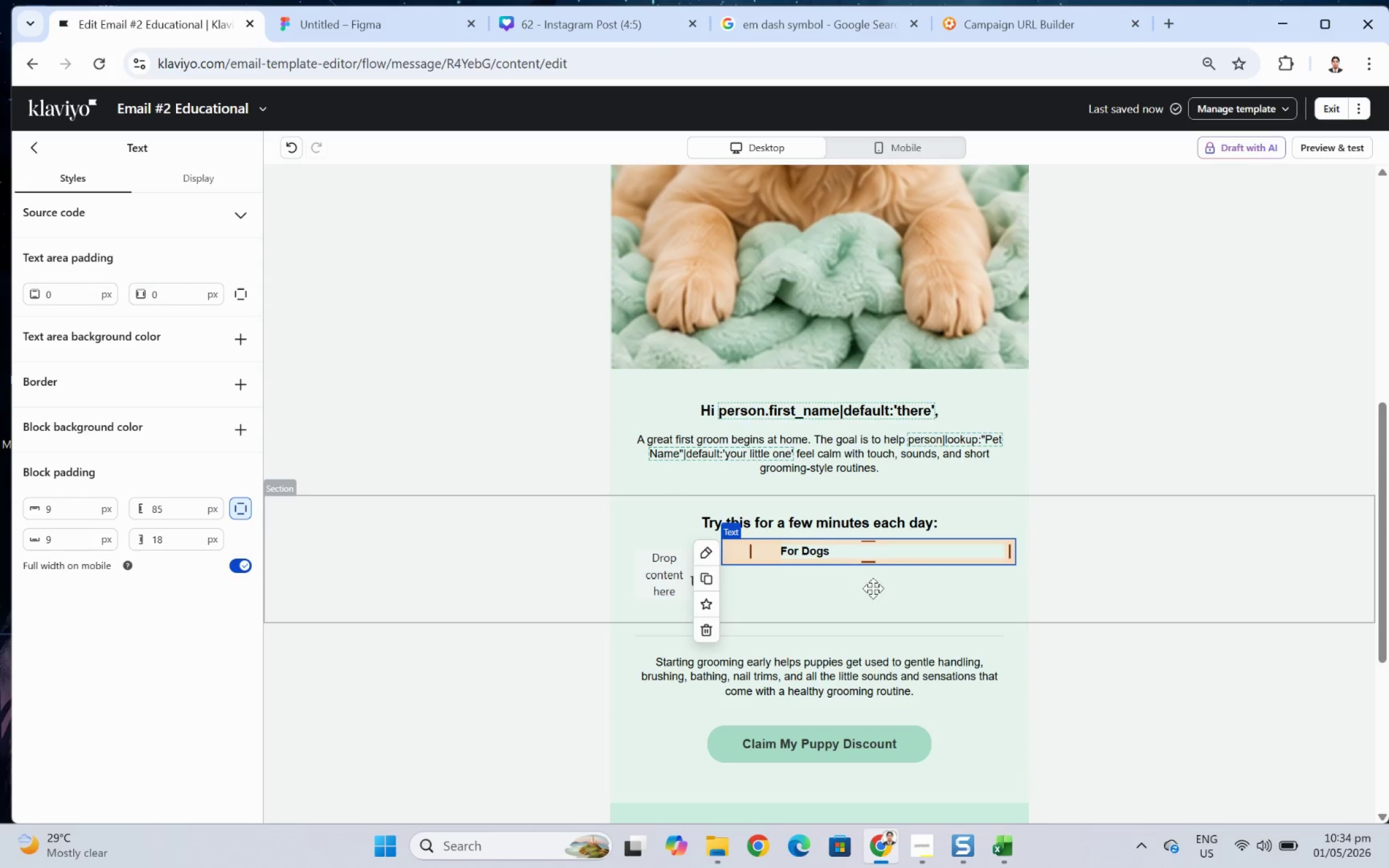 
left_click([907, 594])
 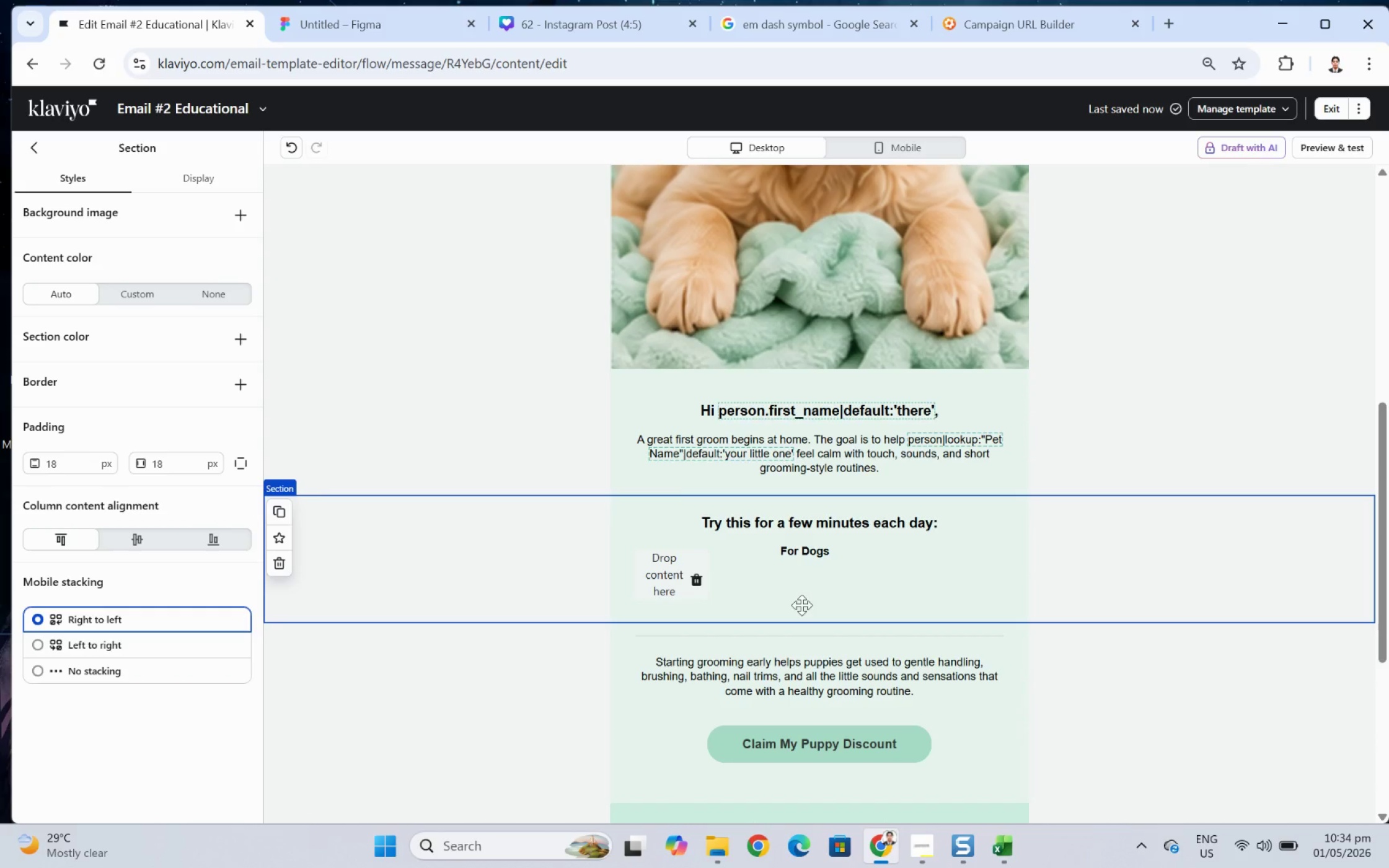 
left_click([853, 550])
 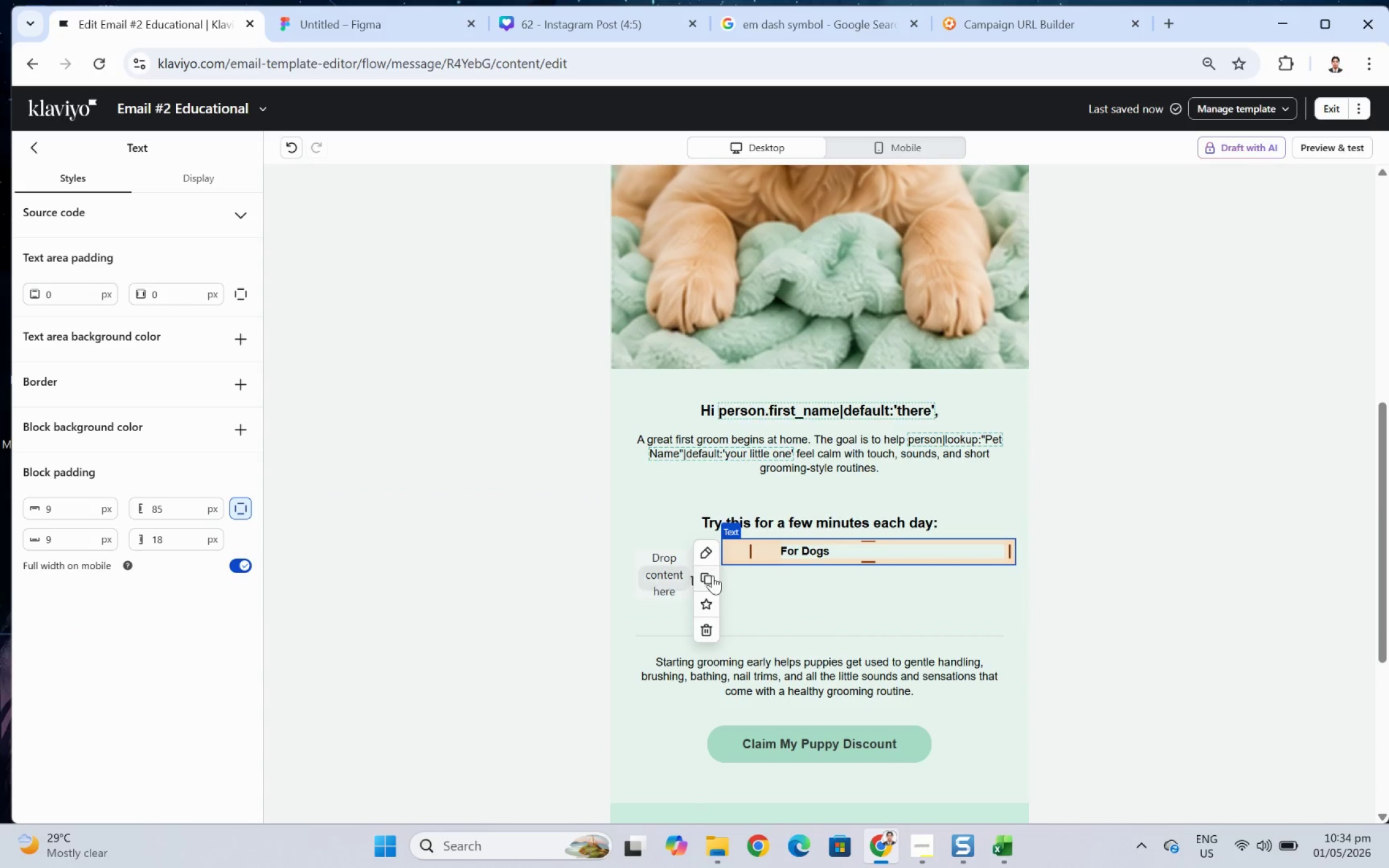 
left_click([712, 576])
 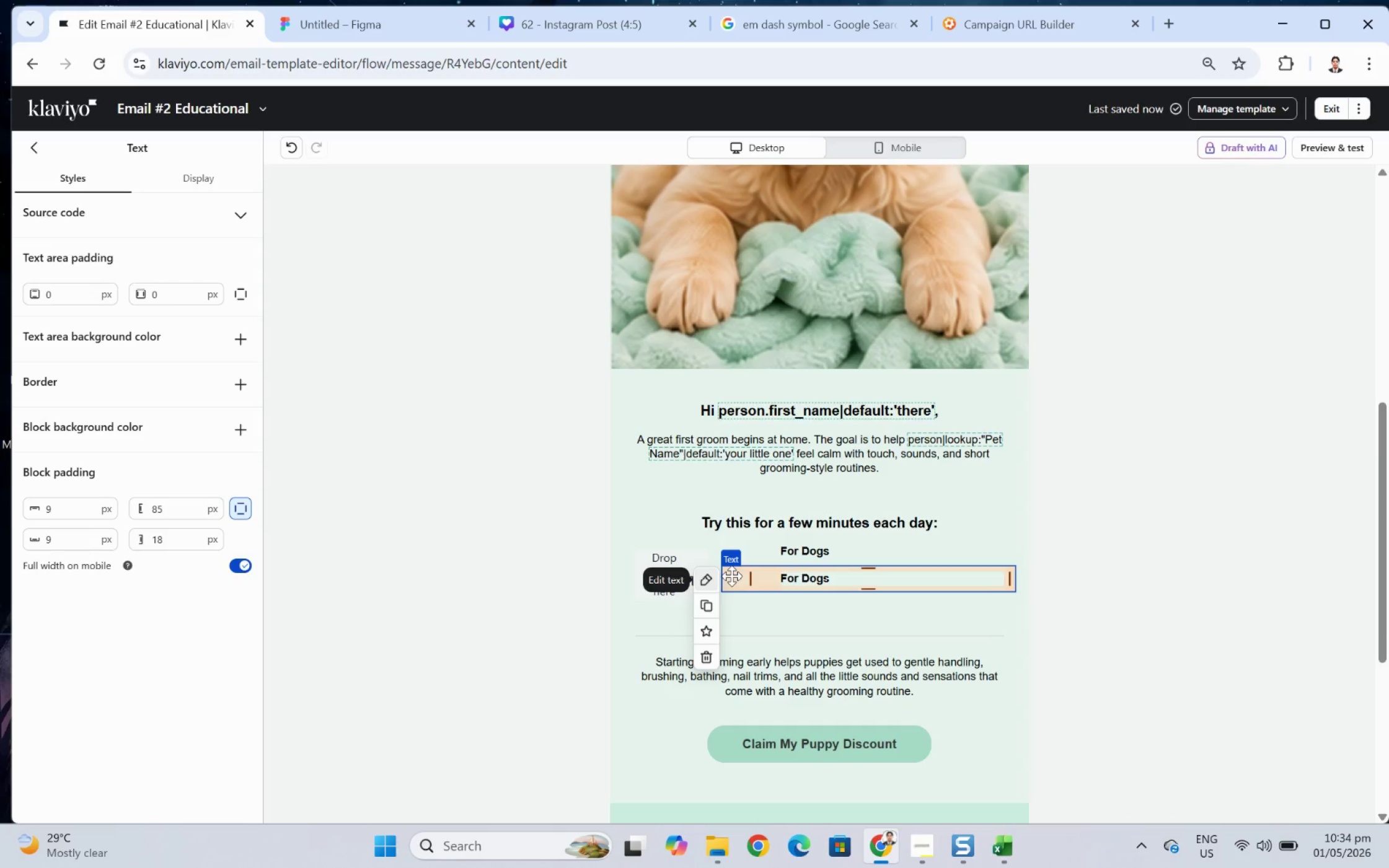 
wait(6.1)
 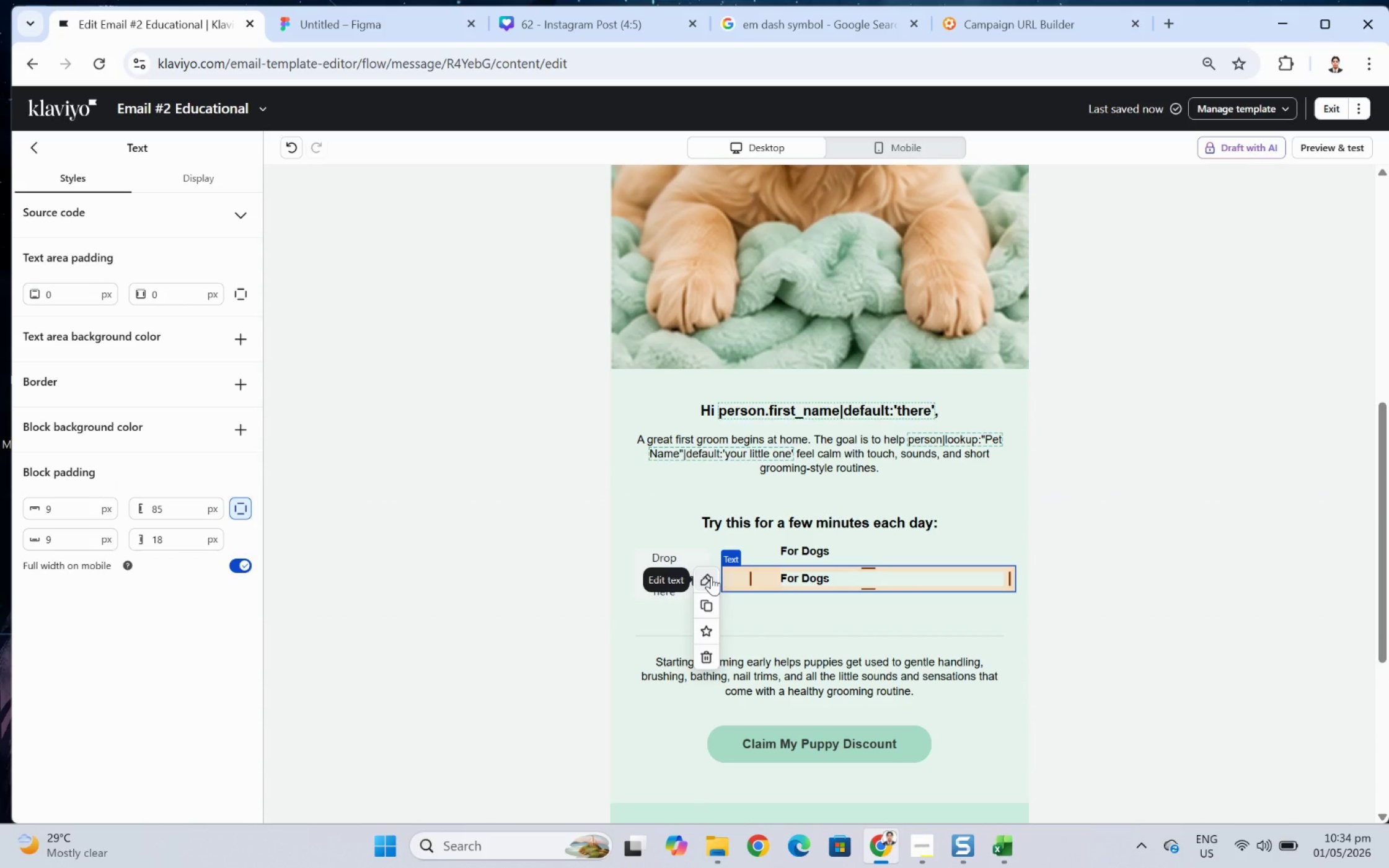 
double_click([832, 577])
 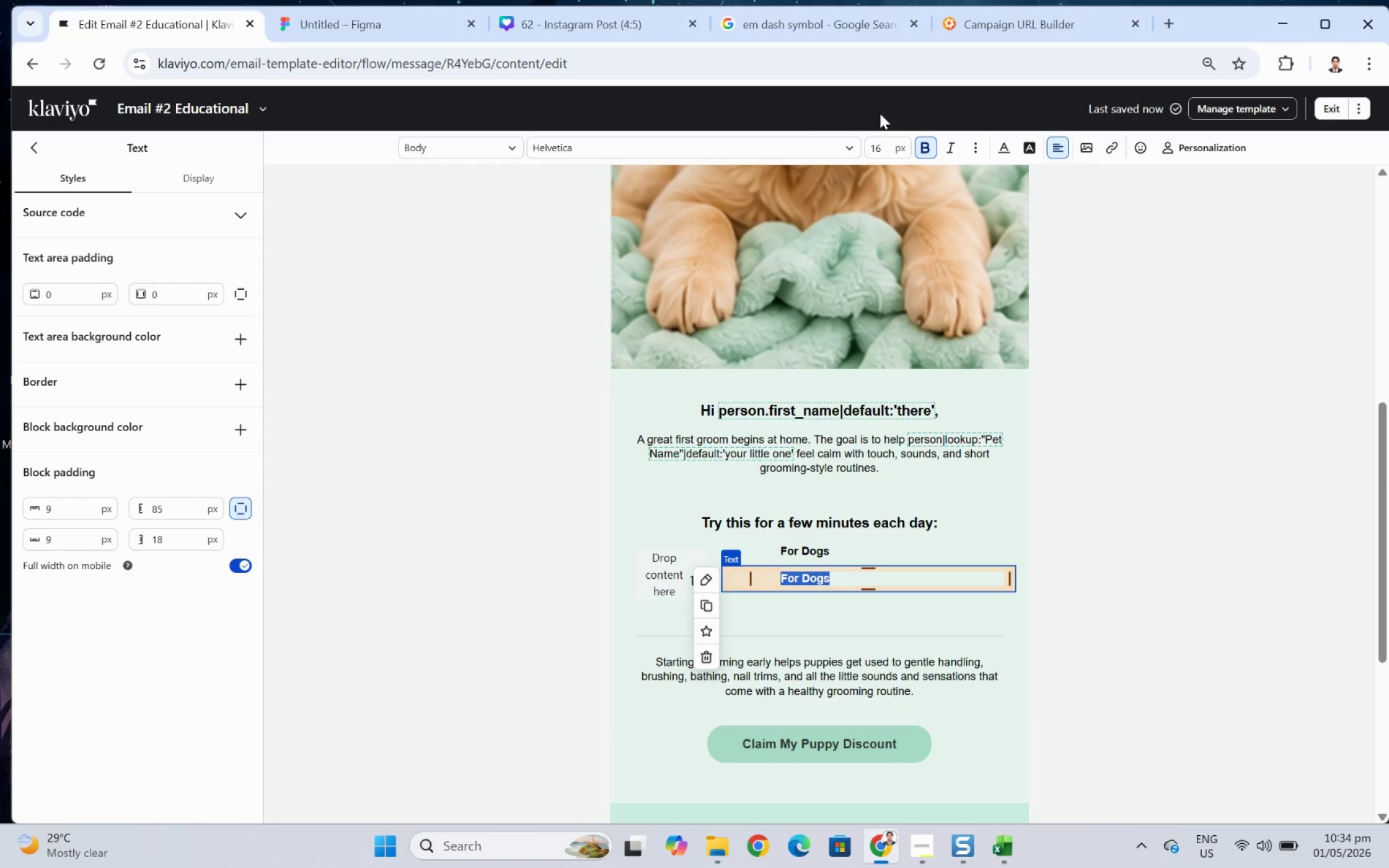 
left_click([925, 141])
 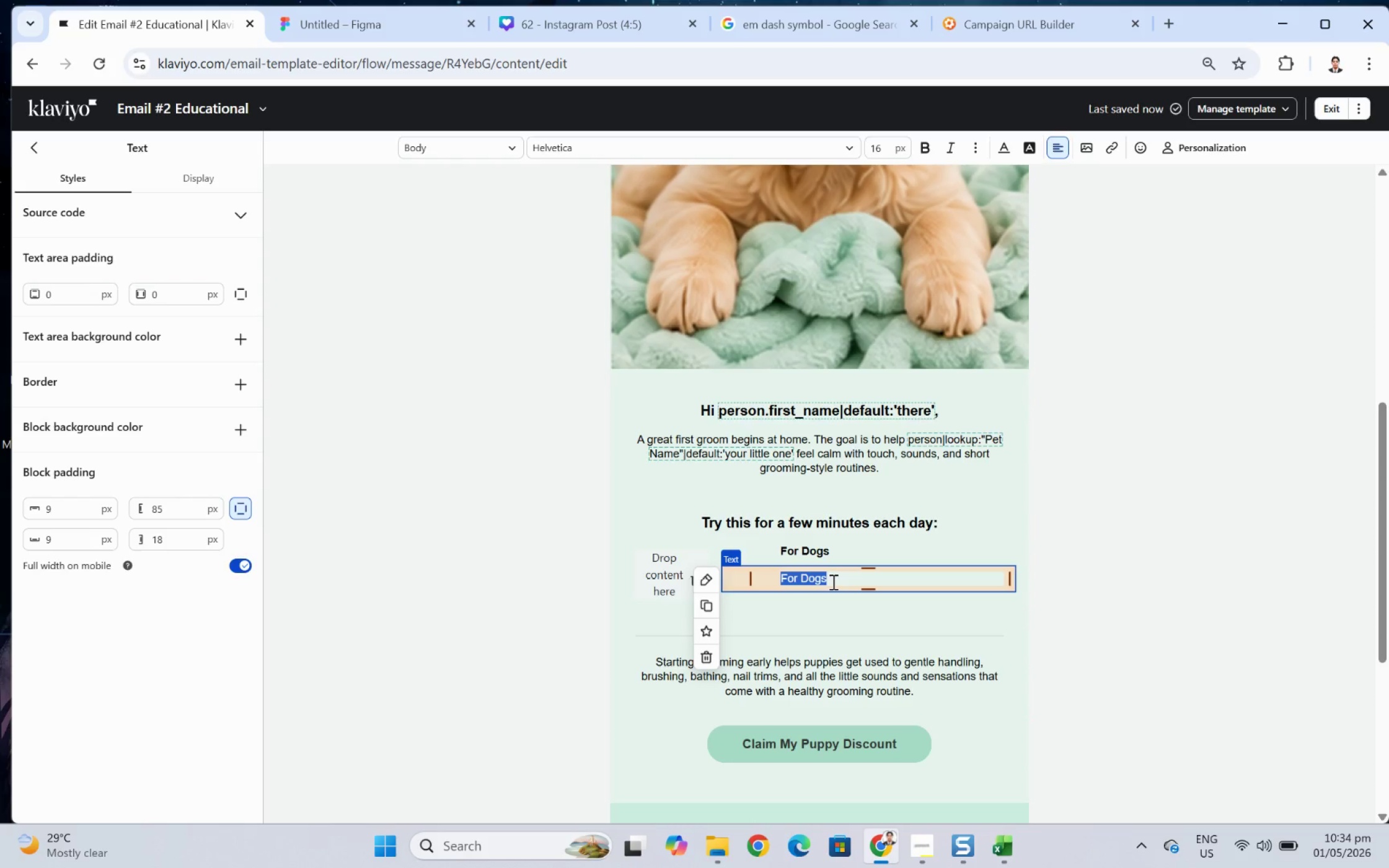 
double_click([832, 580])
 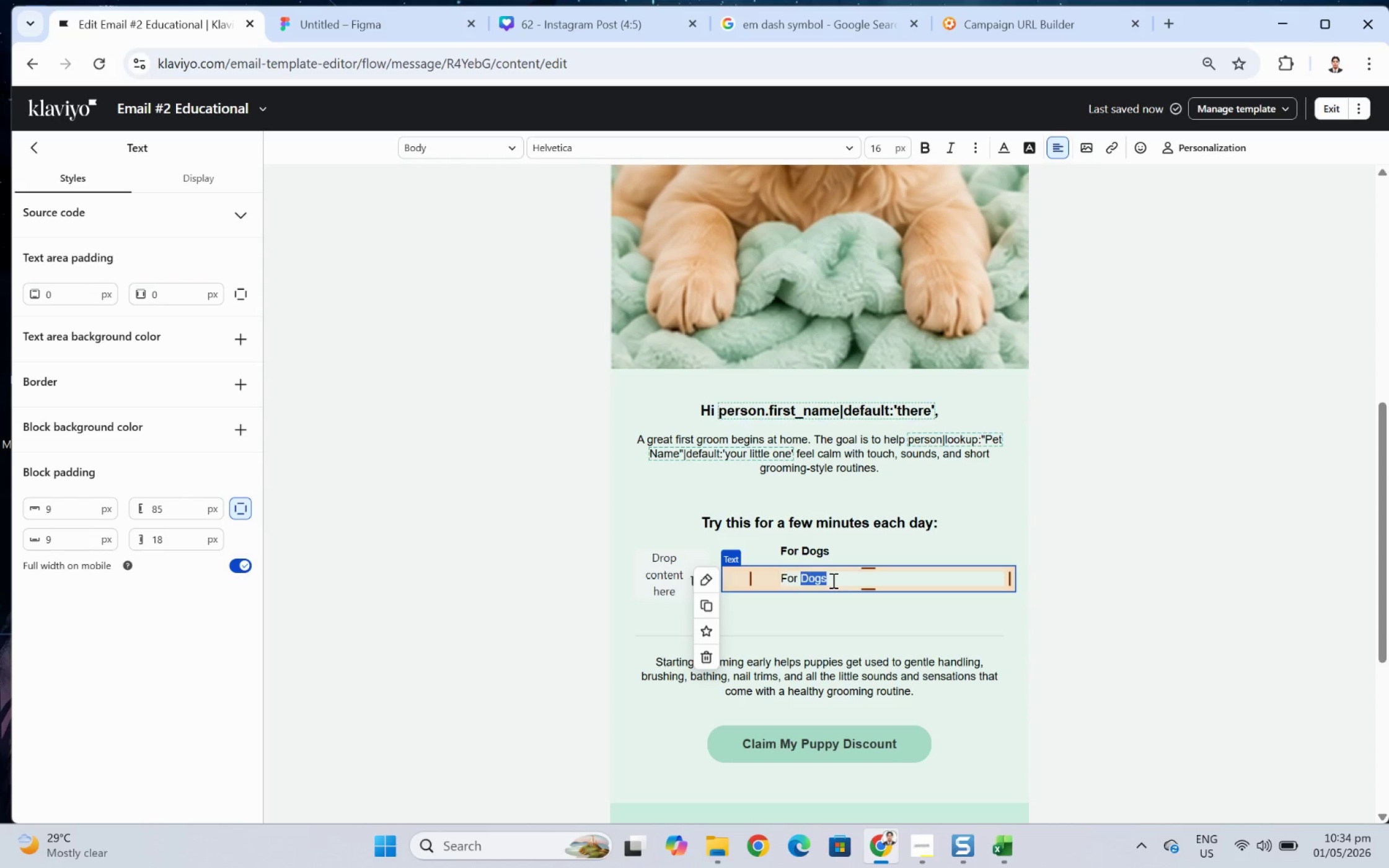 
triple_click([832, 580])
 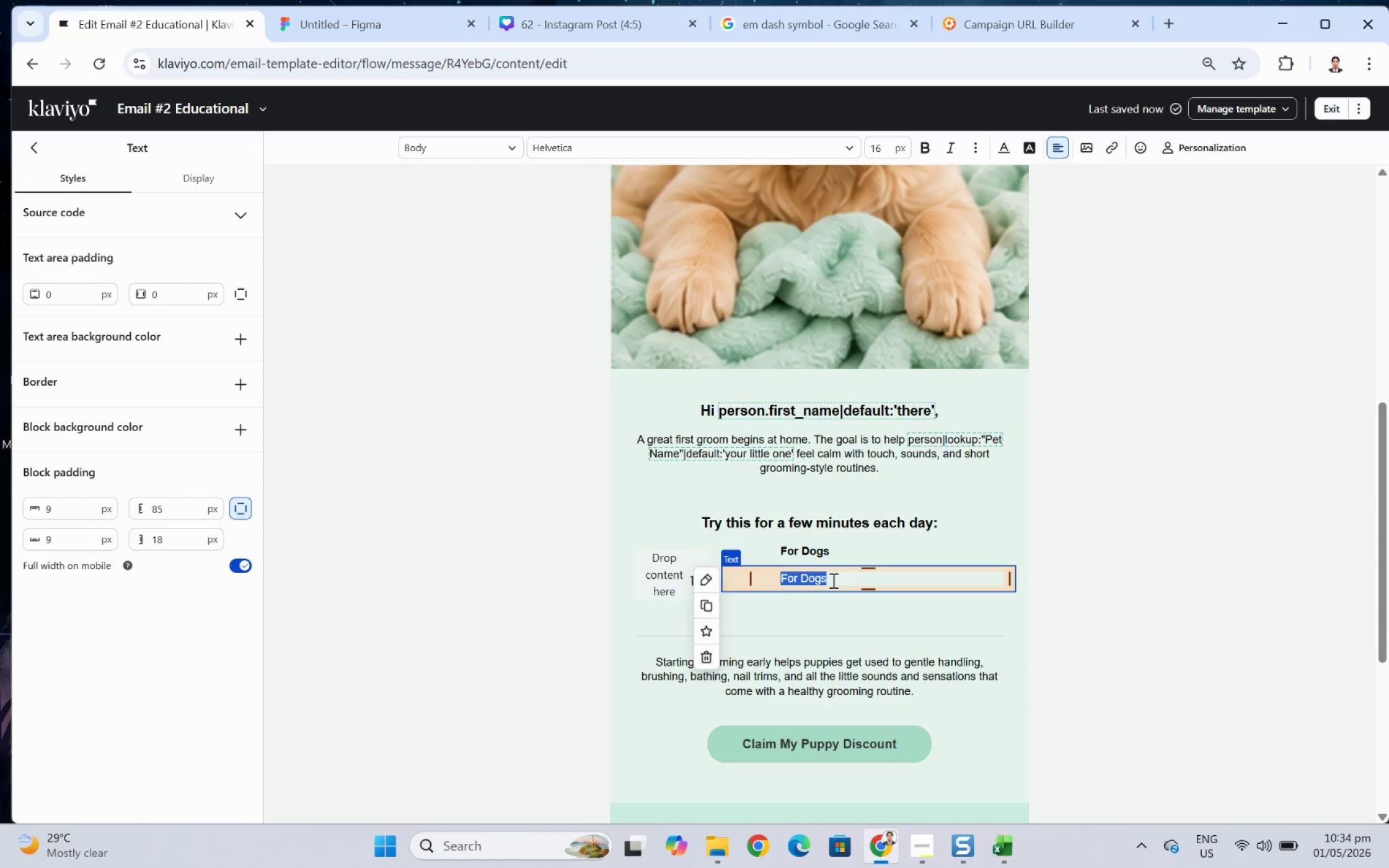 
type(U)
key(Backspace)
type(Gently touch paws, ears, tail, and face)
 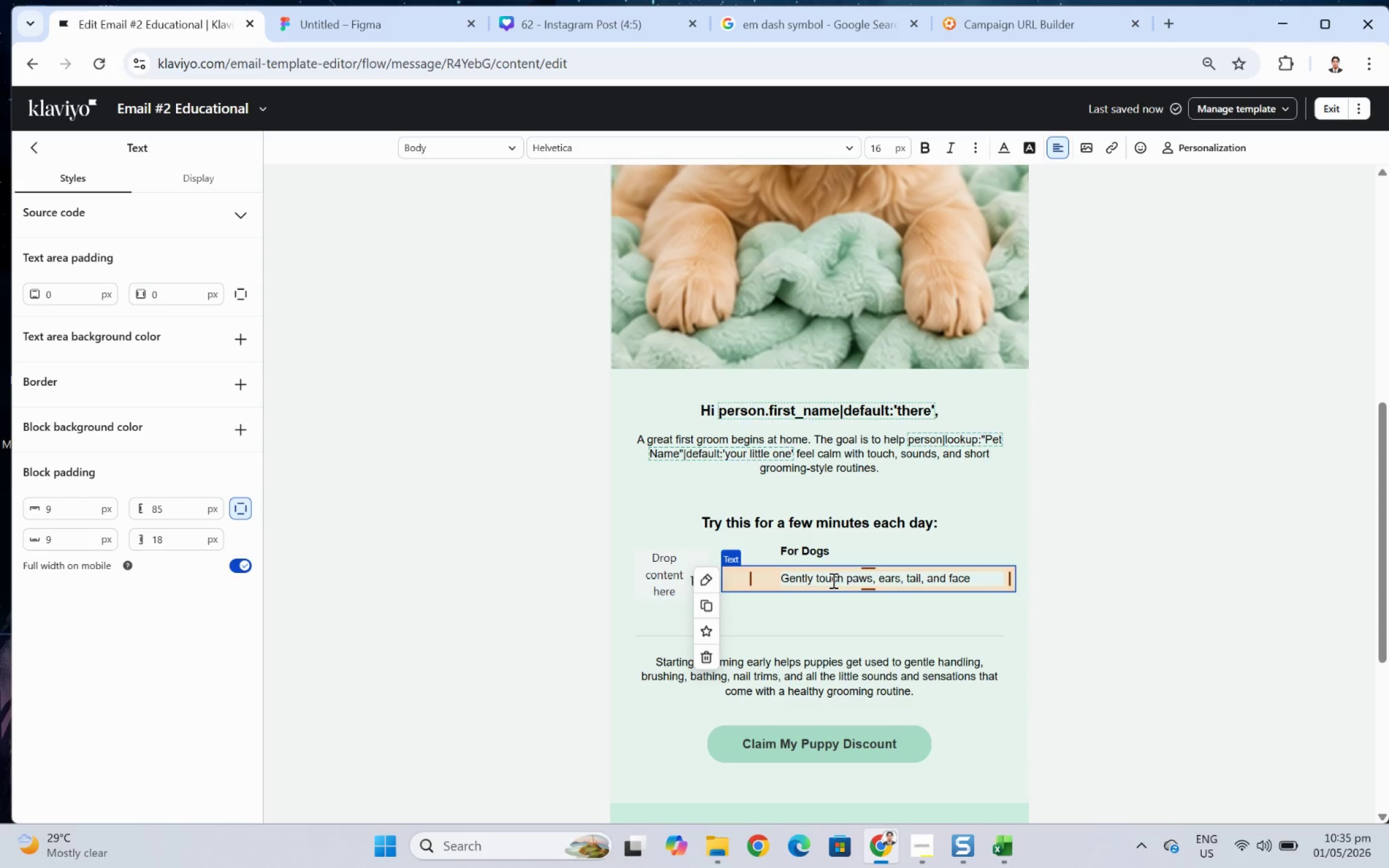 
type( while offering )
 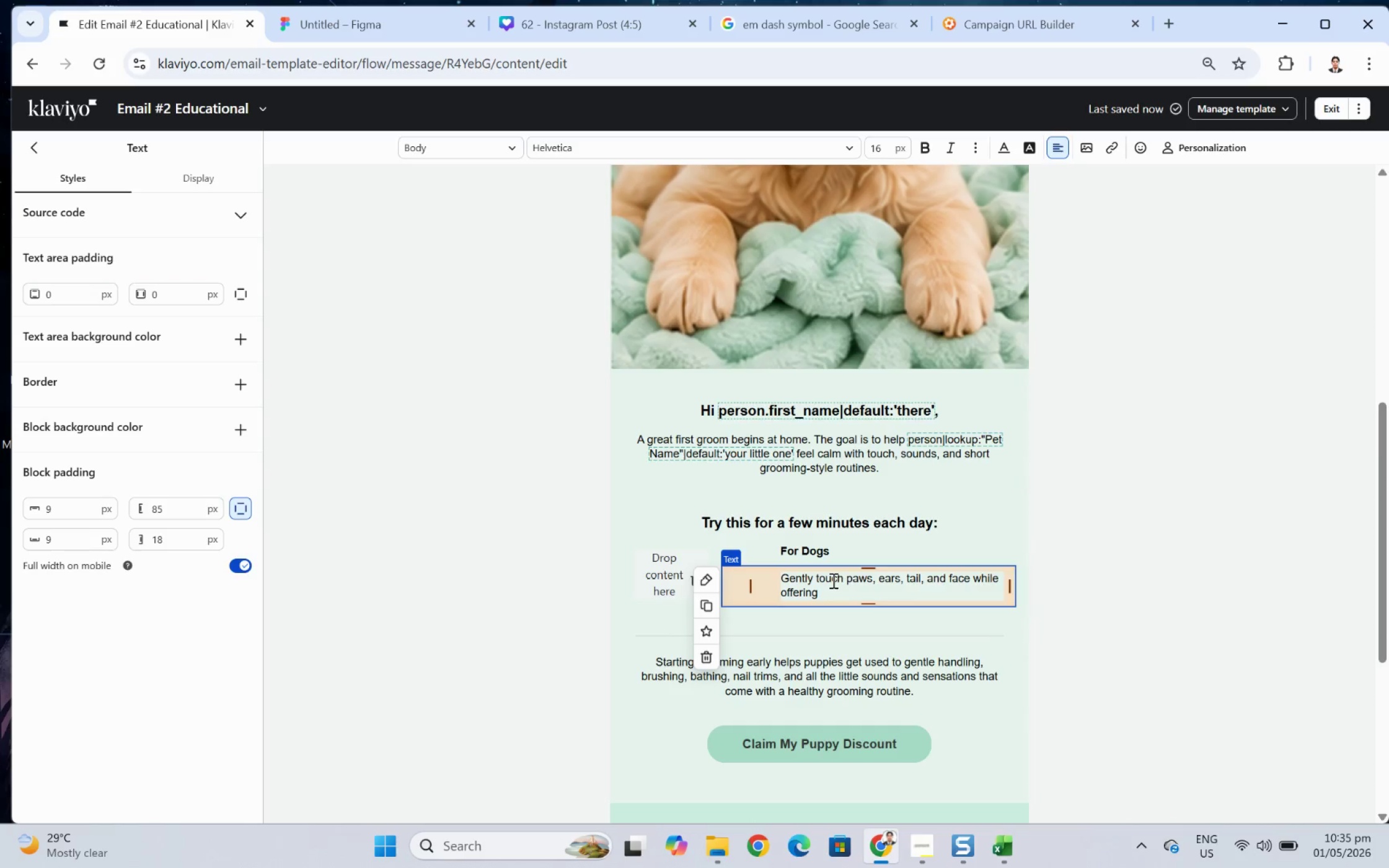 
type(praise)
 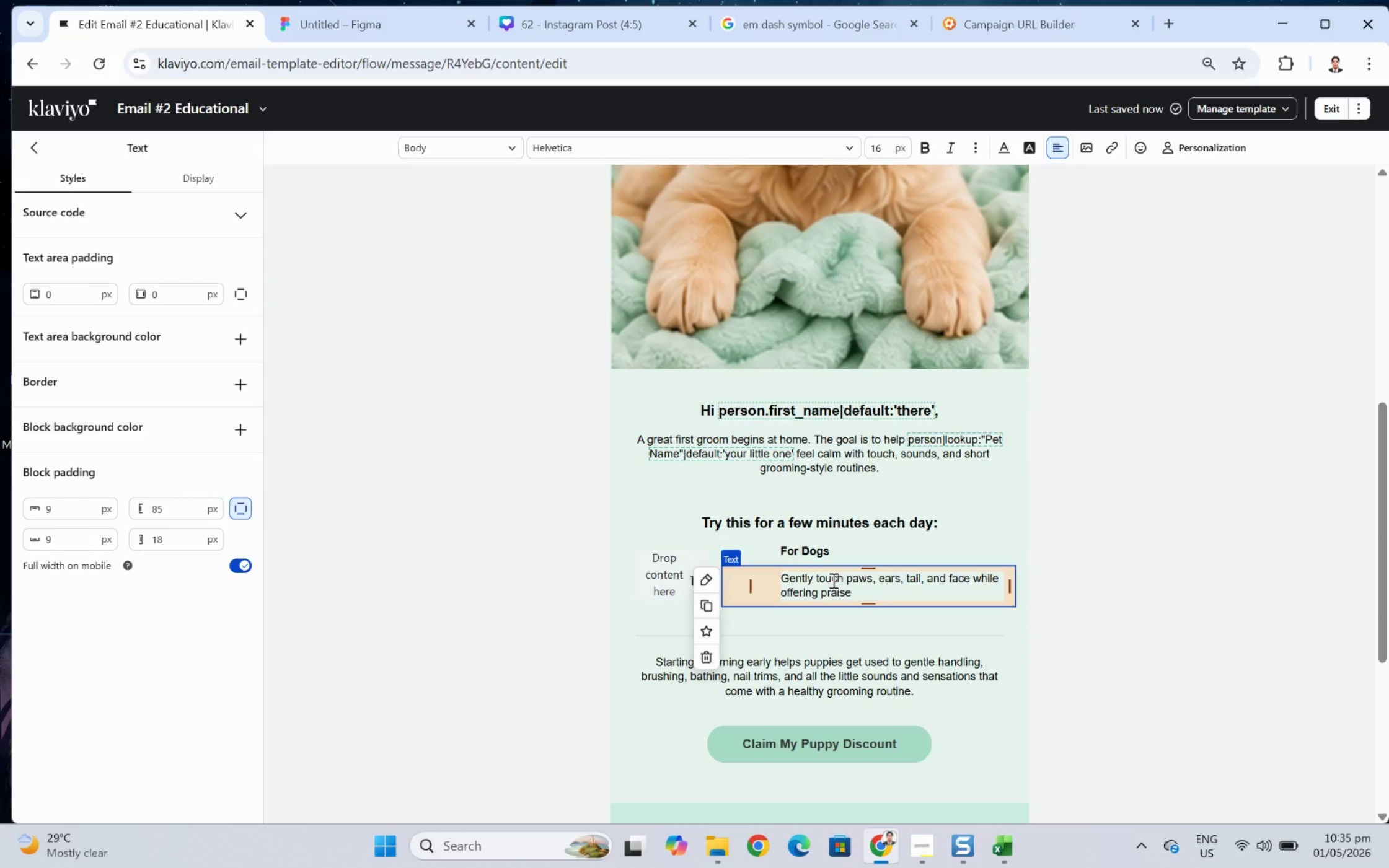 
wait(7.91)
 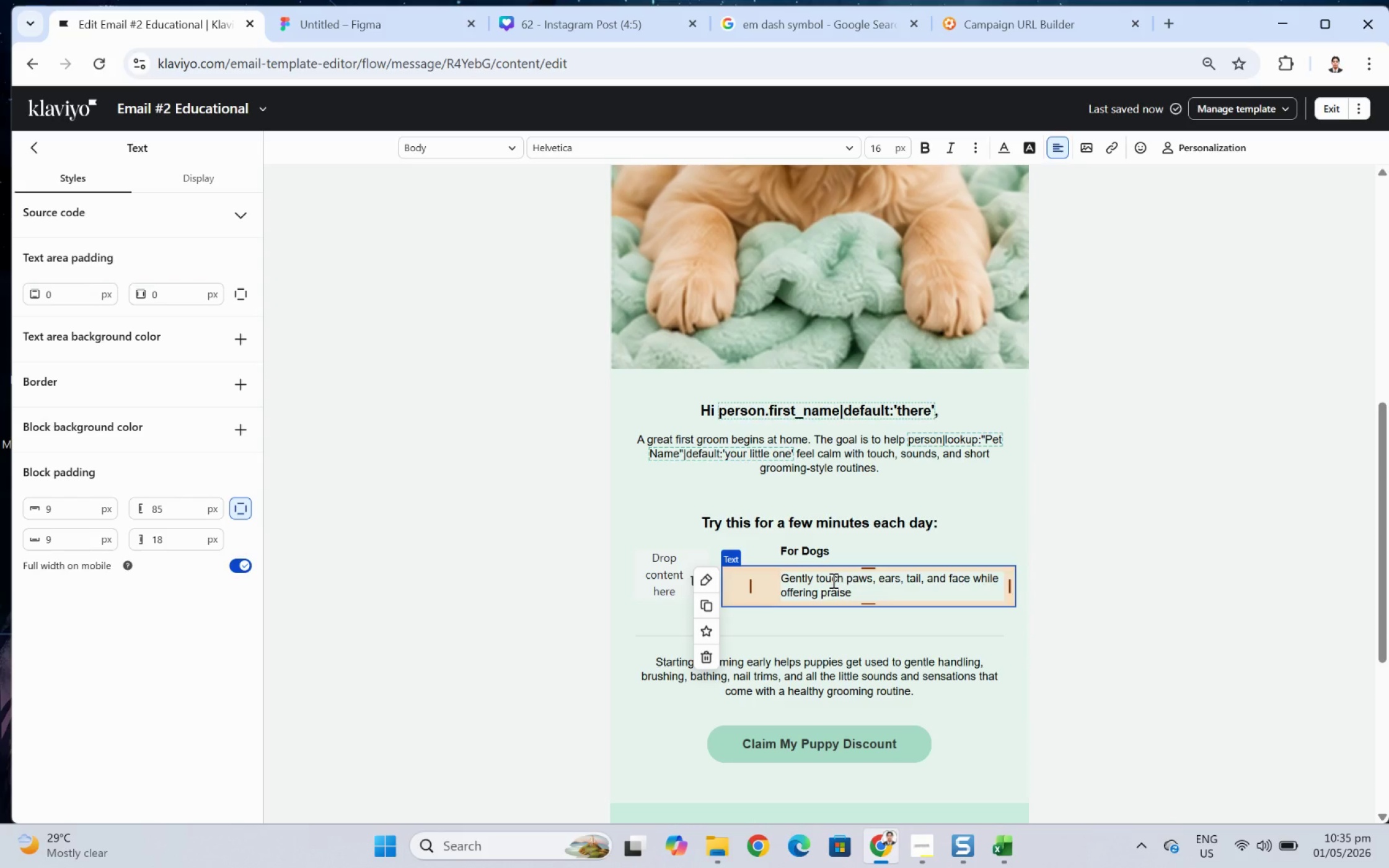 
type( or treats. )
 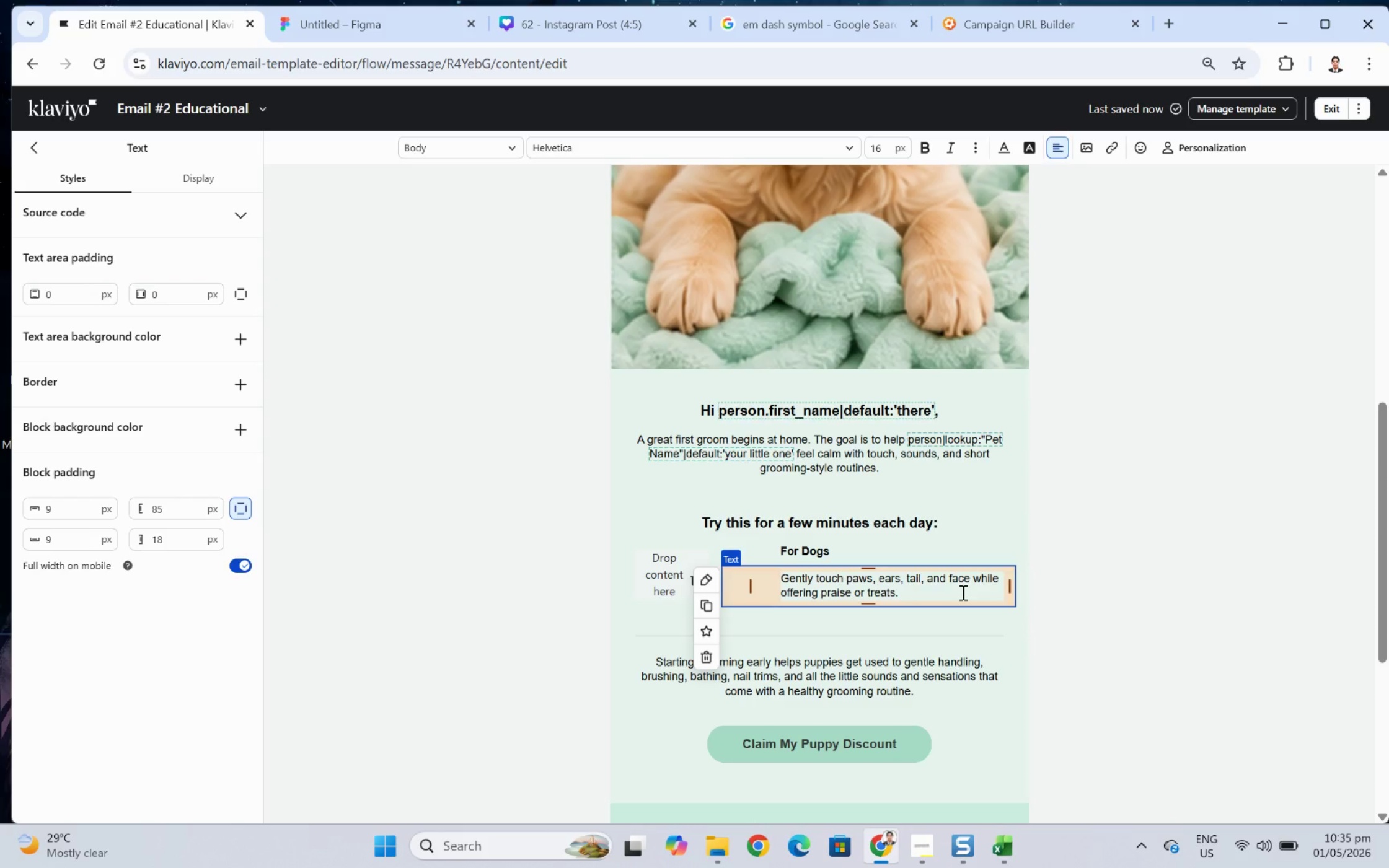 
wait(13.66)
 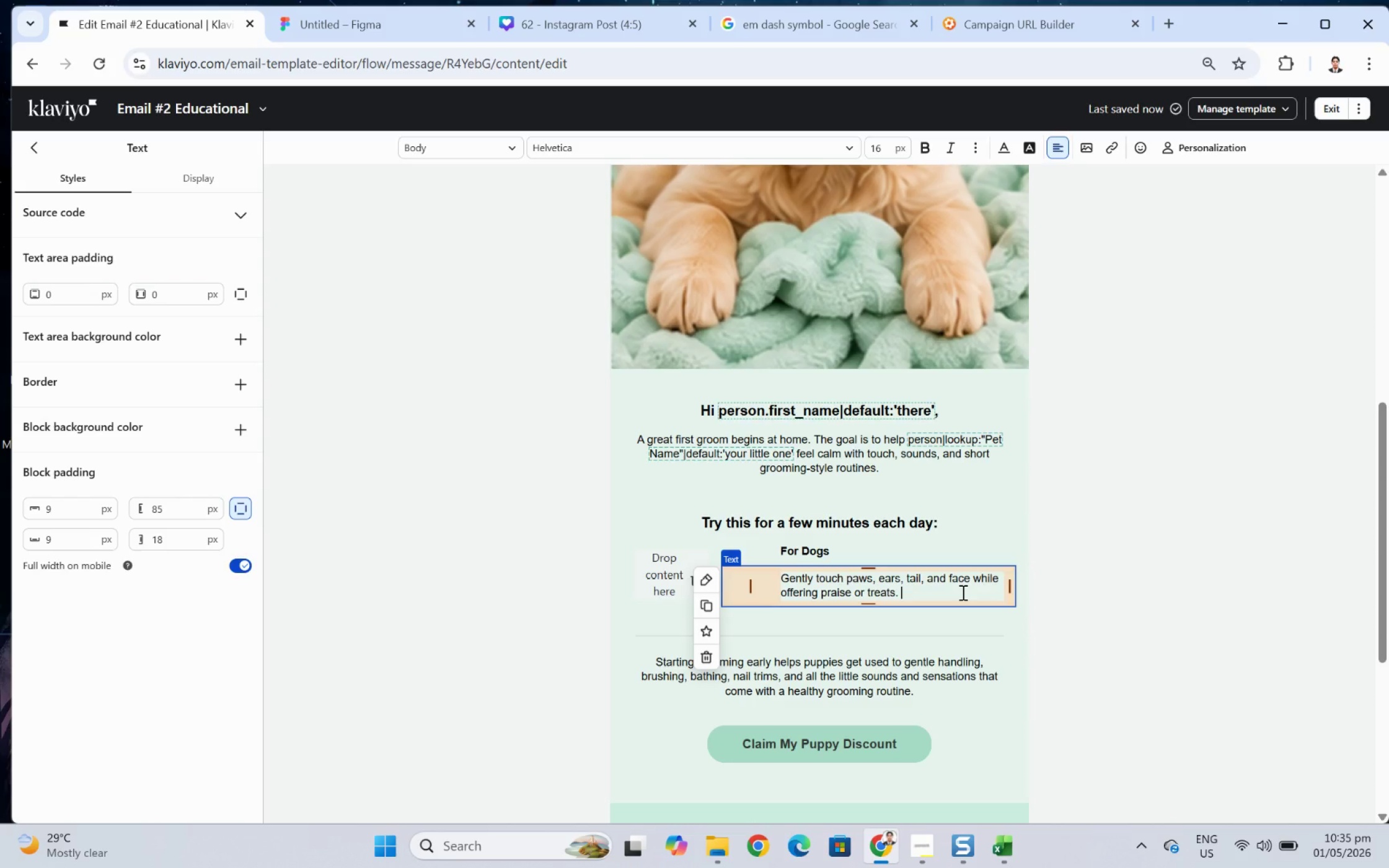 
type(Lwt )
key(Backspace)
key(Backspace)
key(Backspace)
type(et your )
 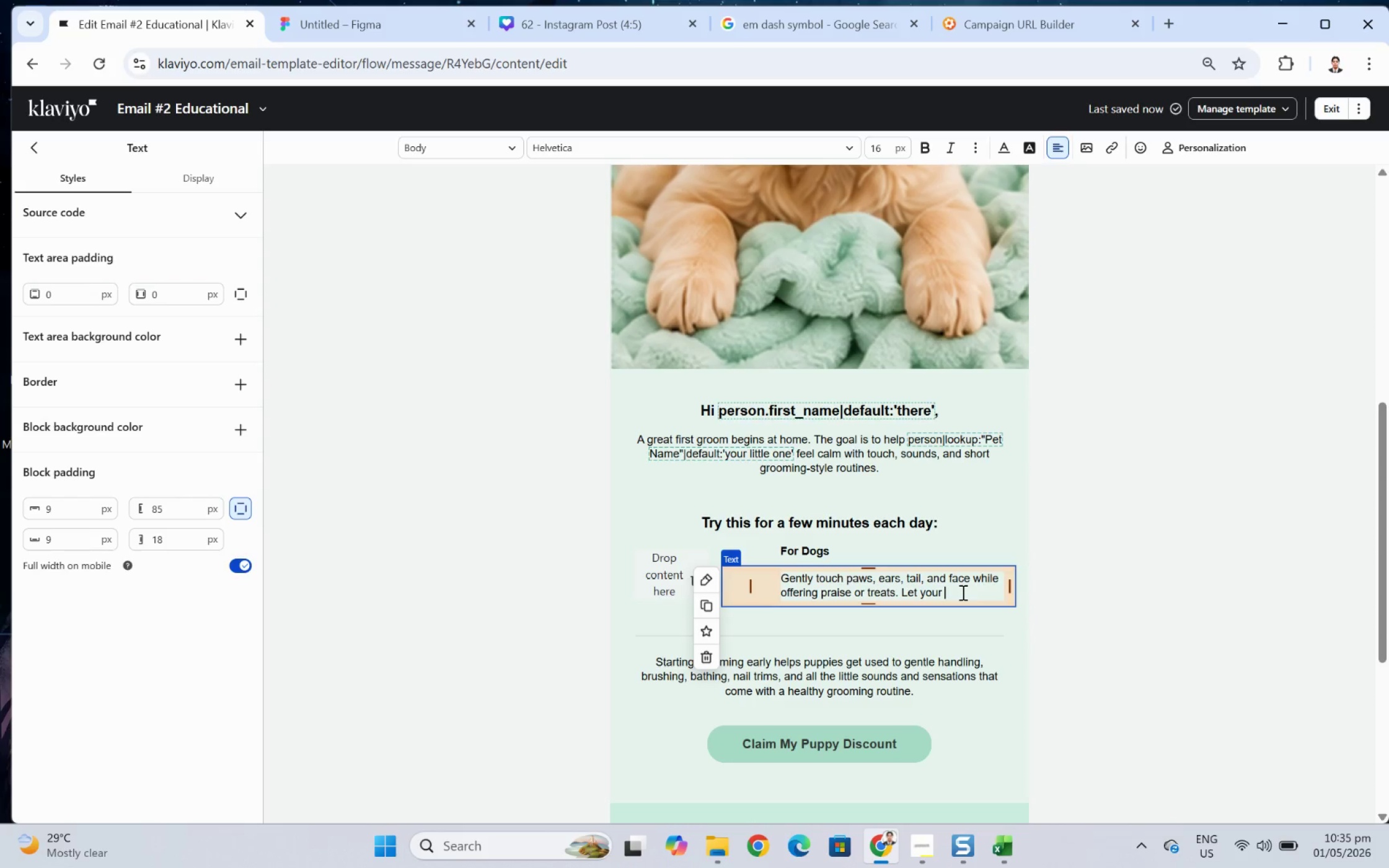 
hold_key(key=P, duration=0.31)
 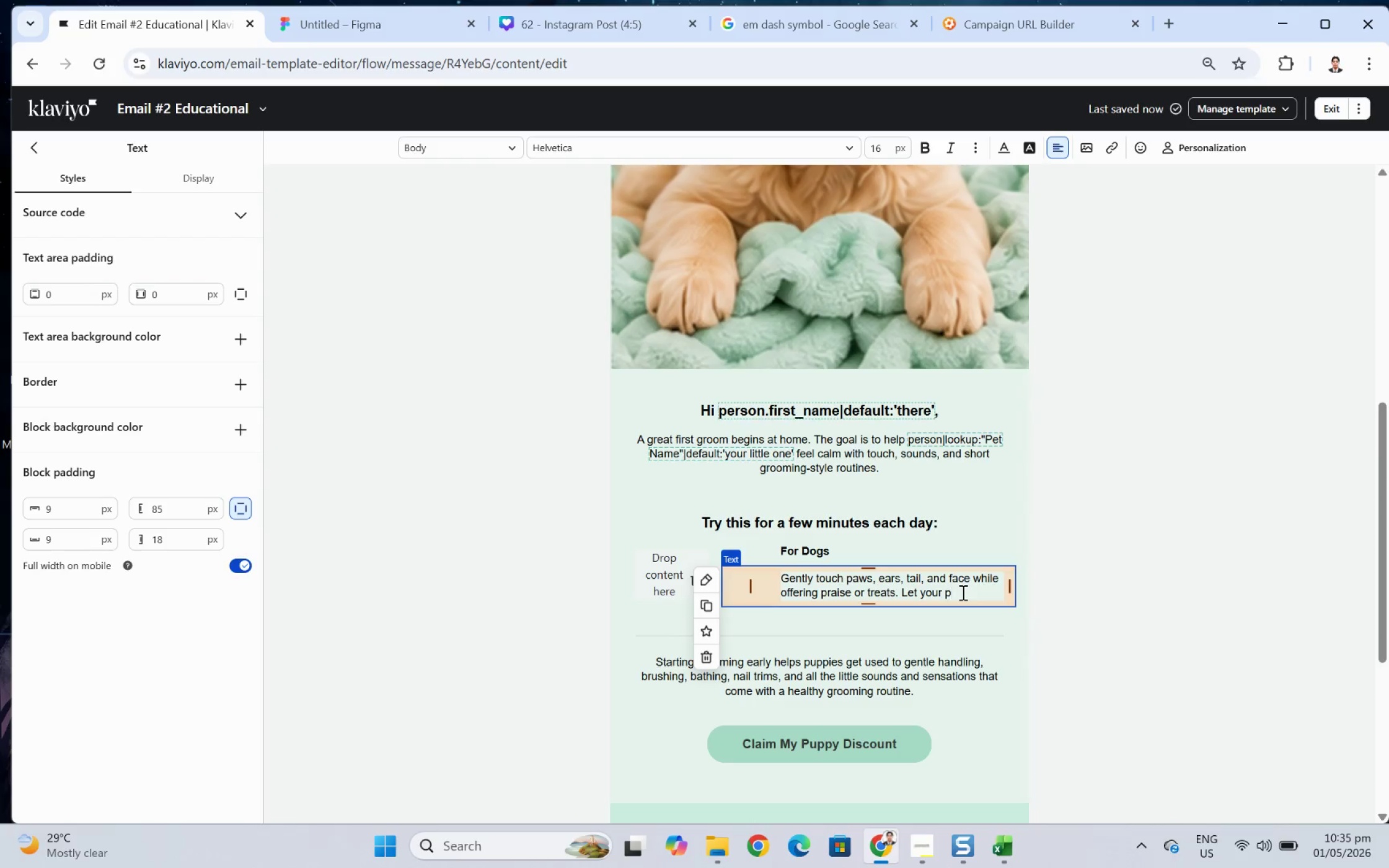 
type(up hear soft brushing sounds or a low-volume dryer from a de)
key(Backspace)
type(istamce.)
 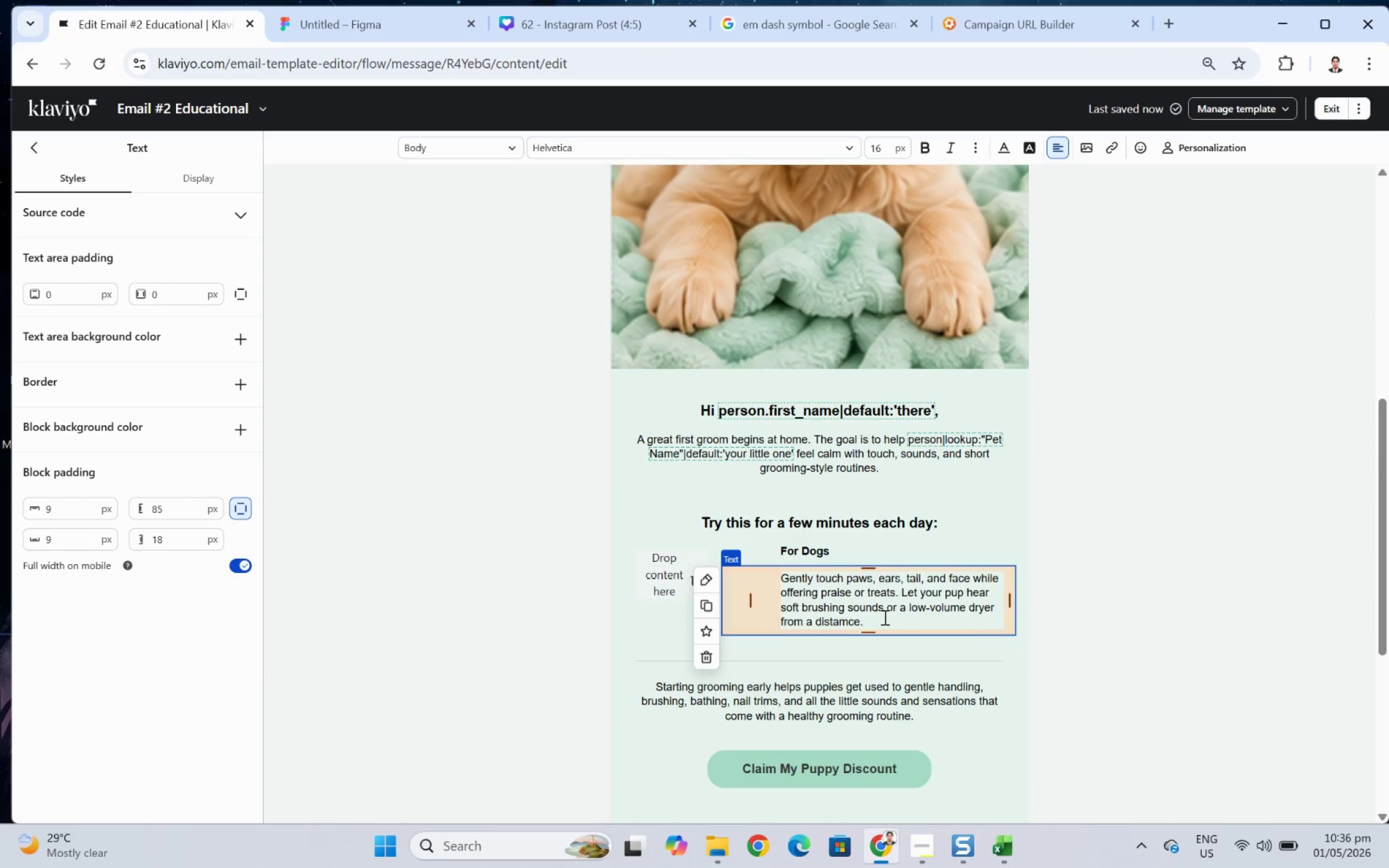 
left_click([841, 615])
 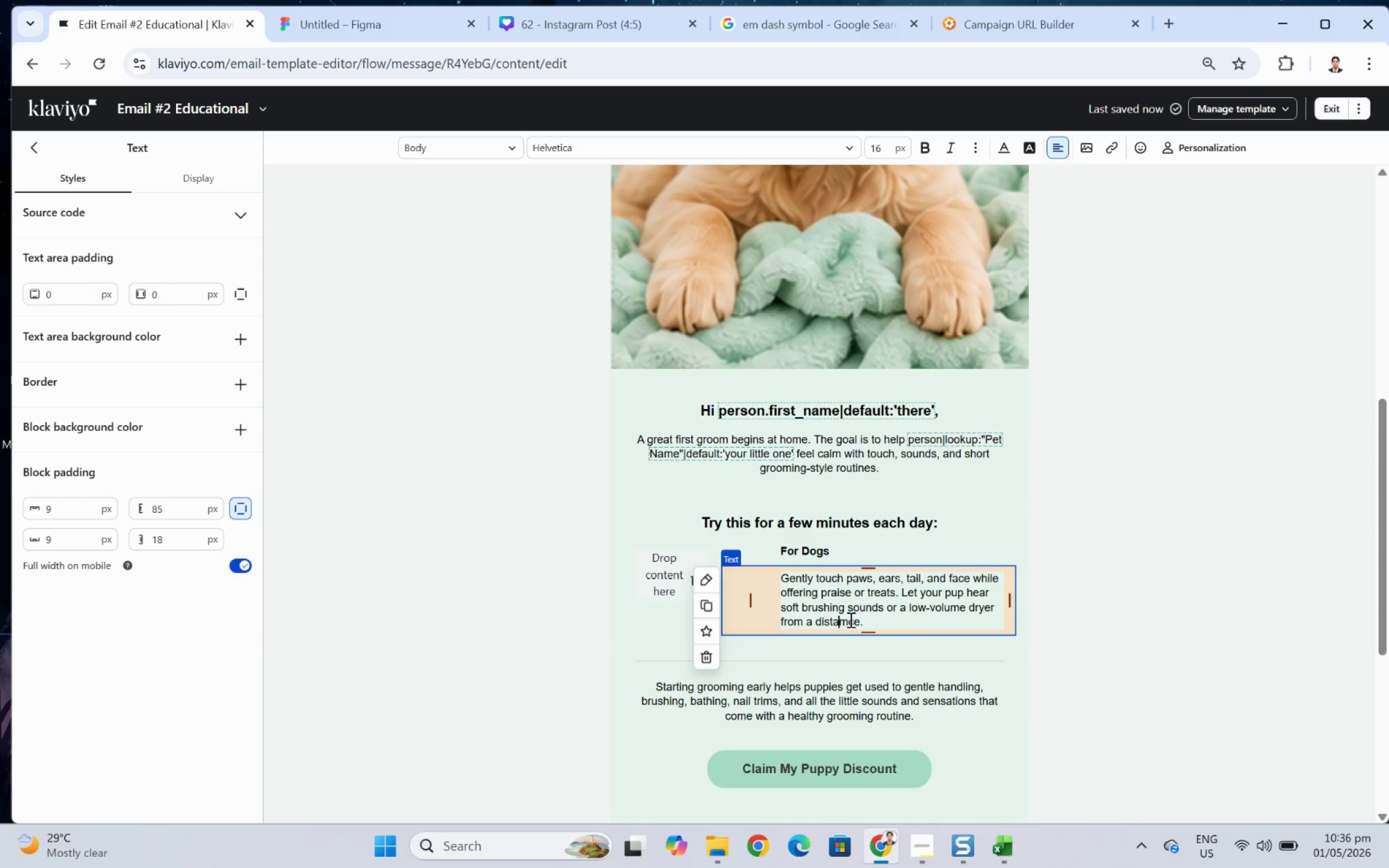 
left_click([850, 620])
 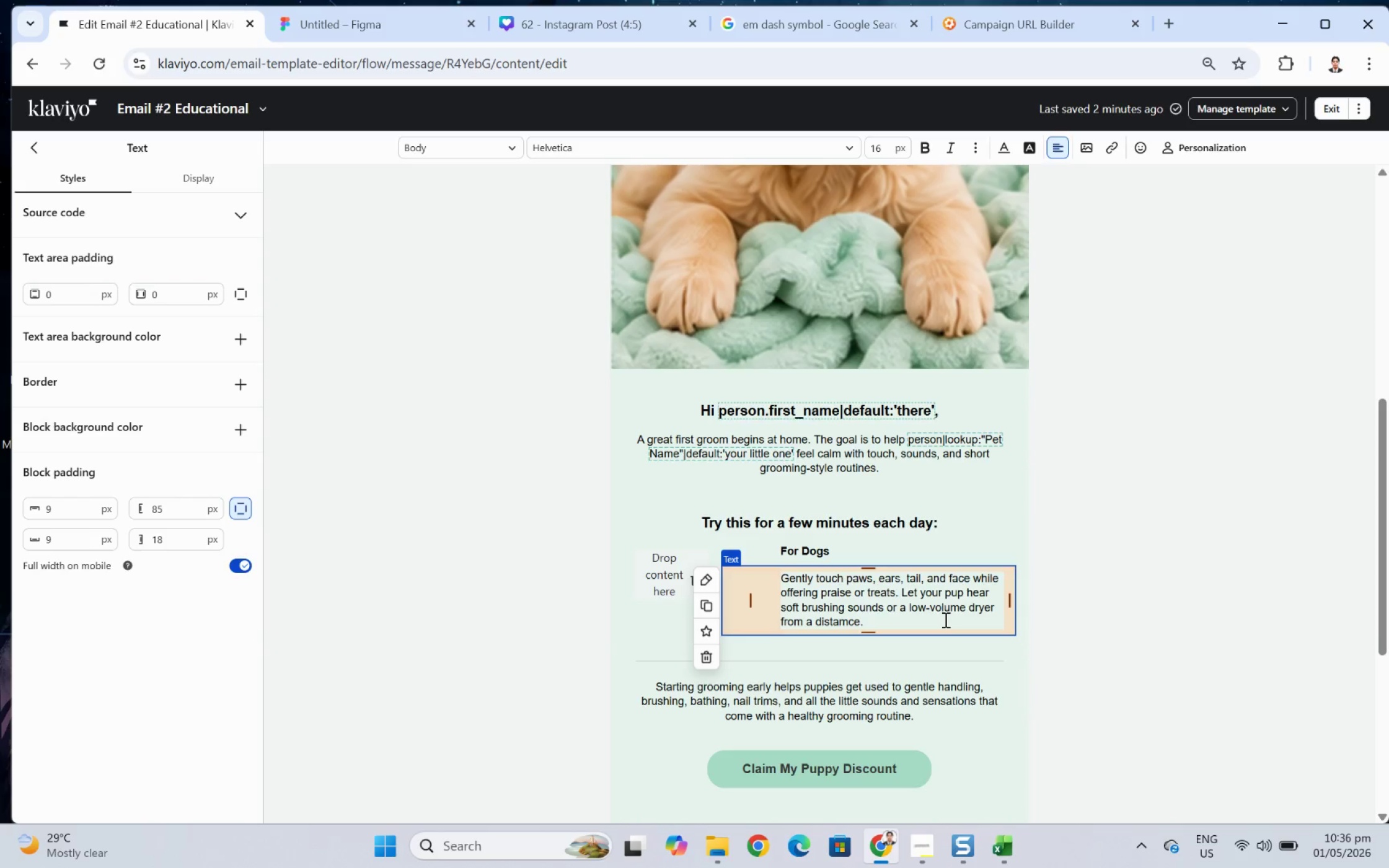 
key(Backspace)
 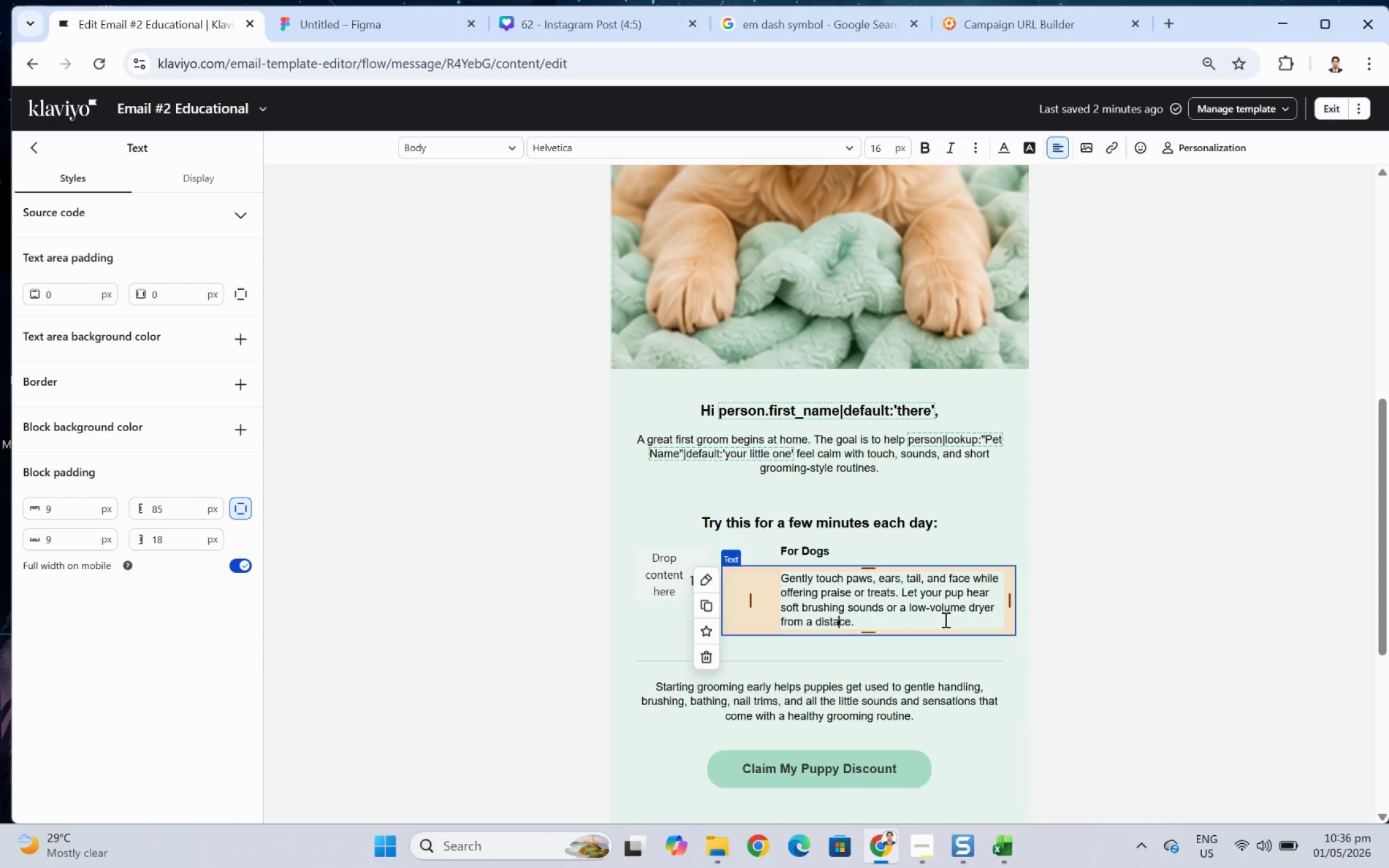 
key(V)
 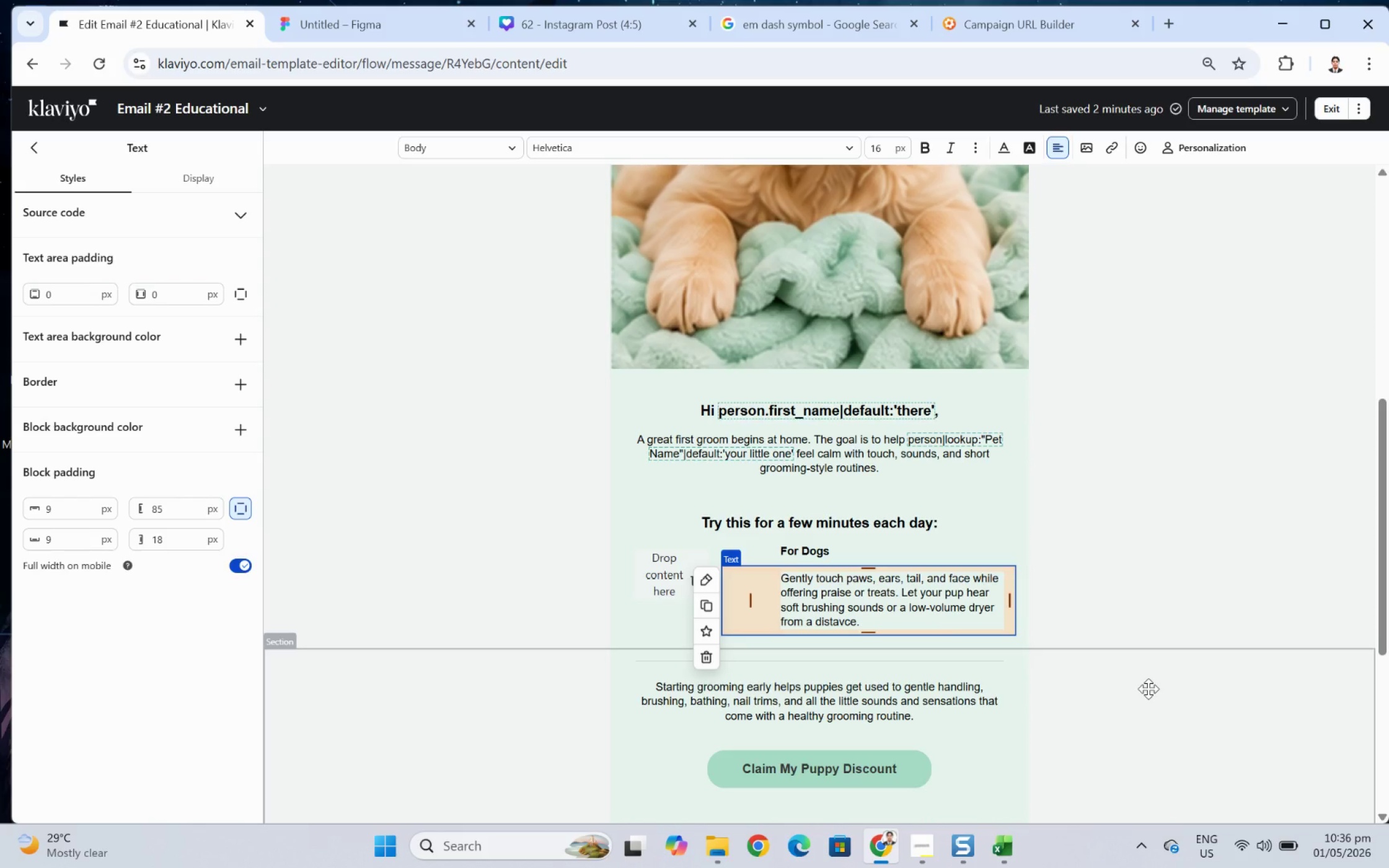 
key(Backspace)
 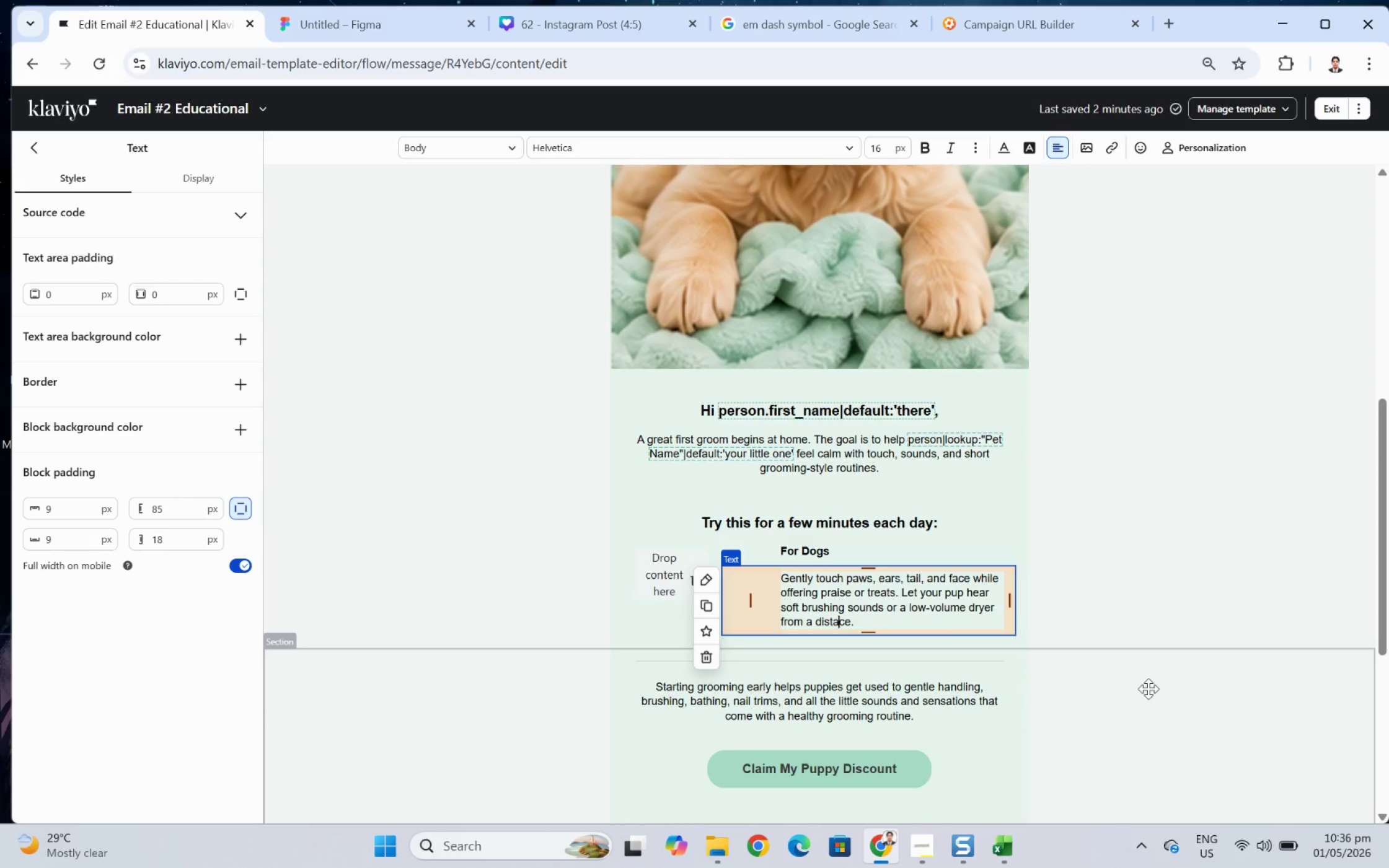 
key(N)
 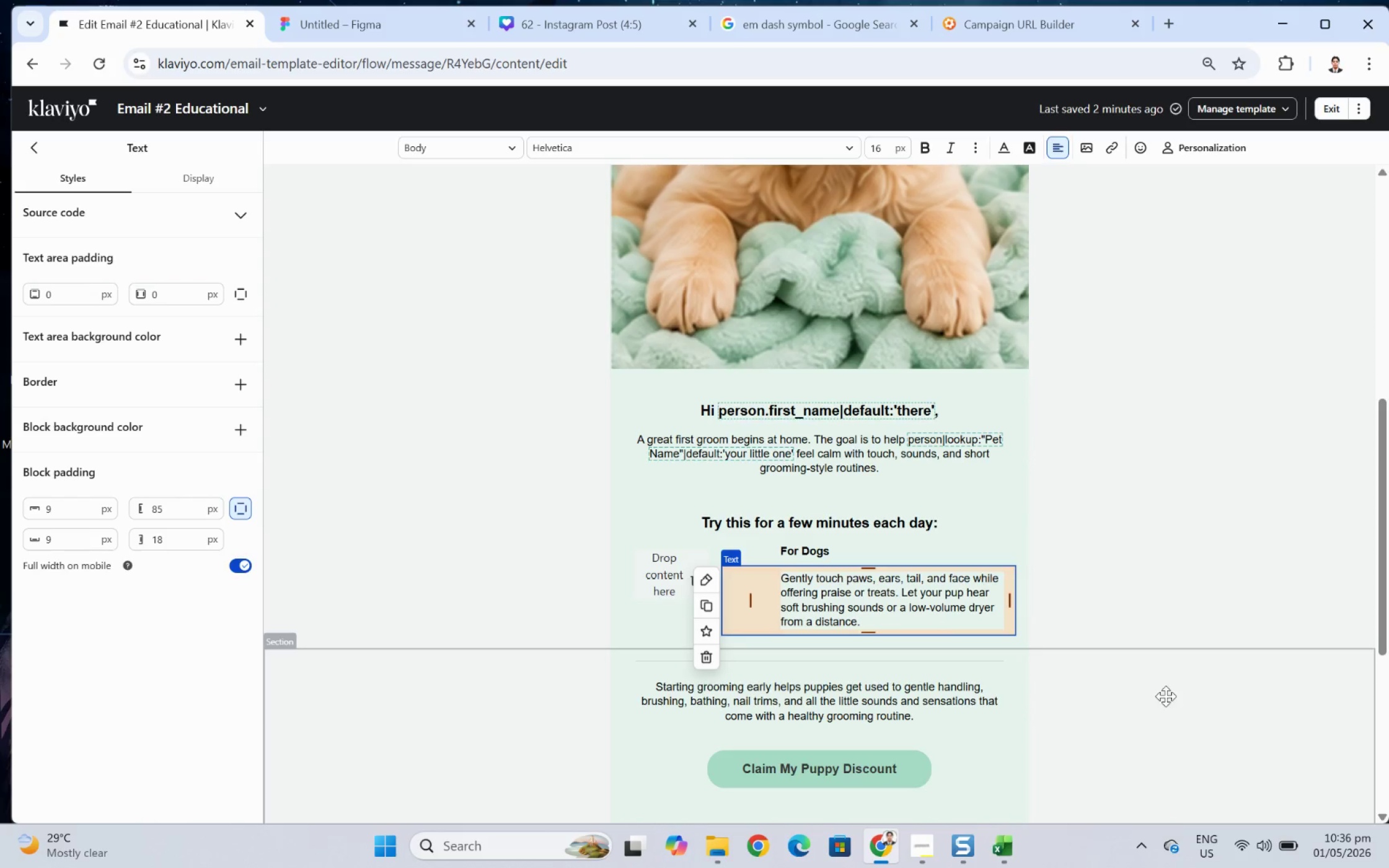 
left_click([1168, 696])
 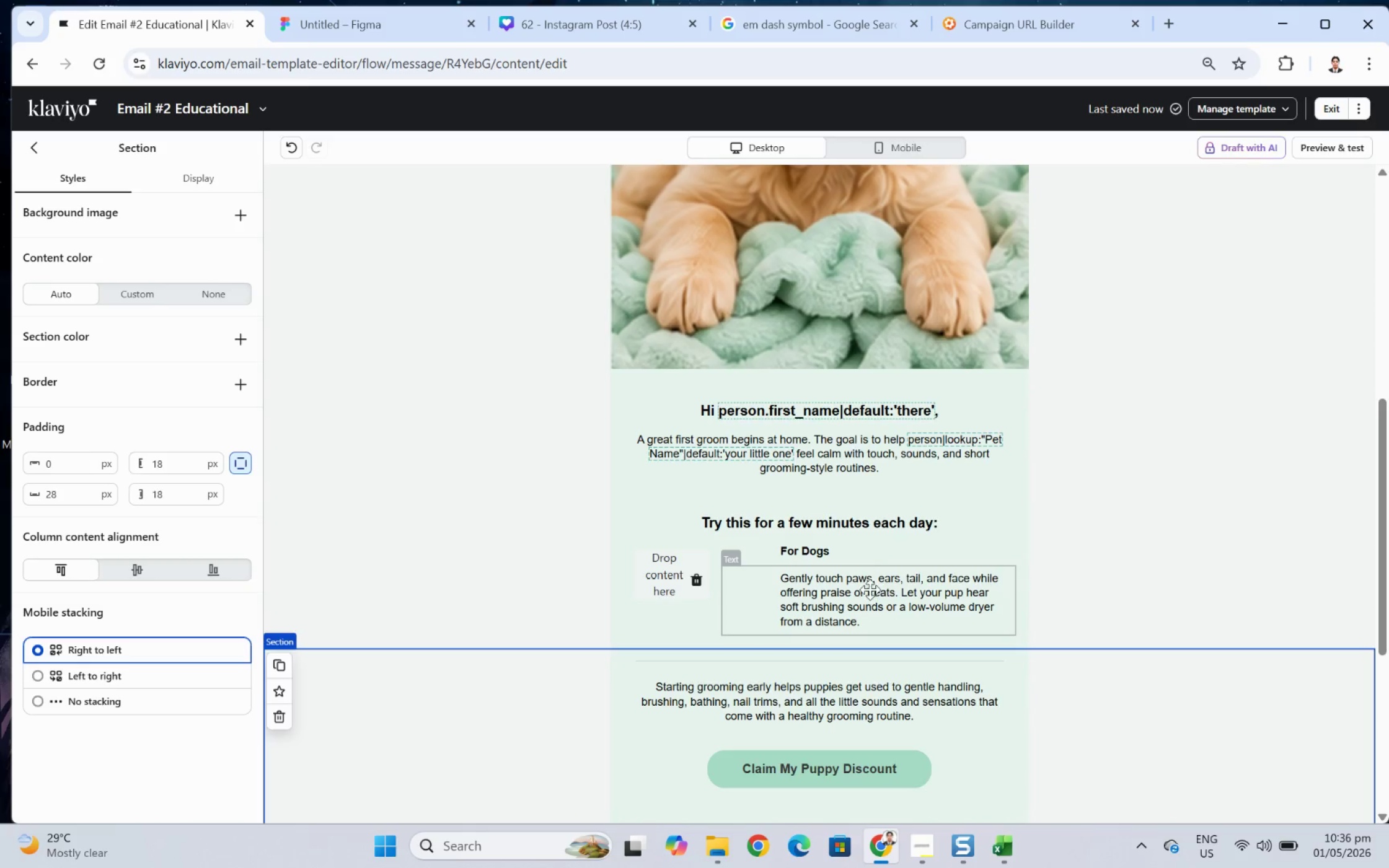 
left_click([870, 558])
 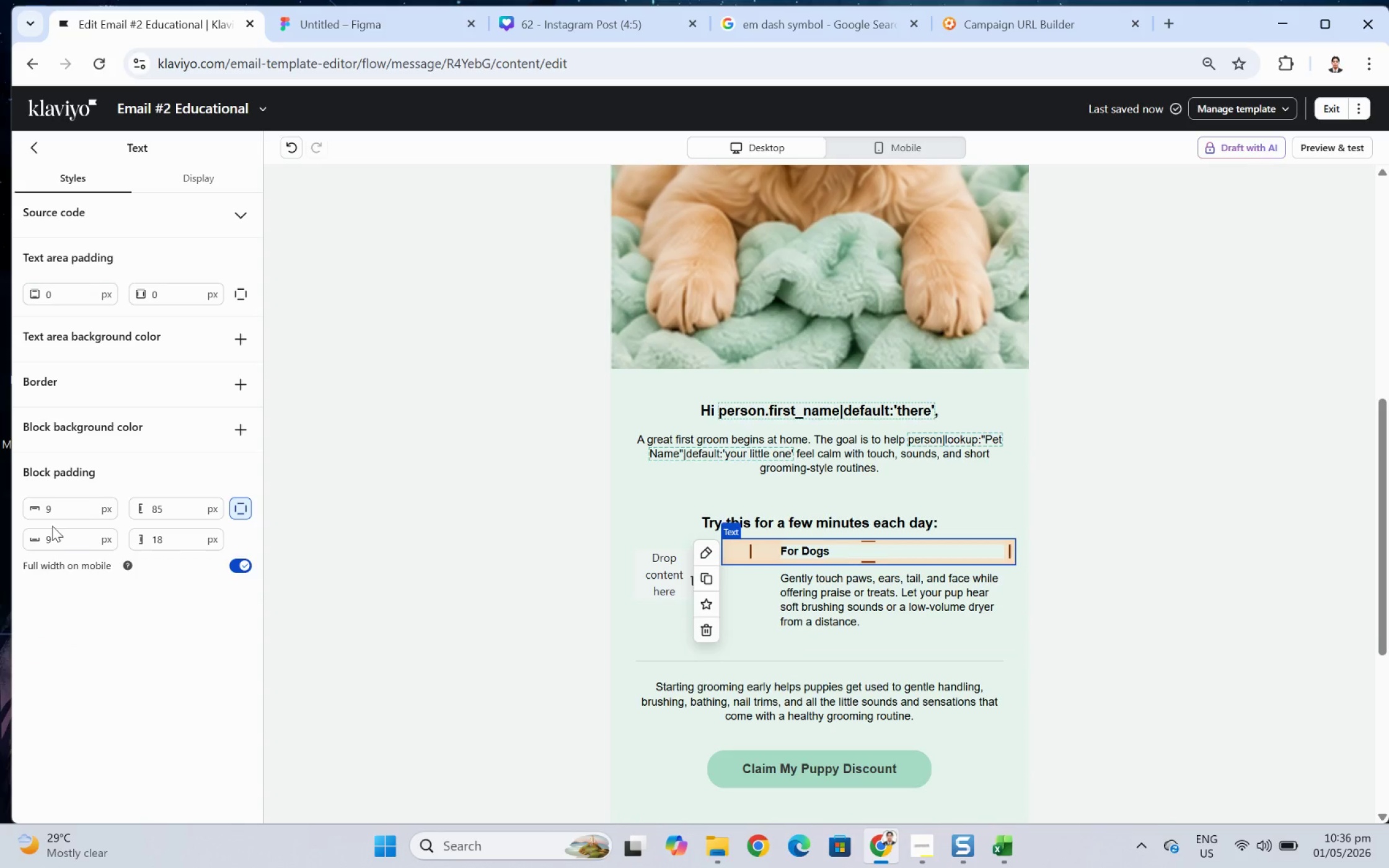 
double_click([68, 541])
 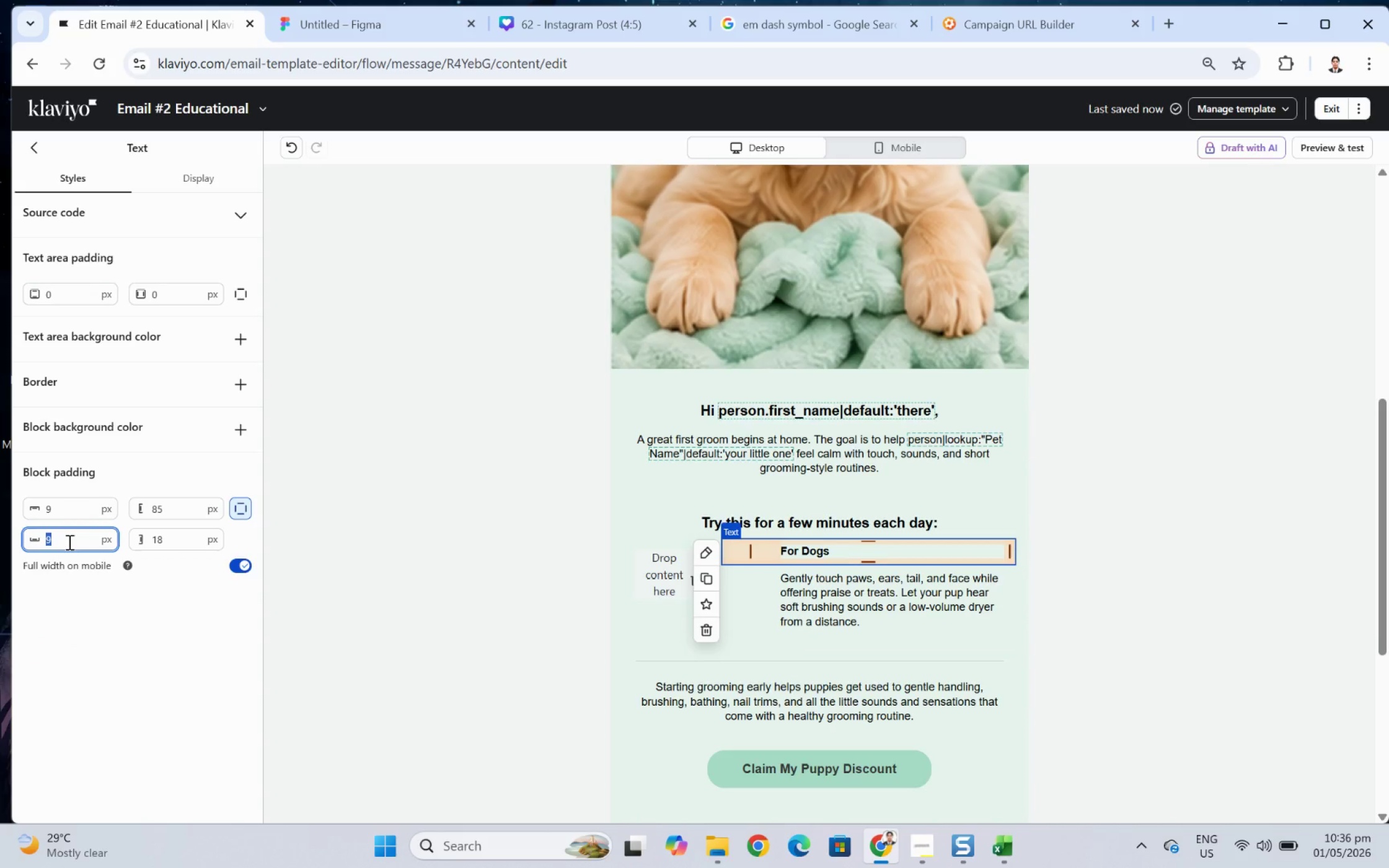 
key(Numpad0)
 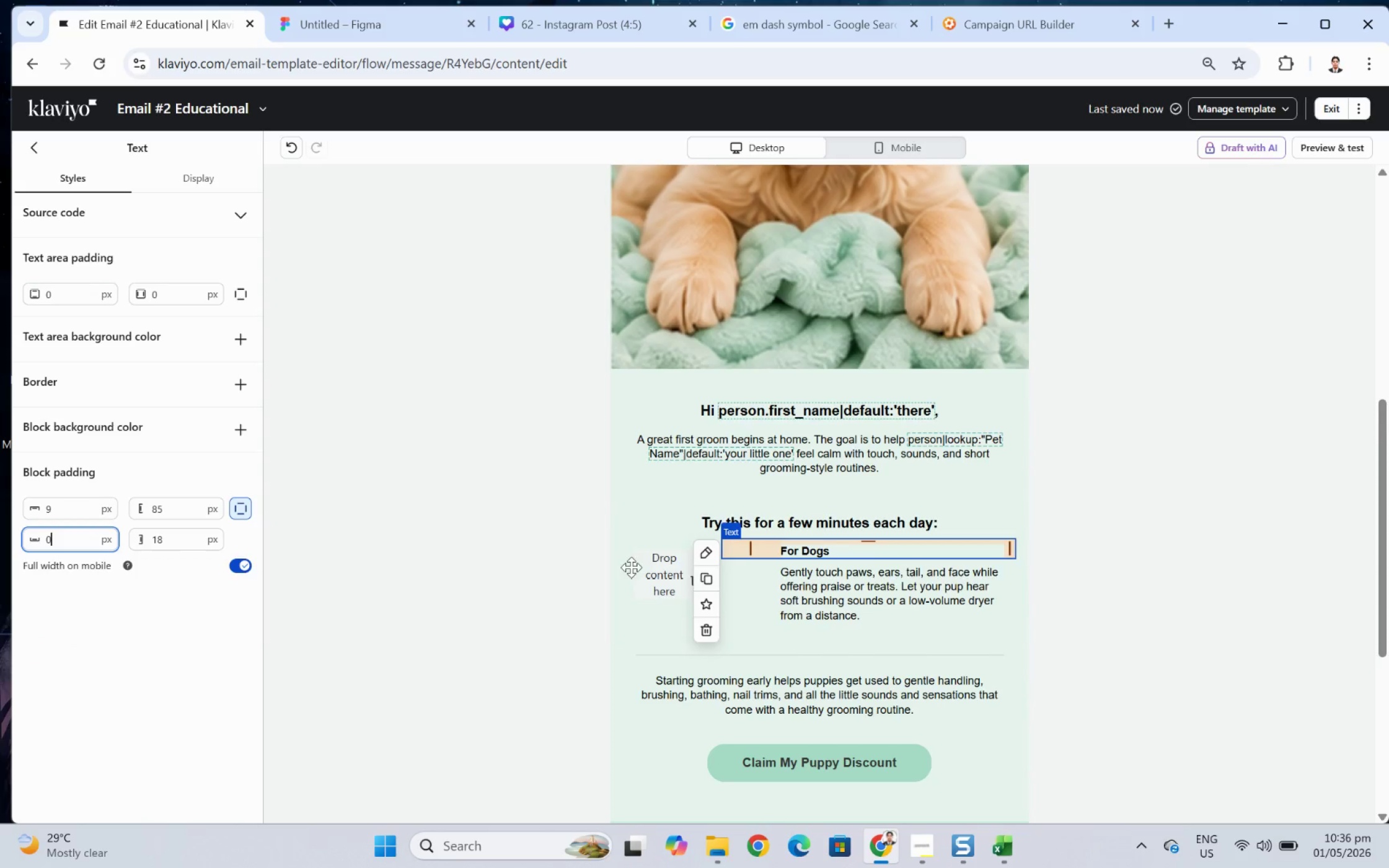 
left_click([1122, 696])
 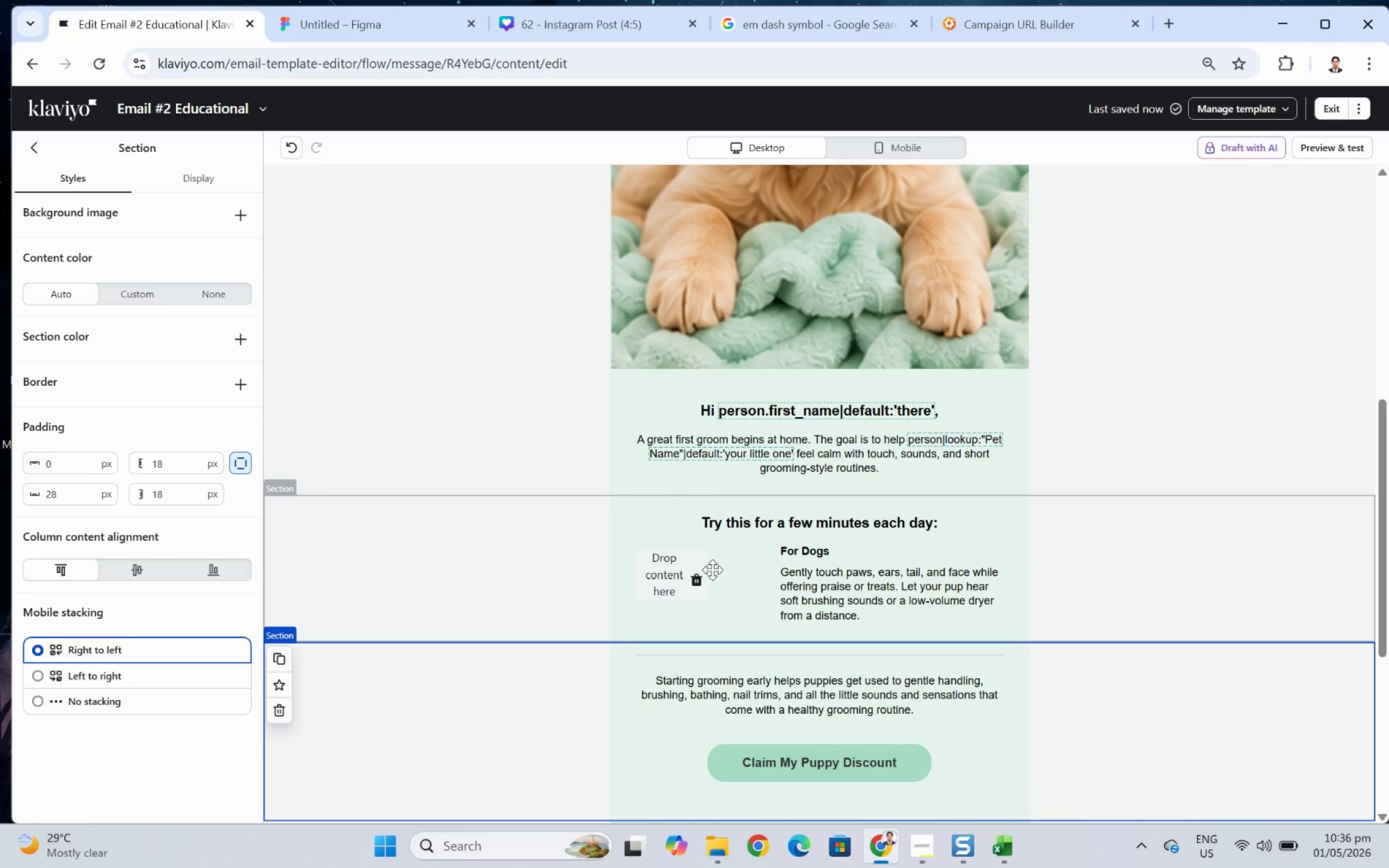 
wait(14.56)
 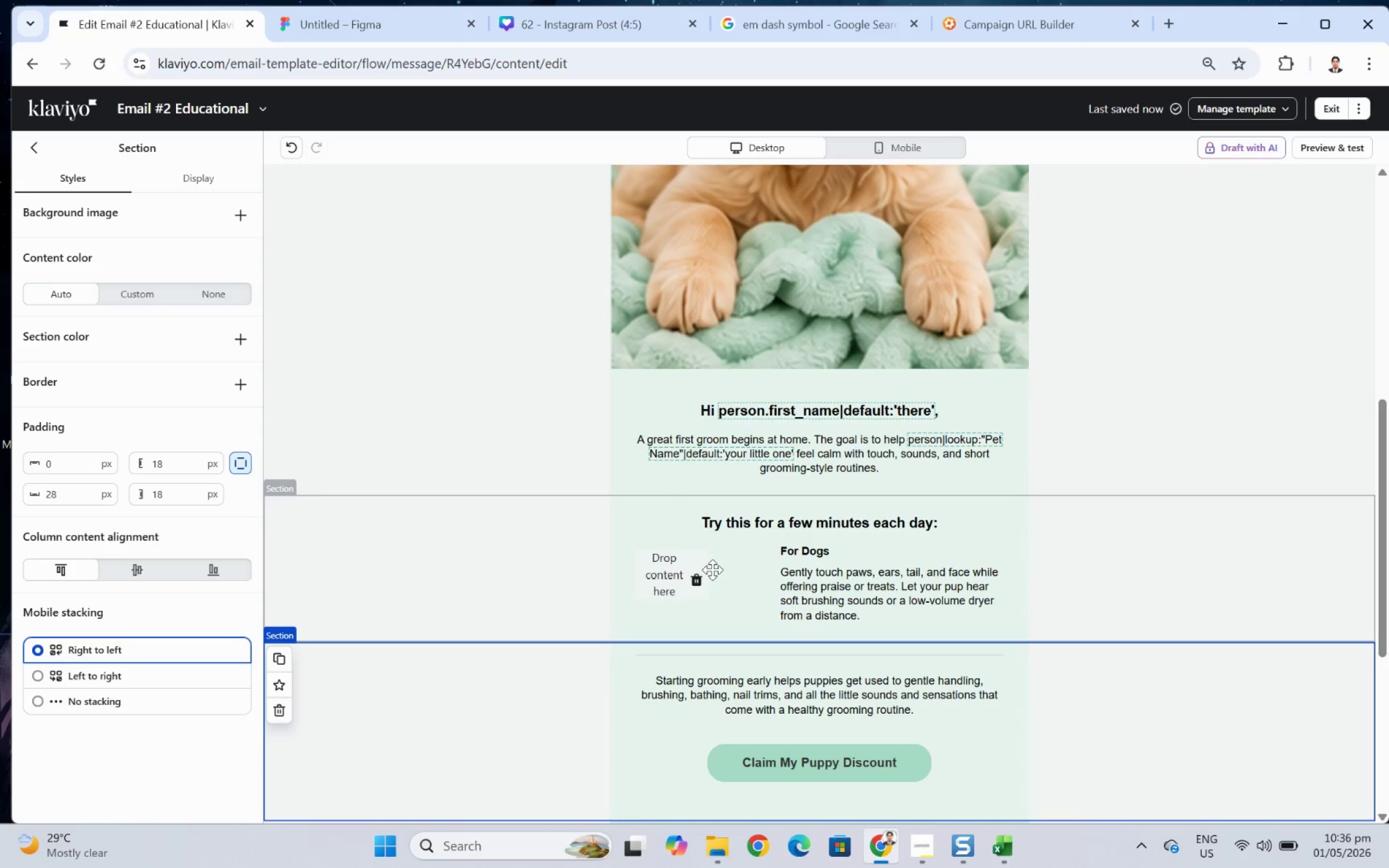 
left_click([622, 39])
 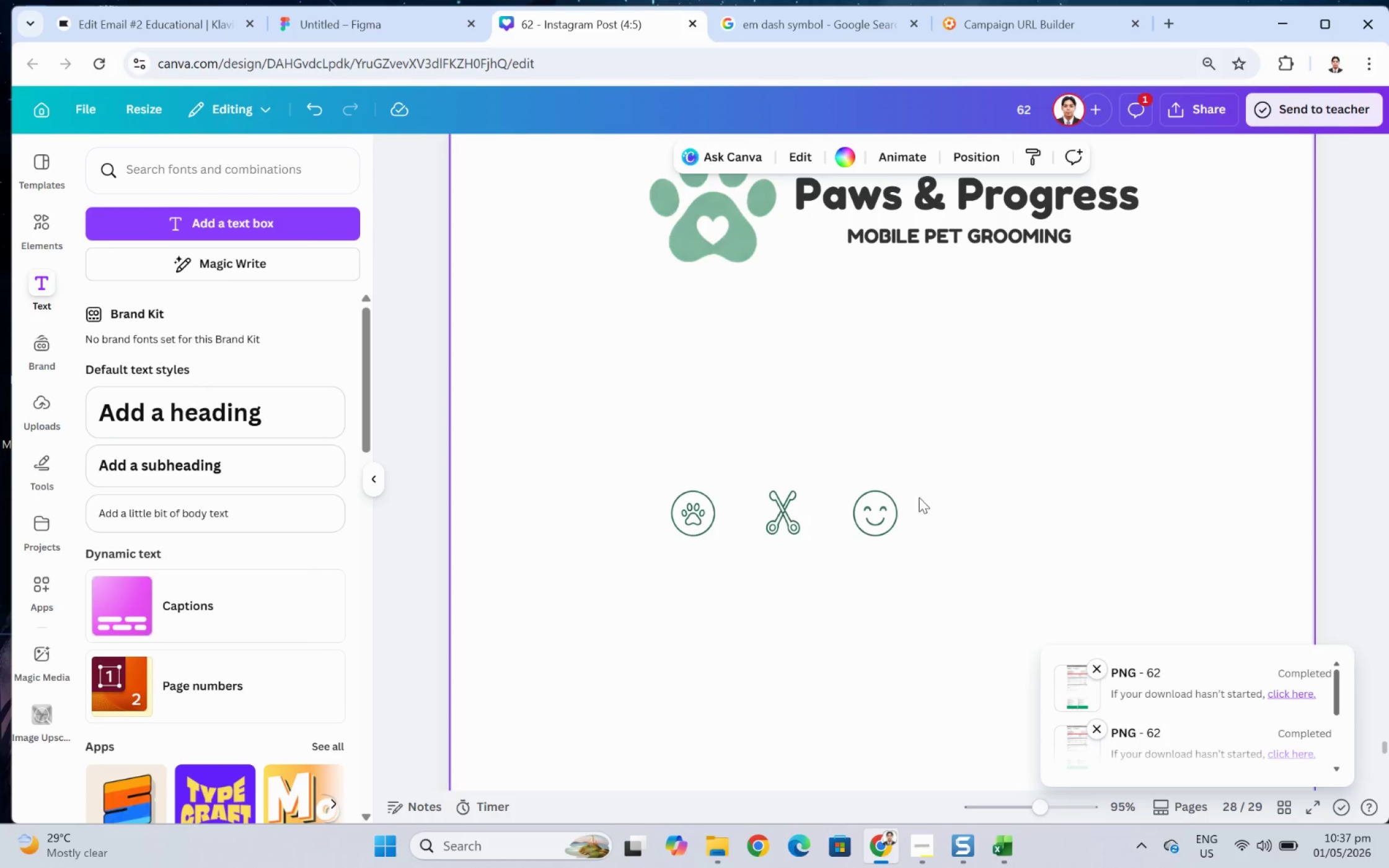 
scroll: coordinate [851, 474], scroll_direction: up, amount: 16.0
 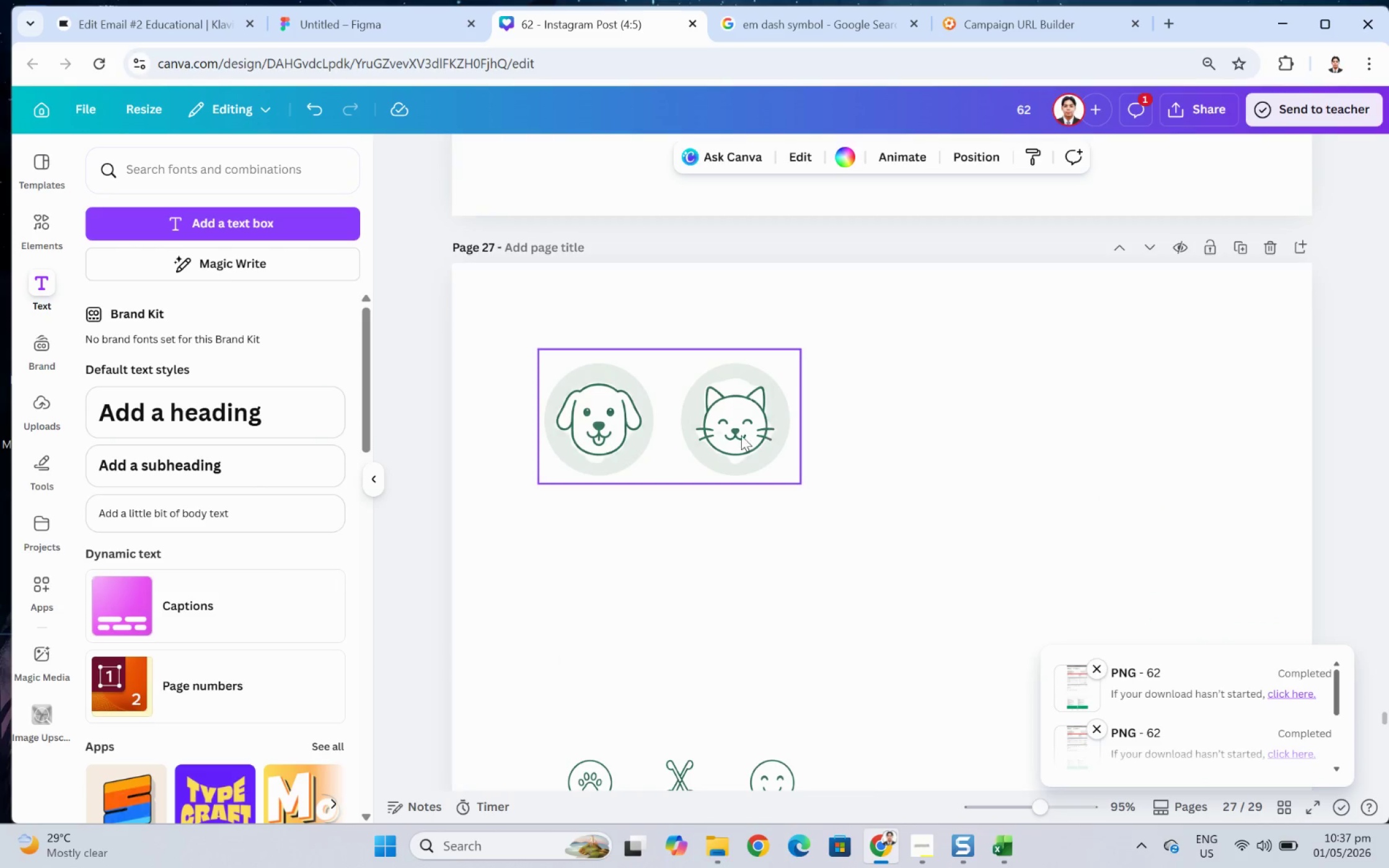 
left_click([730, 437])
 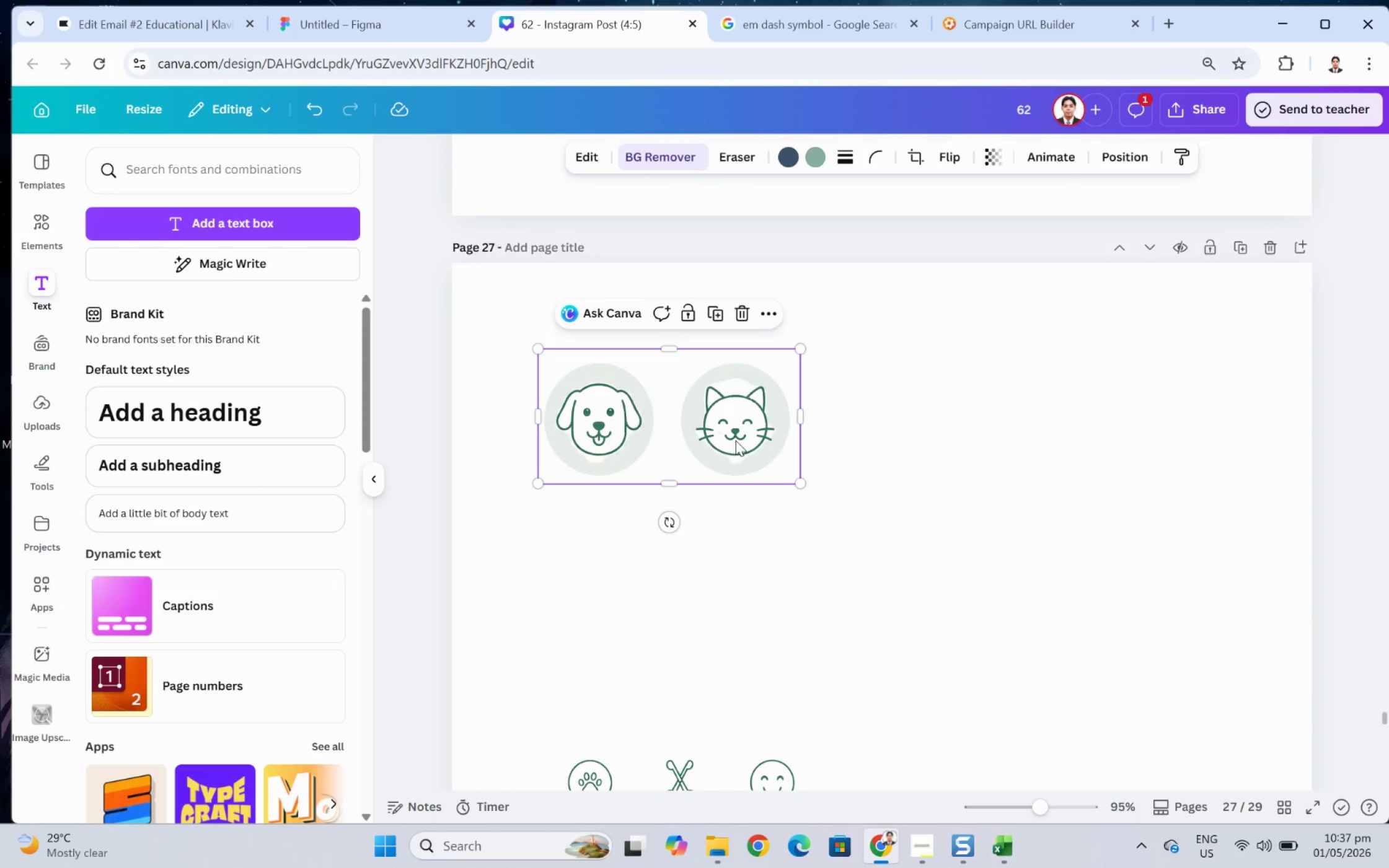 
key(Control+C)
 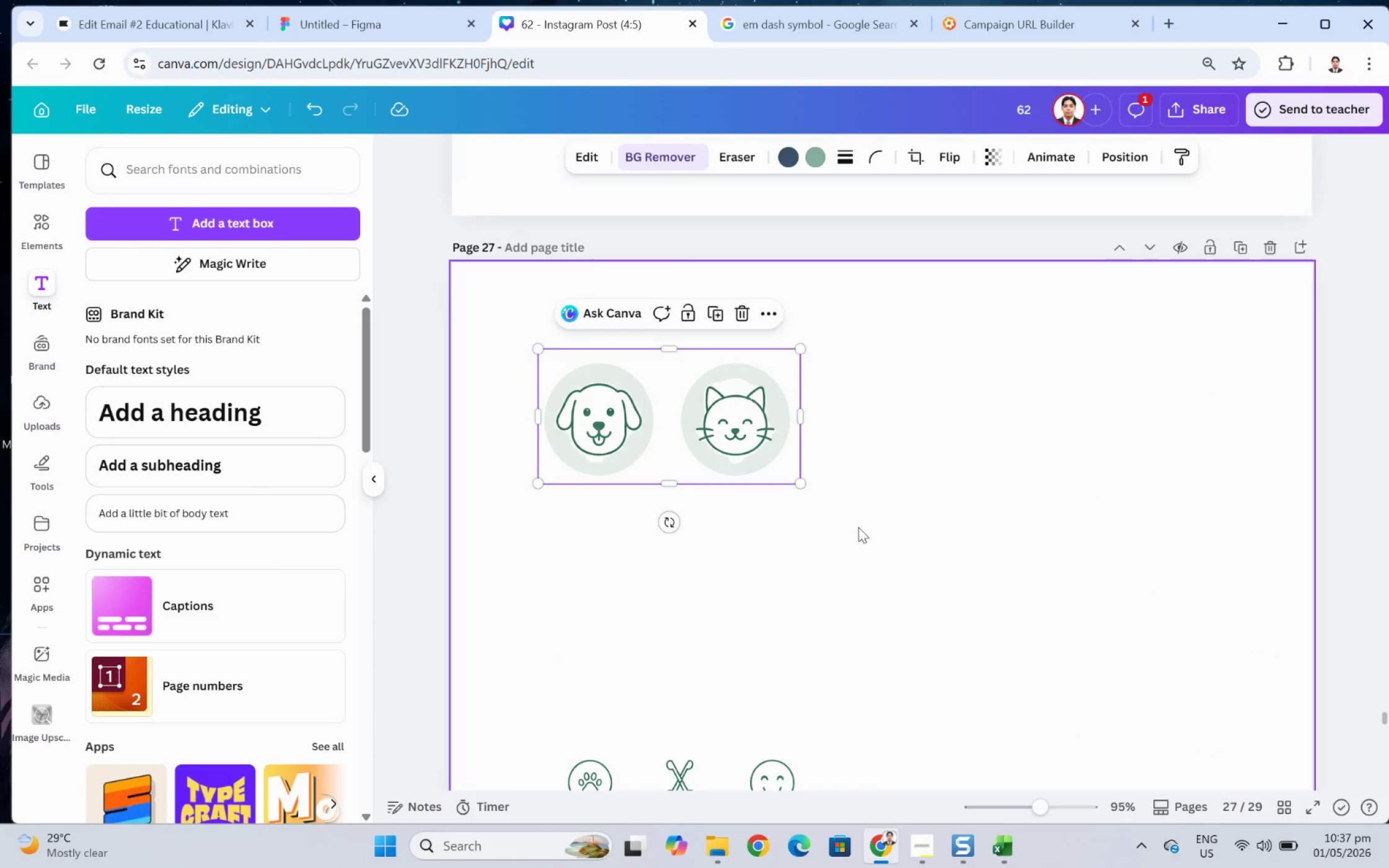 
scroll: coordinate [858, 523], scroll_direction: down, amount: 21.0
 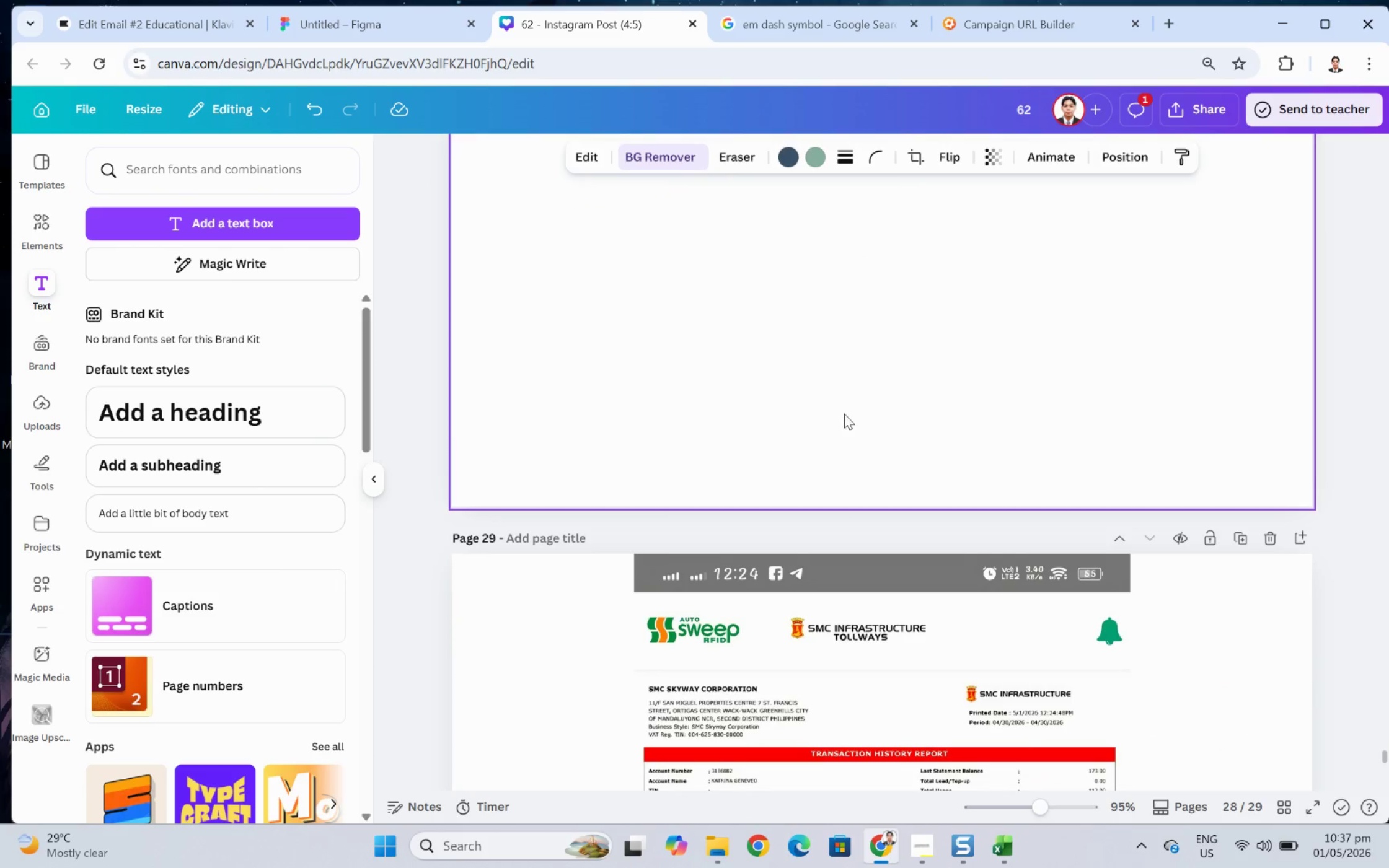 
scroll: coordinate [852, 400], scroll_direction: up, amount: 3.0
 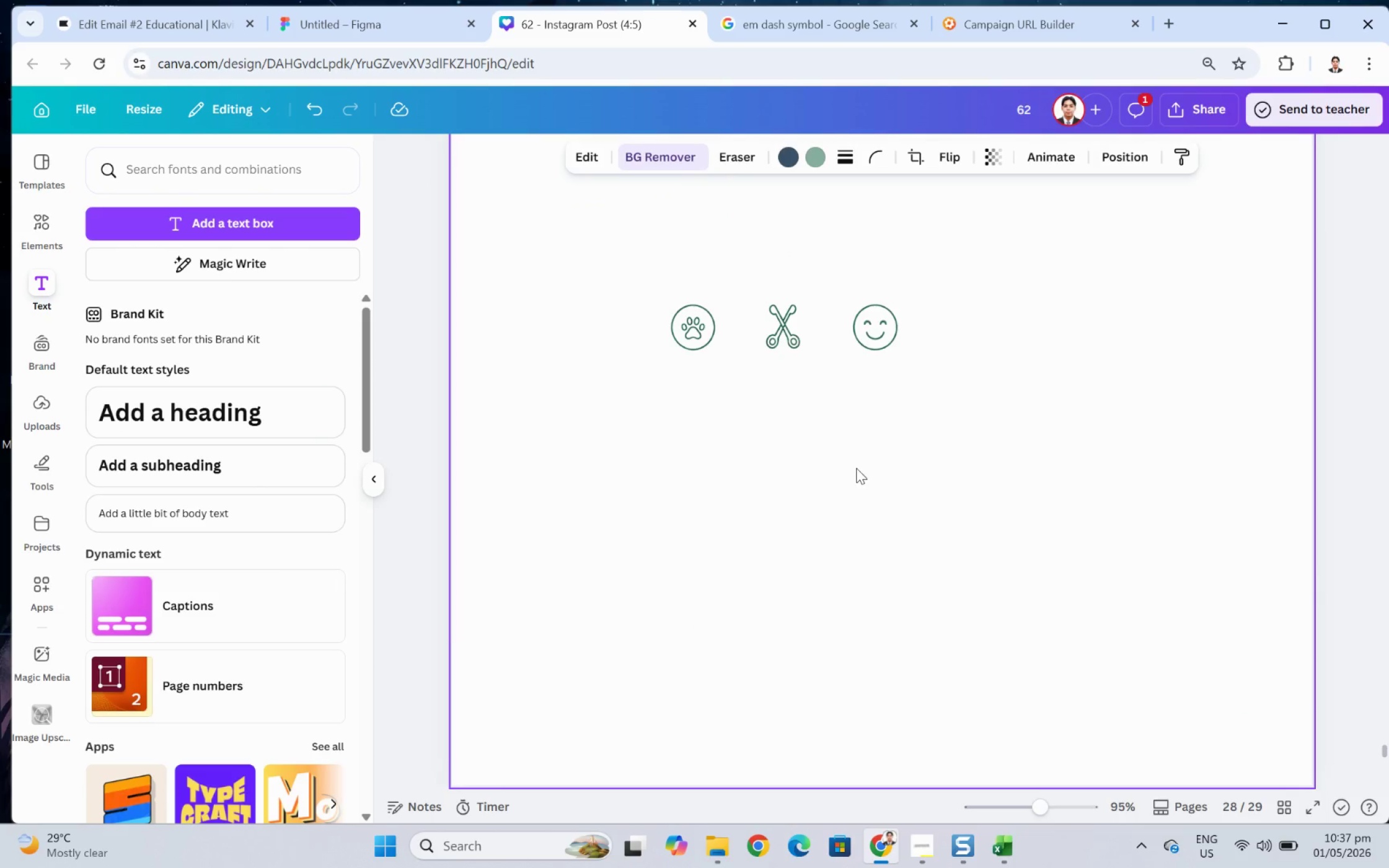 
left_click([861, 492])
 